 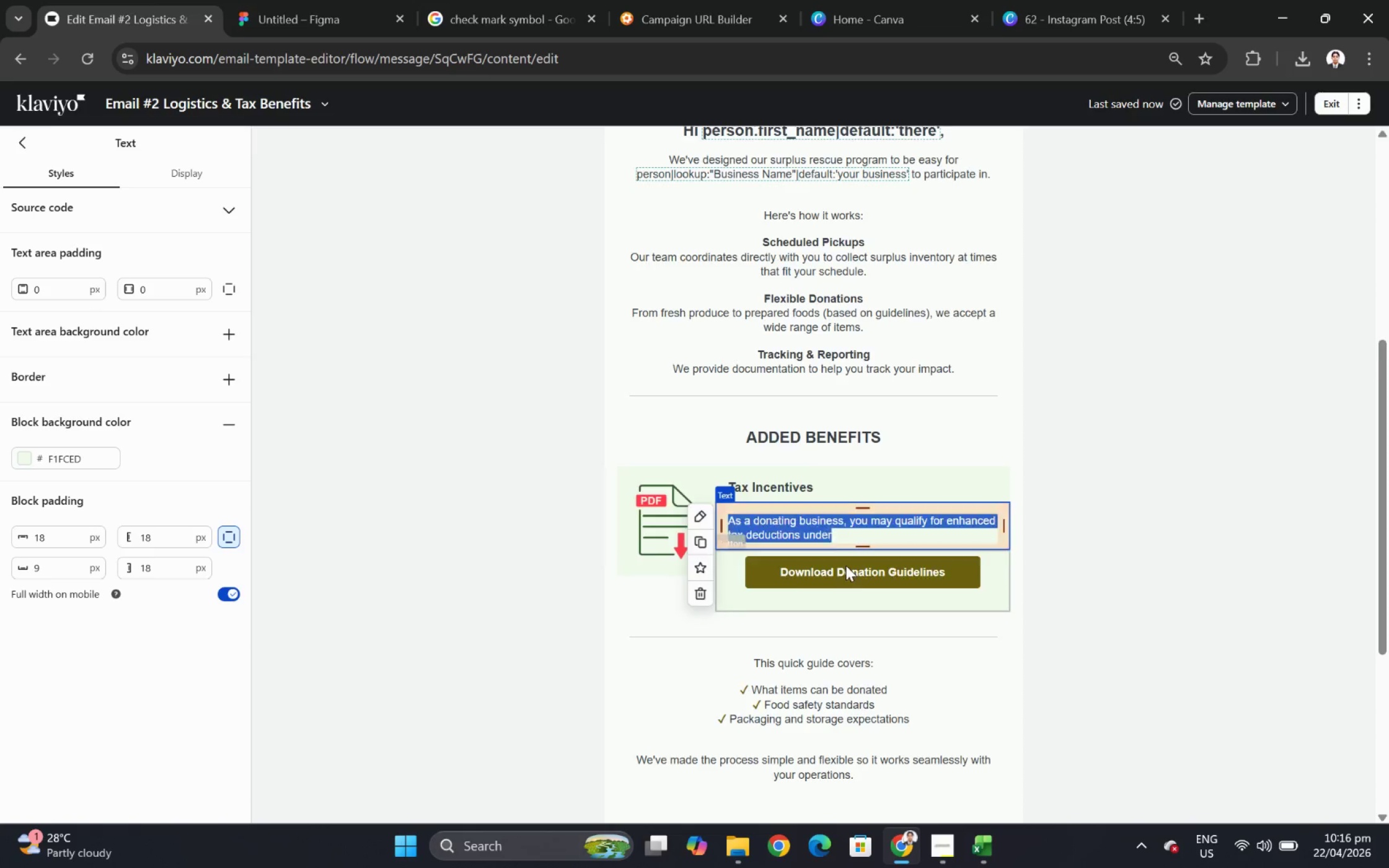 
left_click([841, 567])
 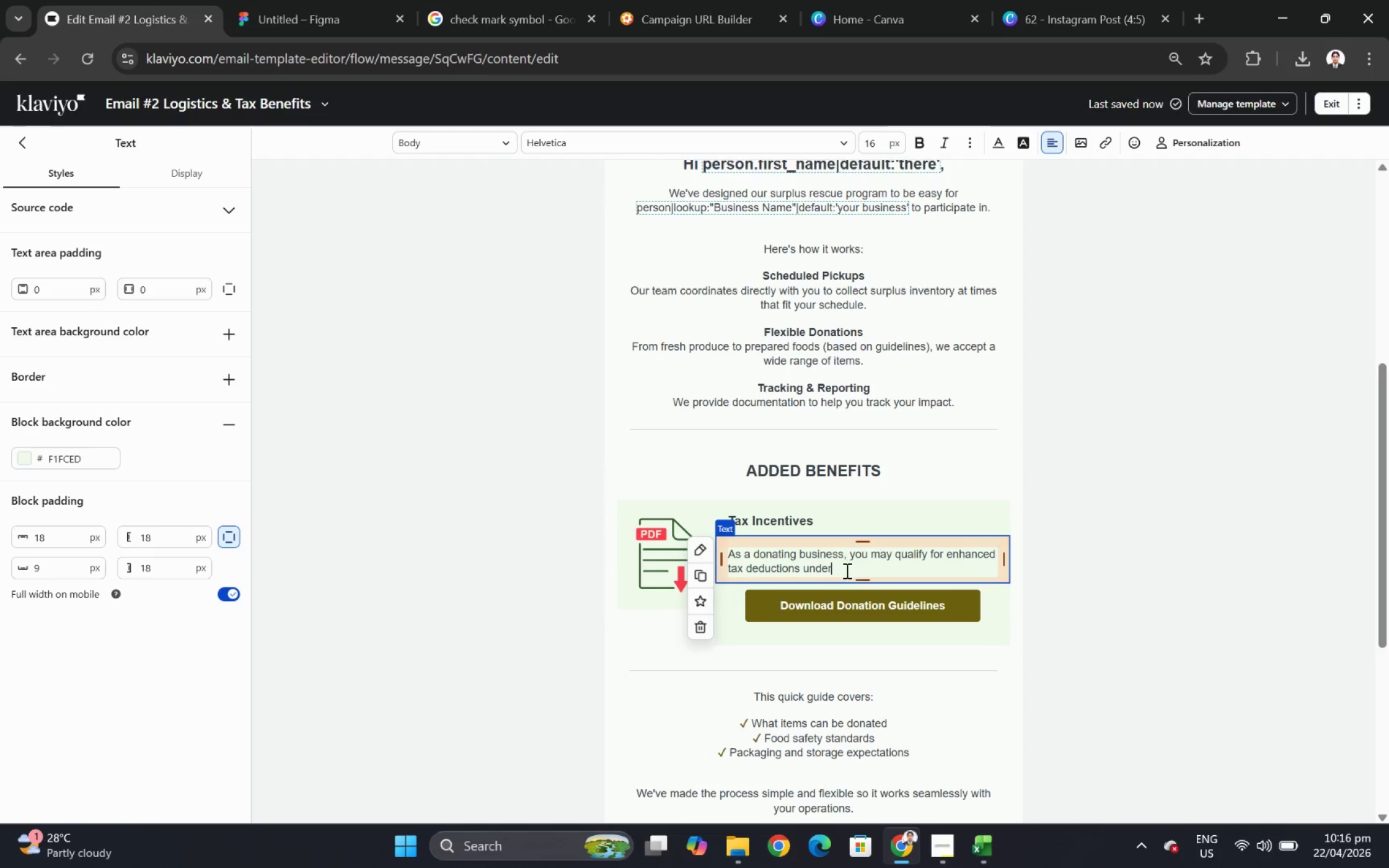 
key(Space)
 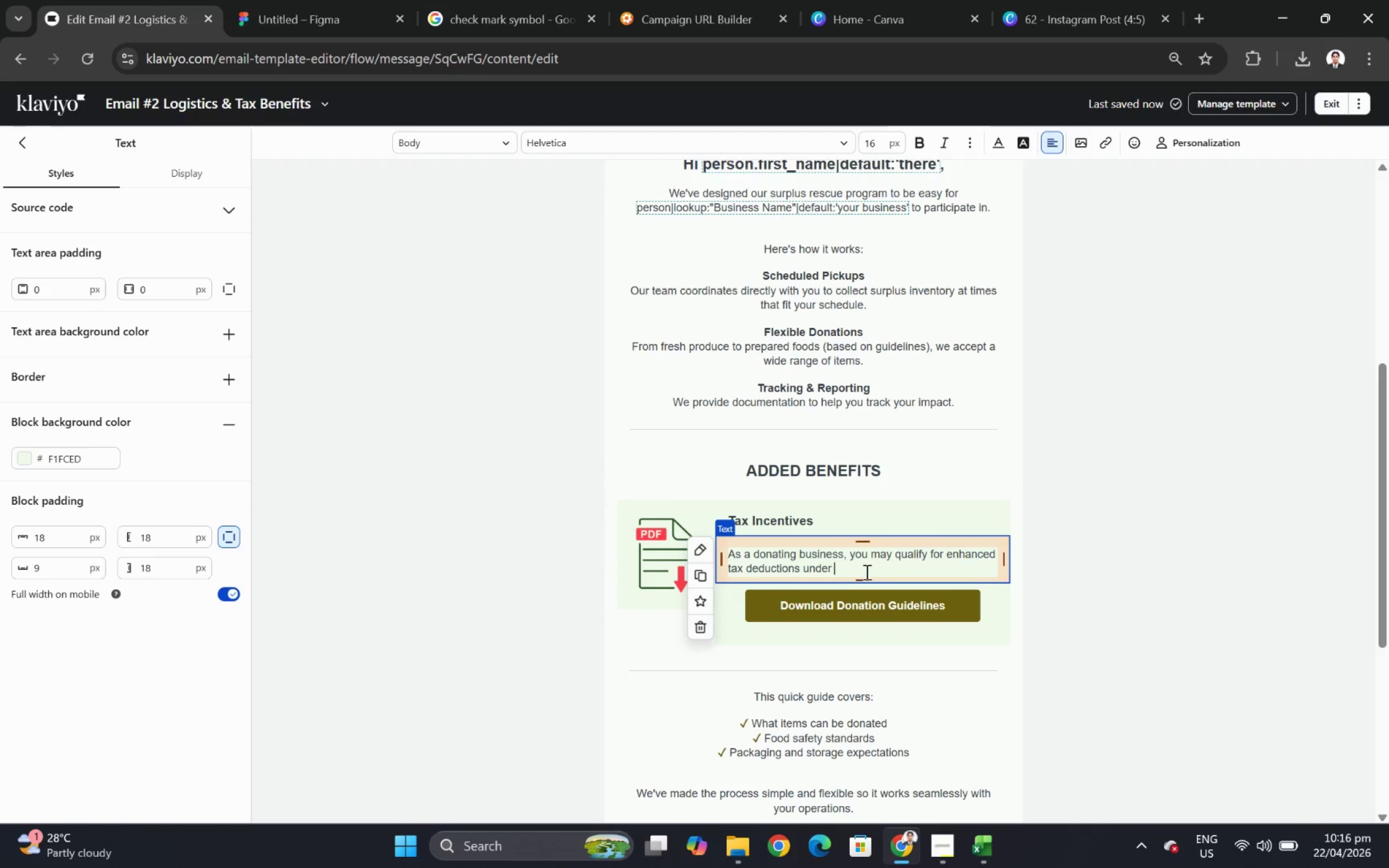 
key(Control+V)
 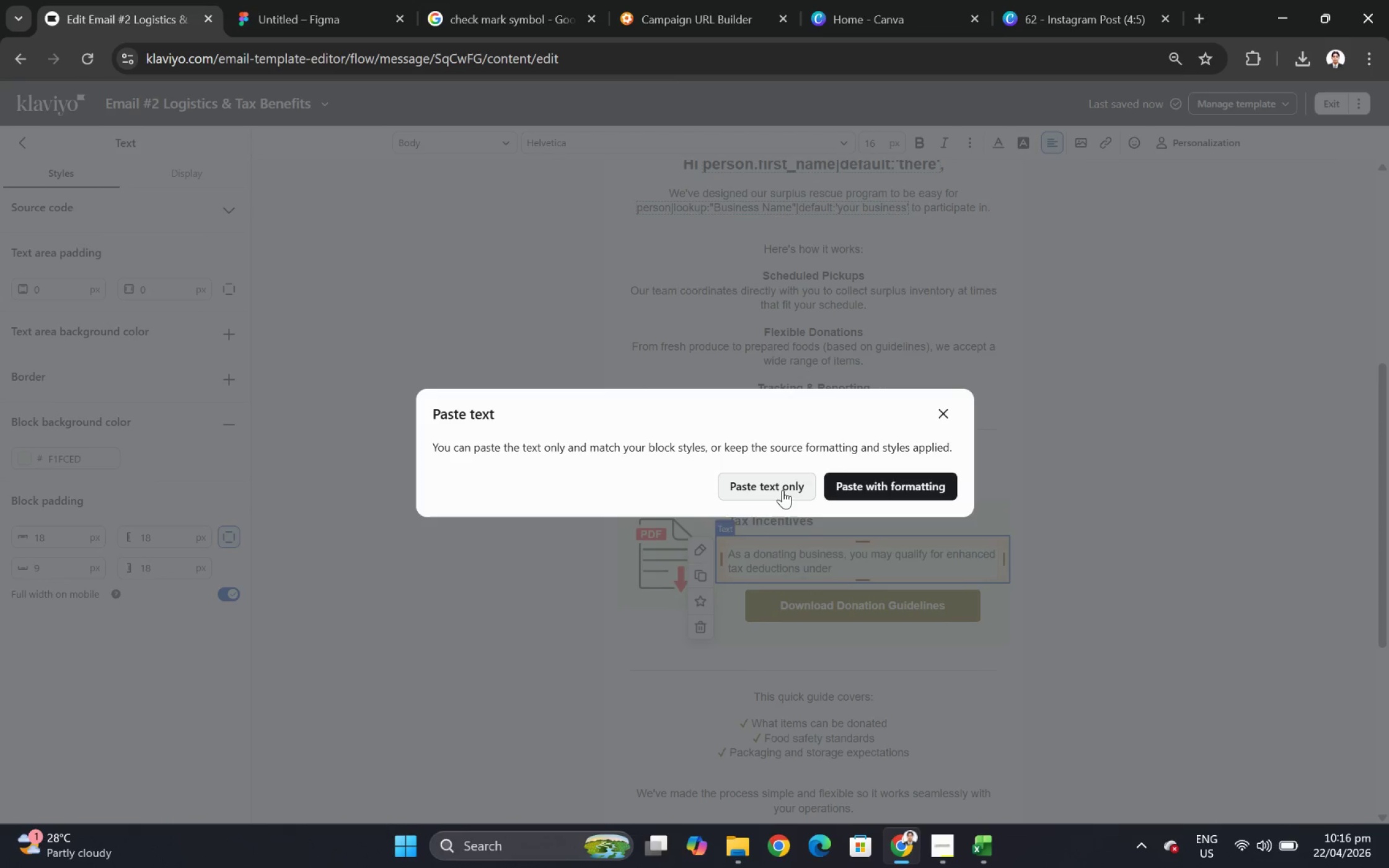 
left_click([782, 489])
 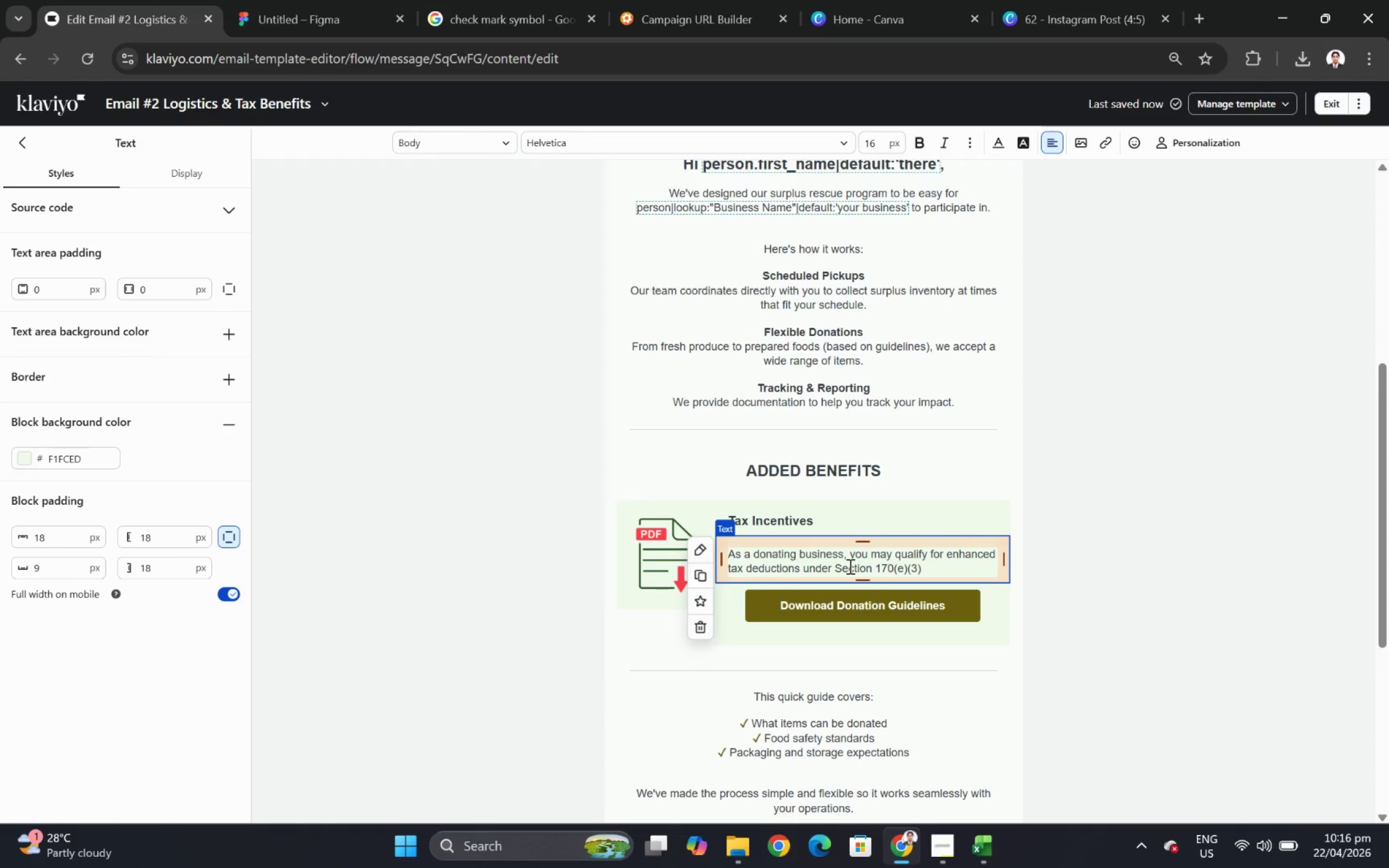 
left_click([932, 566])
 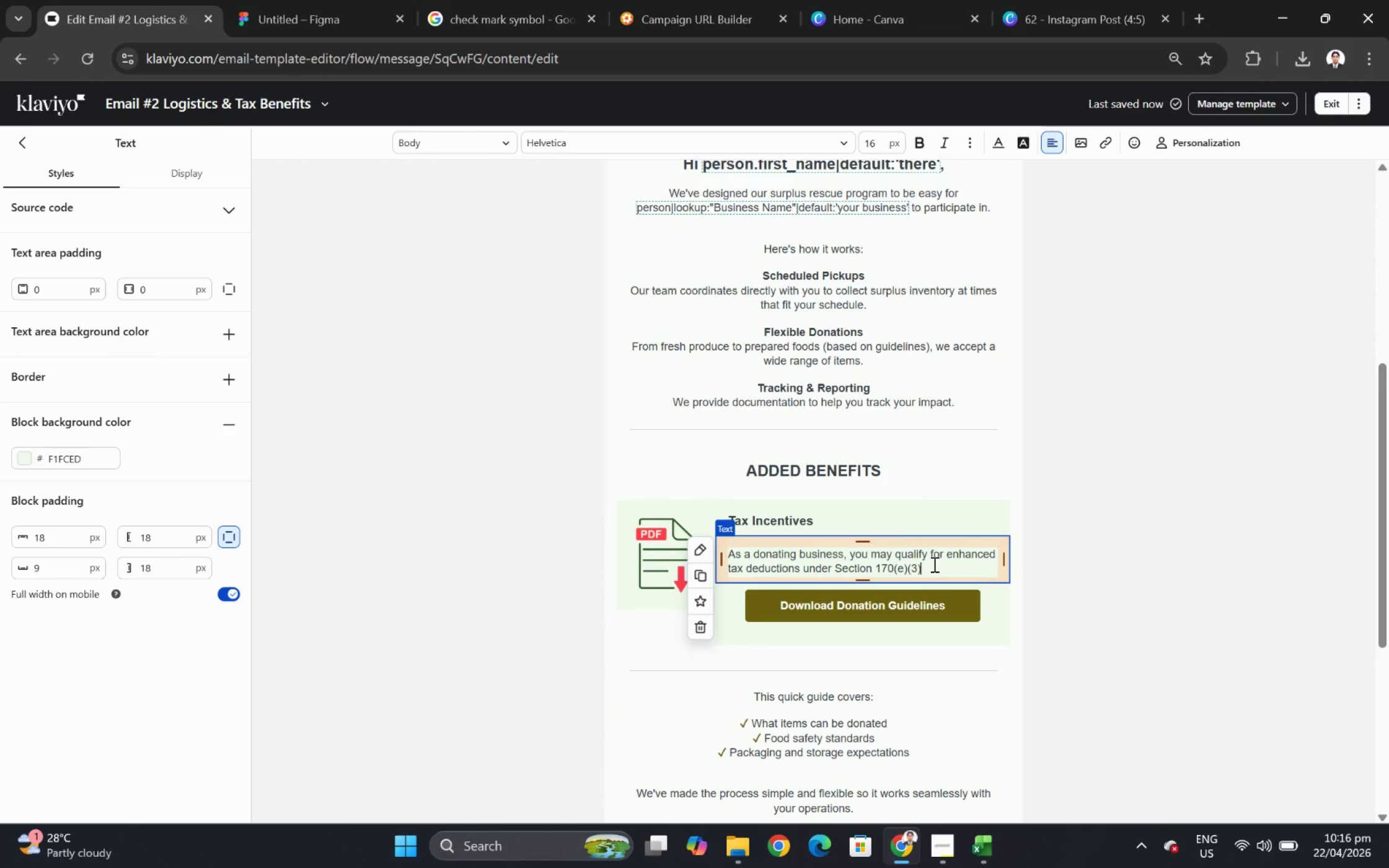 
key(Period)
 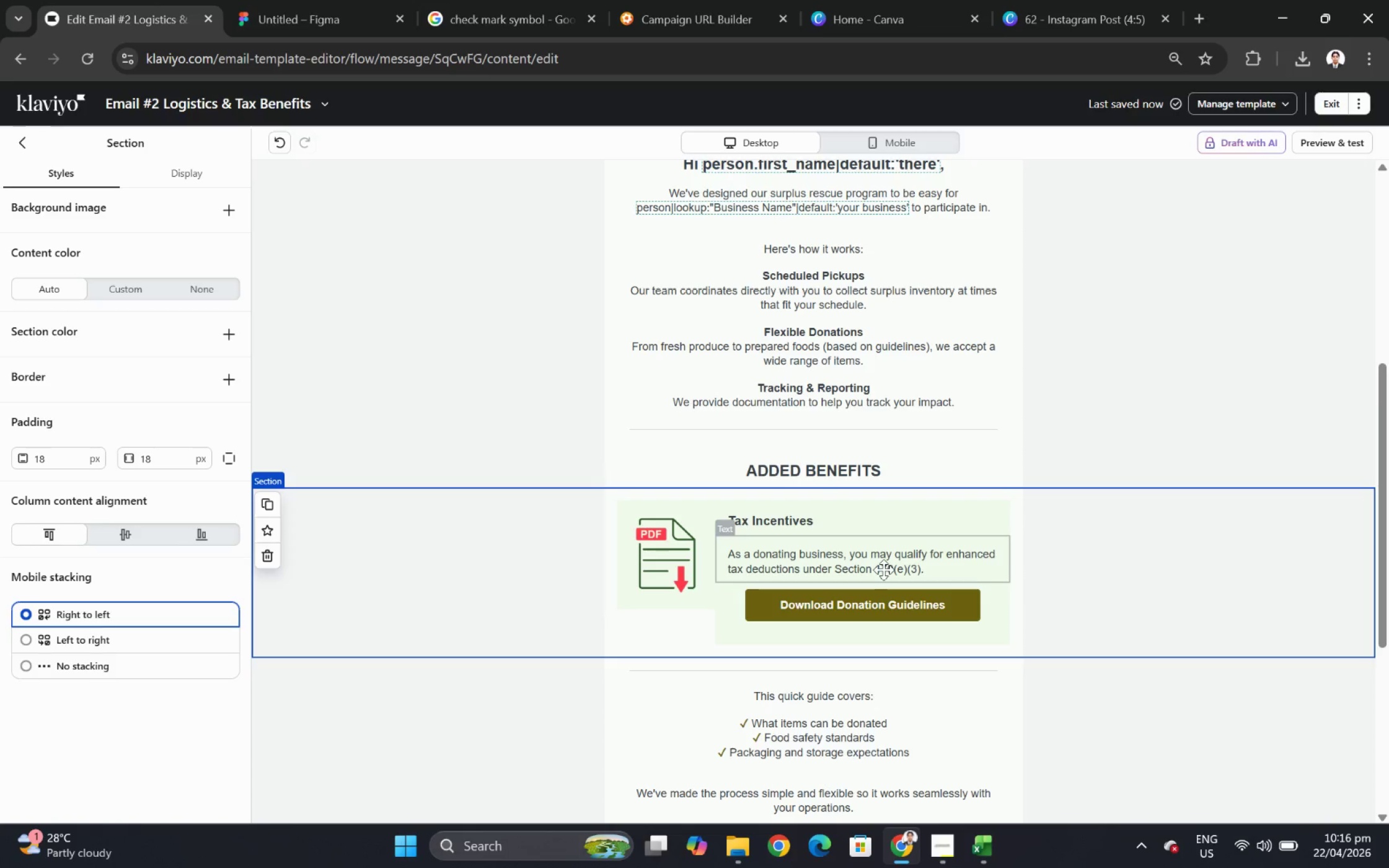 
wait(5.94)
 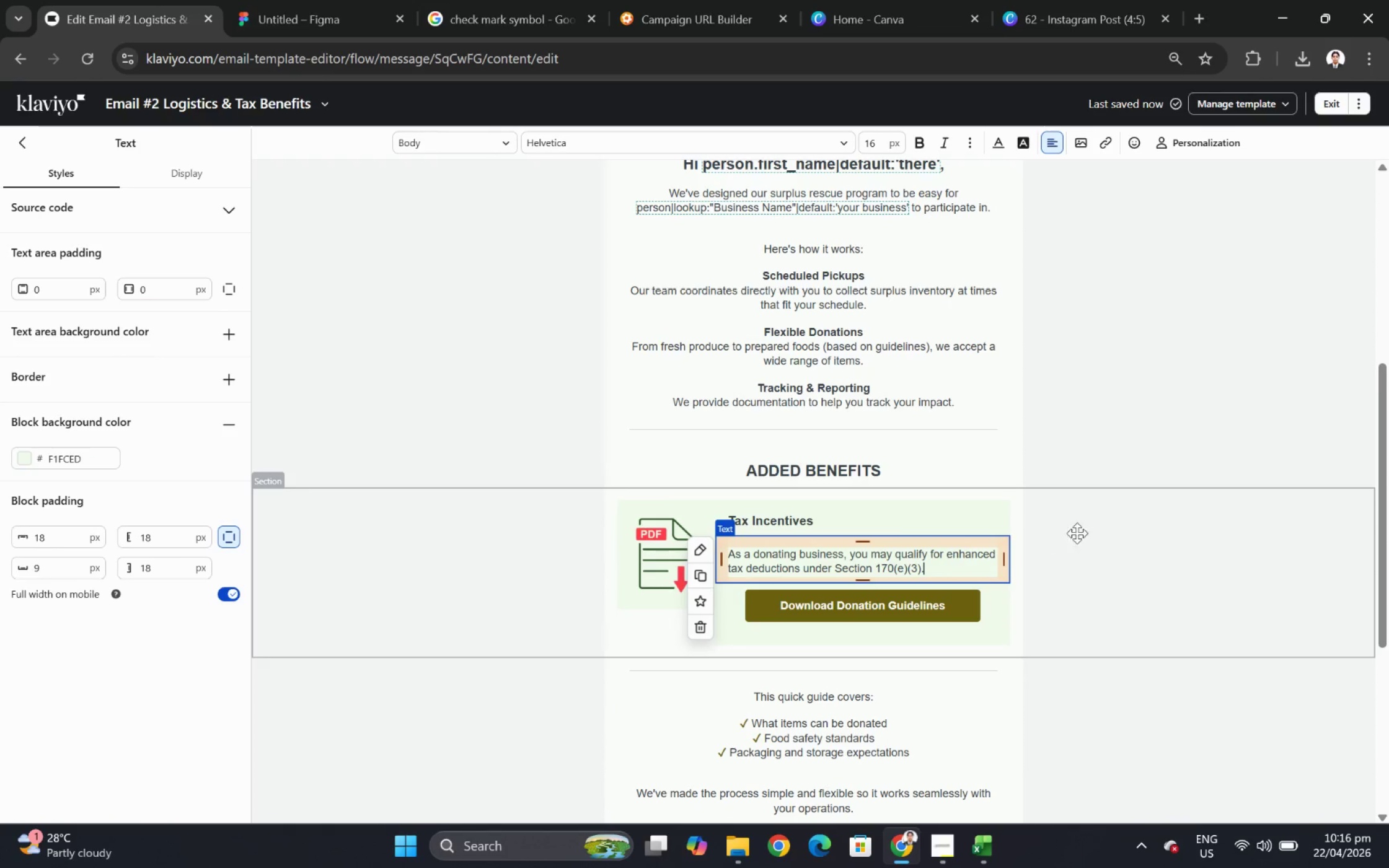 
left_click([883, 569])
 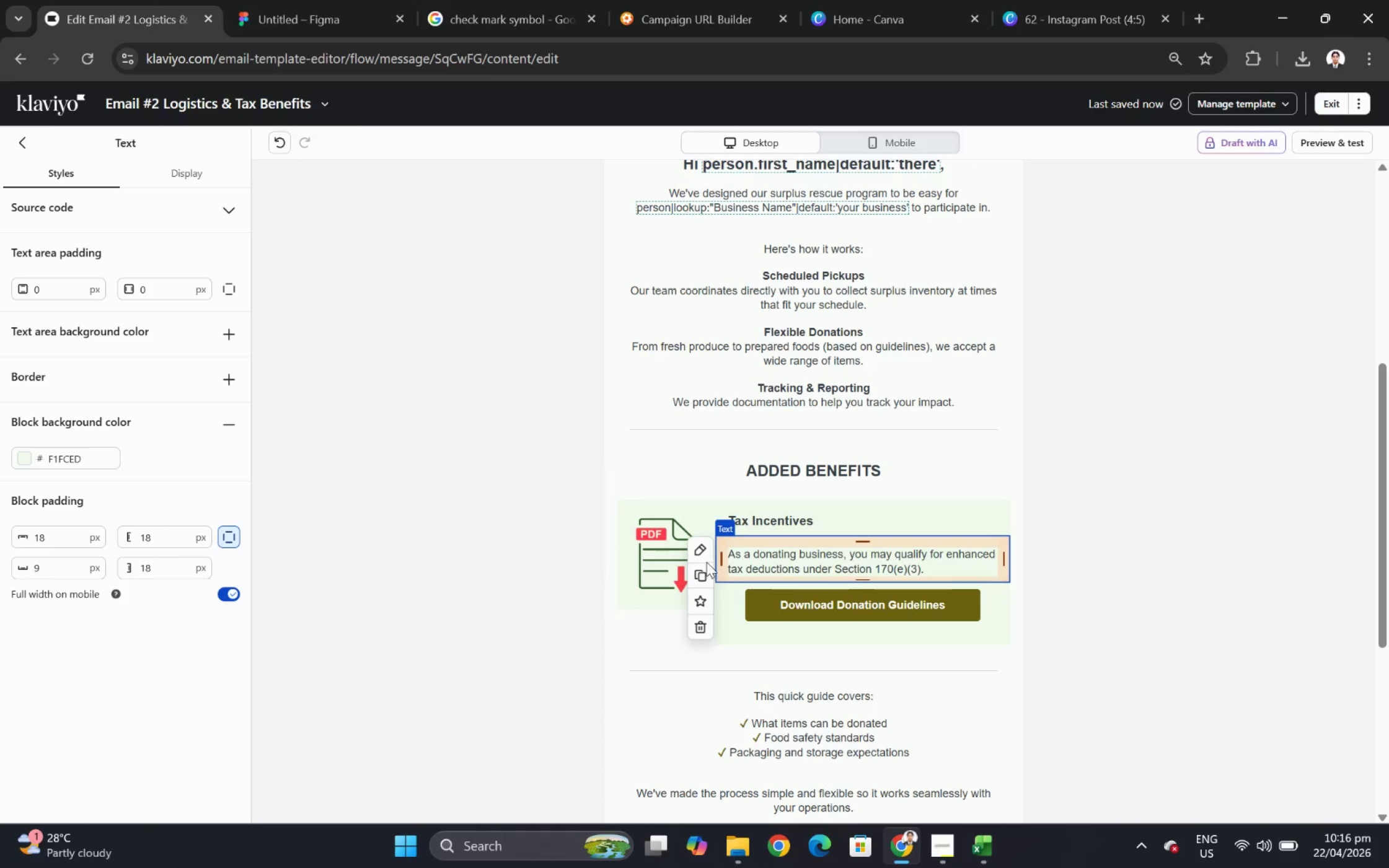 
left_click([713, 576])
 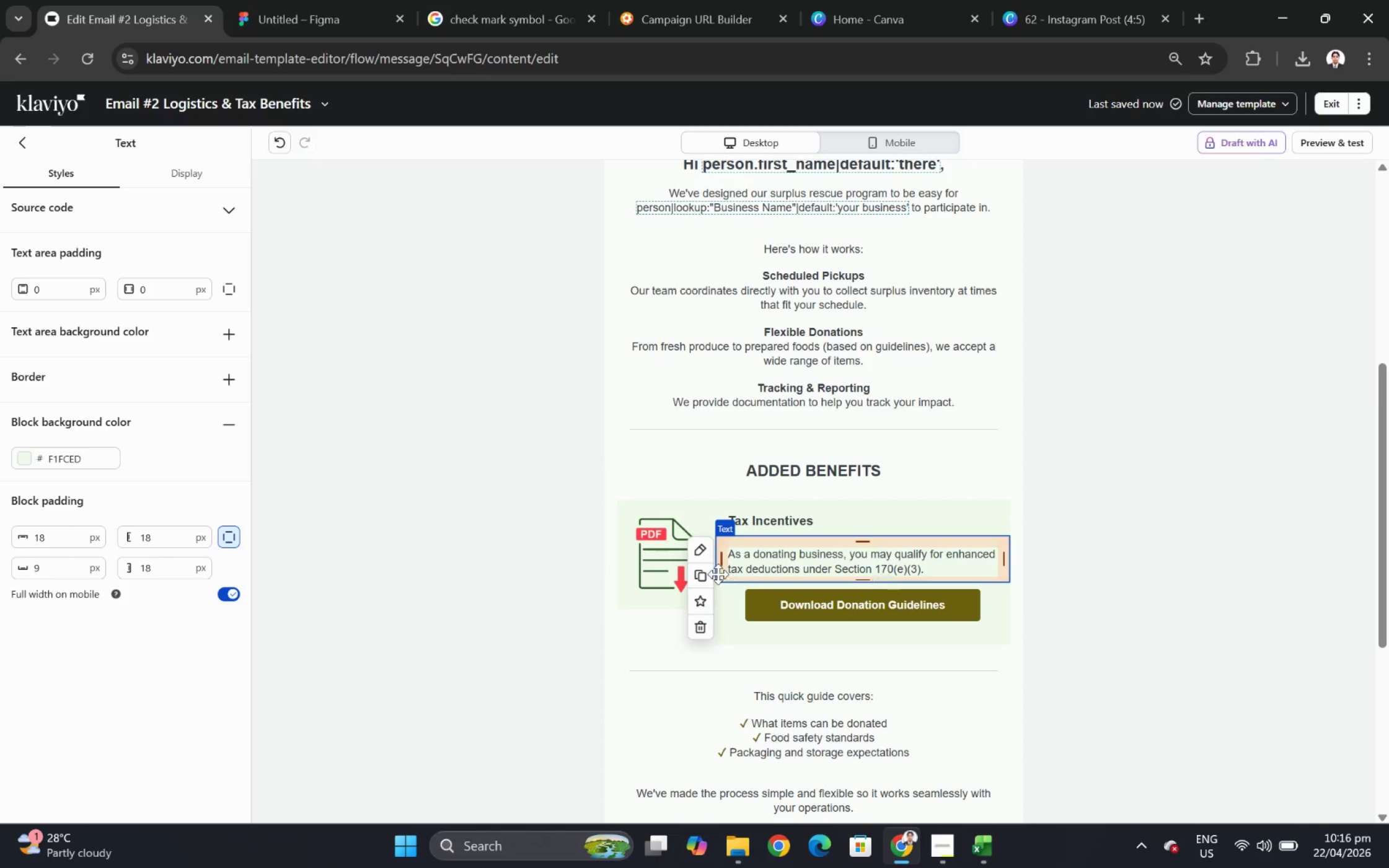 
left_click([699, 572])
 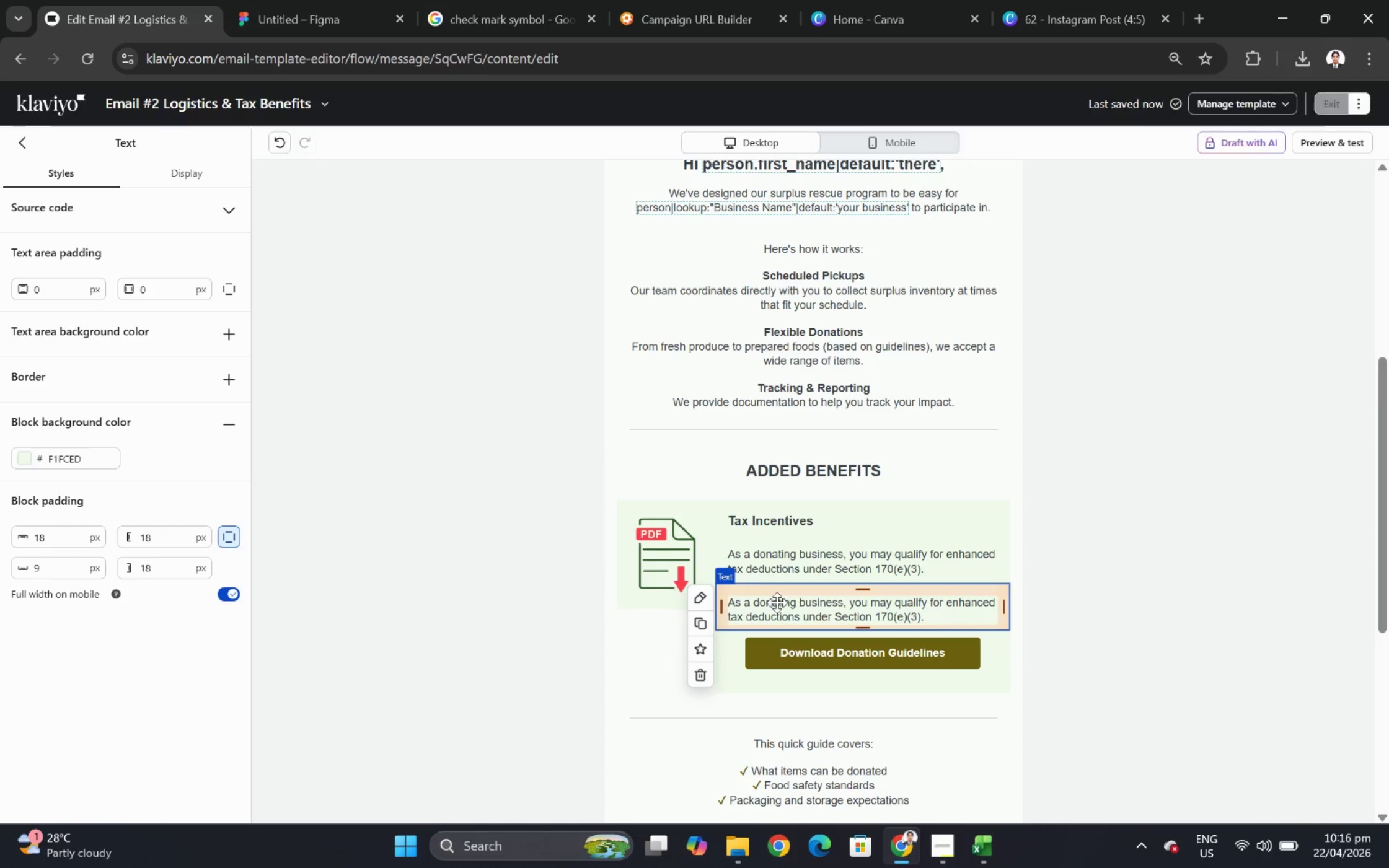 
double_click([779, 606])
 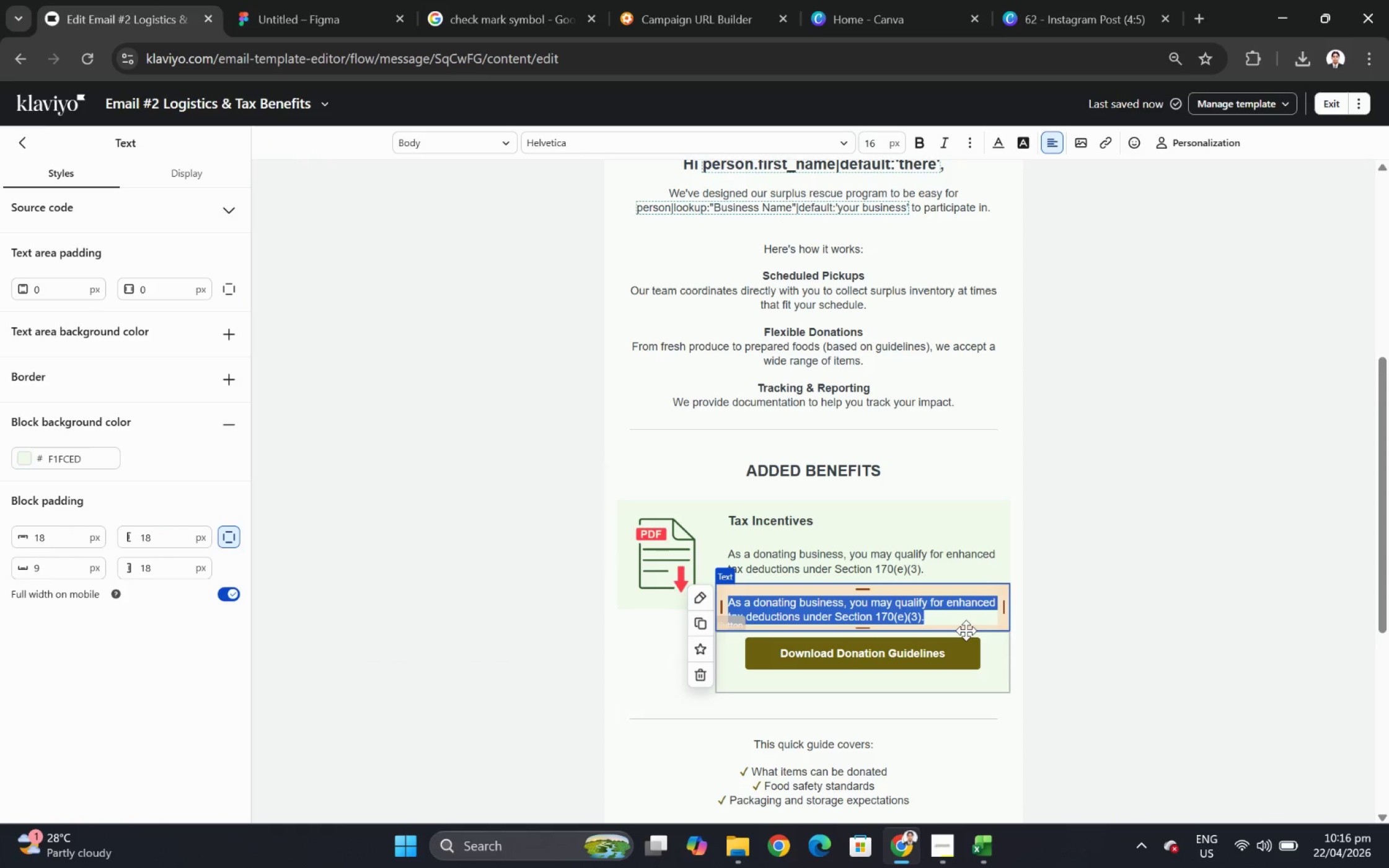 
type(This means your condd)
key(Backspace)
type(t)
key(Backspace)
key(Backspace)
type(tribution can:)
 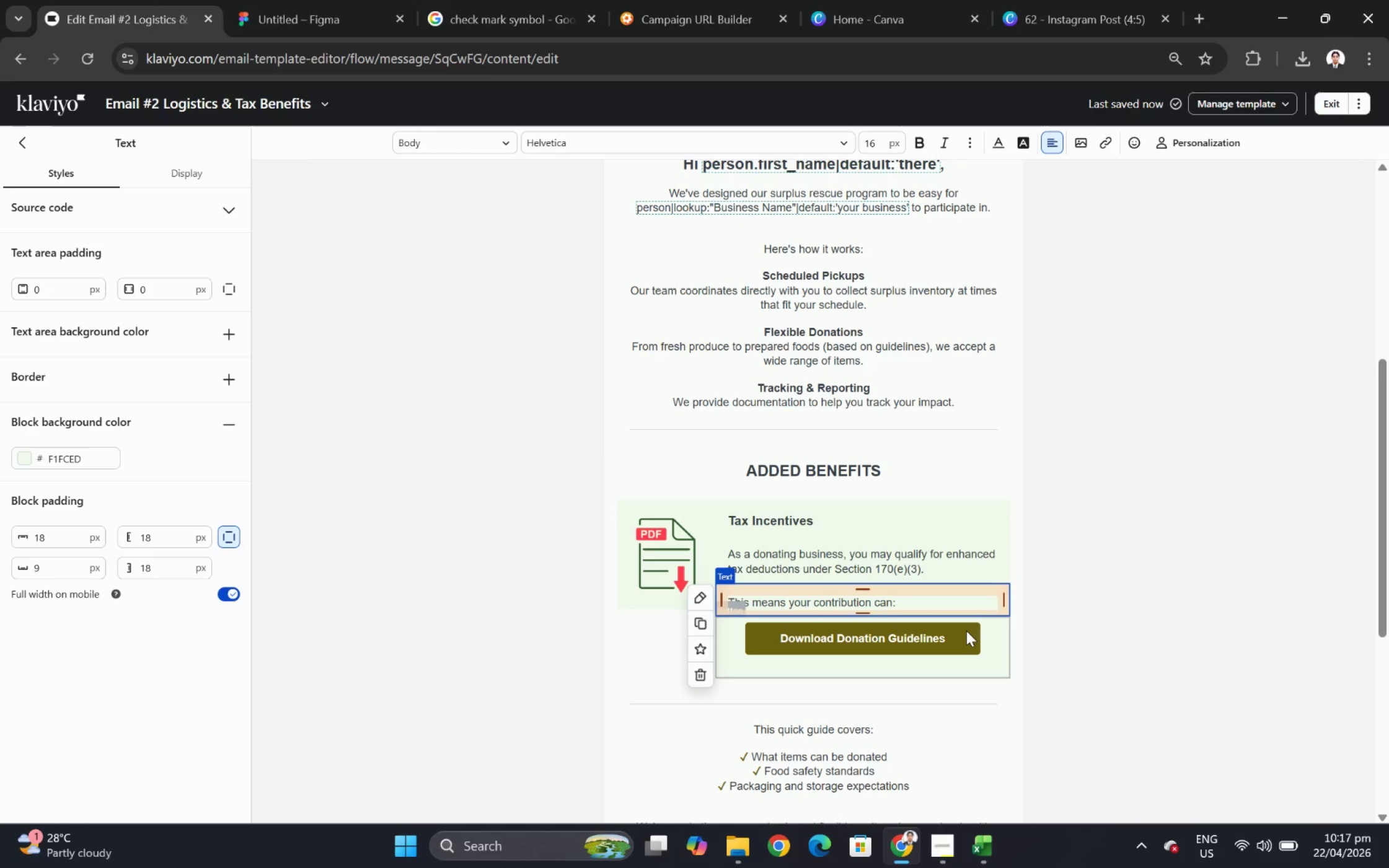 
left_click([1064, 590])
 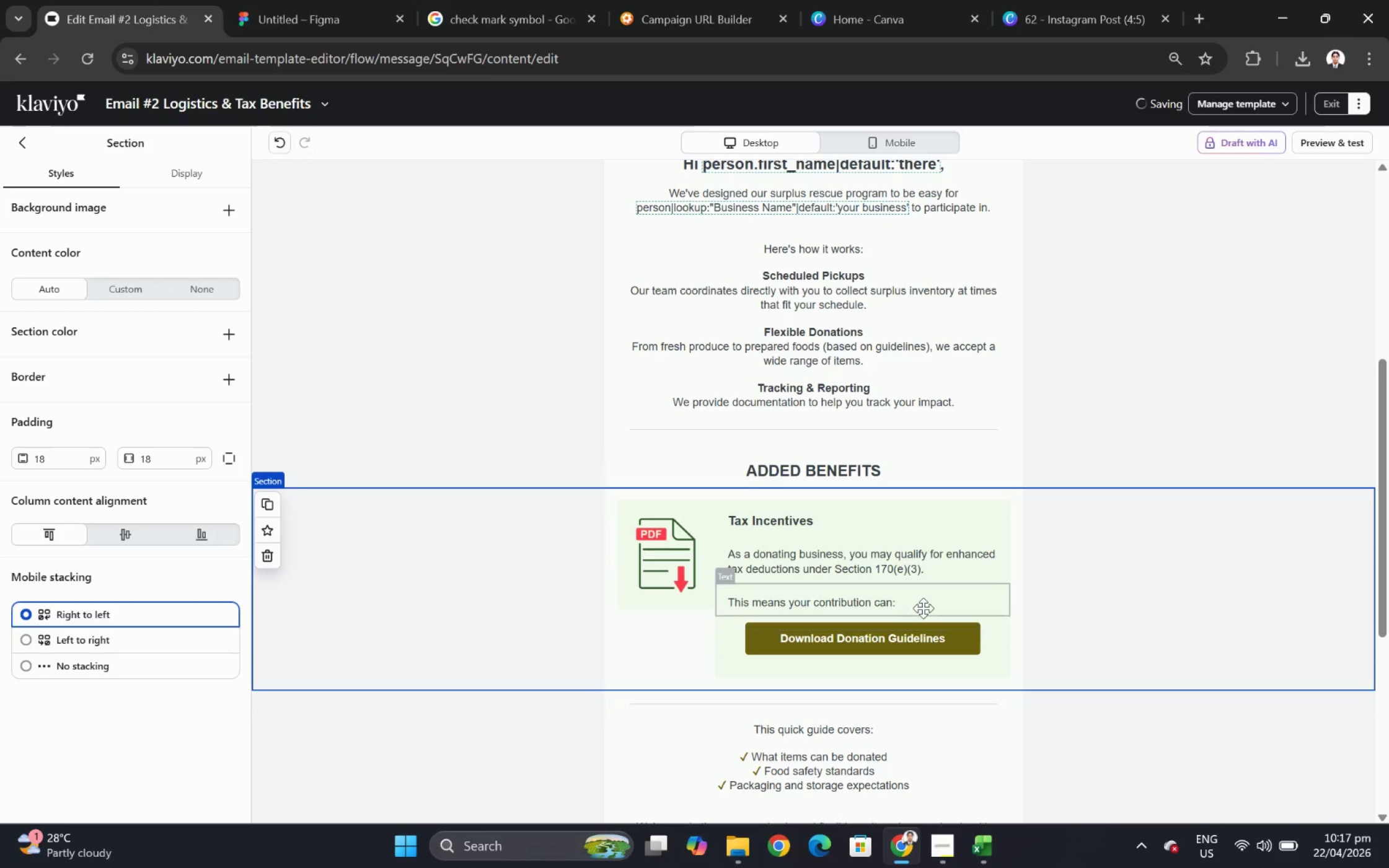 
left_click([923, 608])
 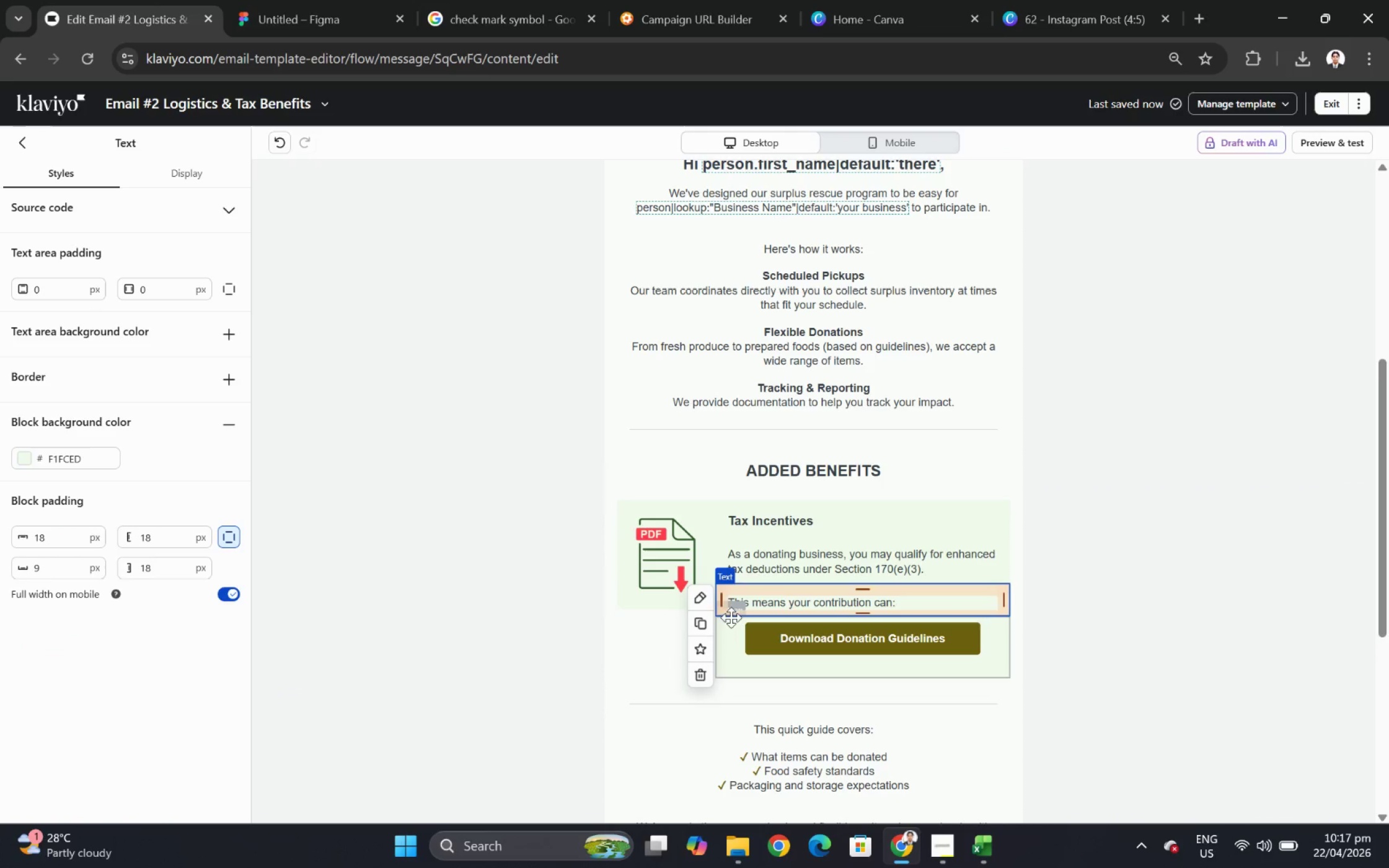 
left_click([694, 623])
 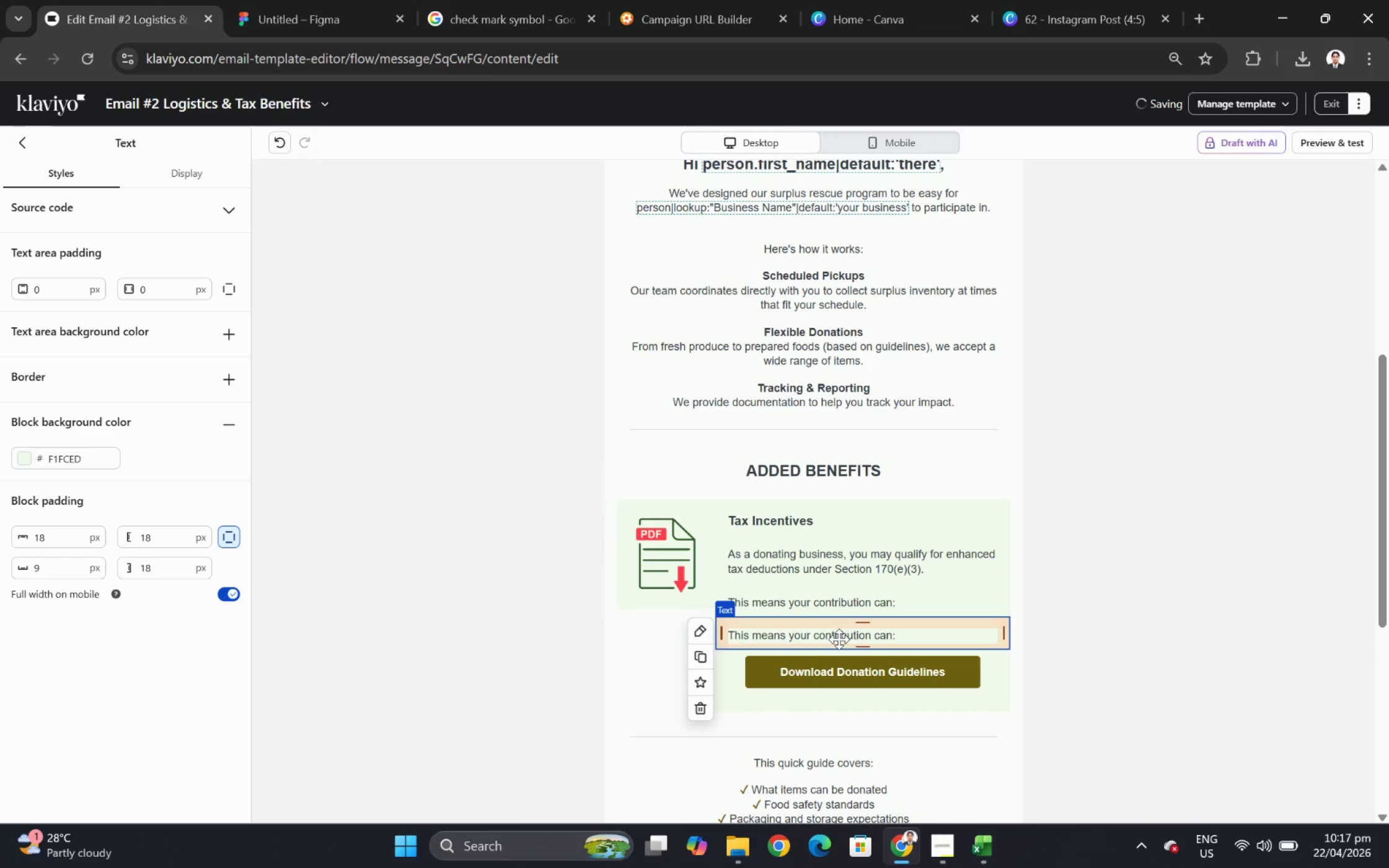 
double_click([839, 639])
 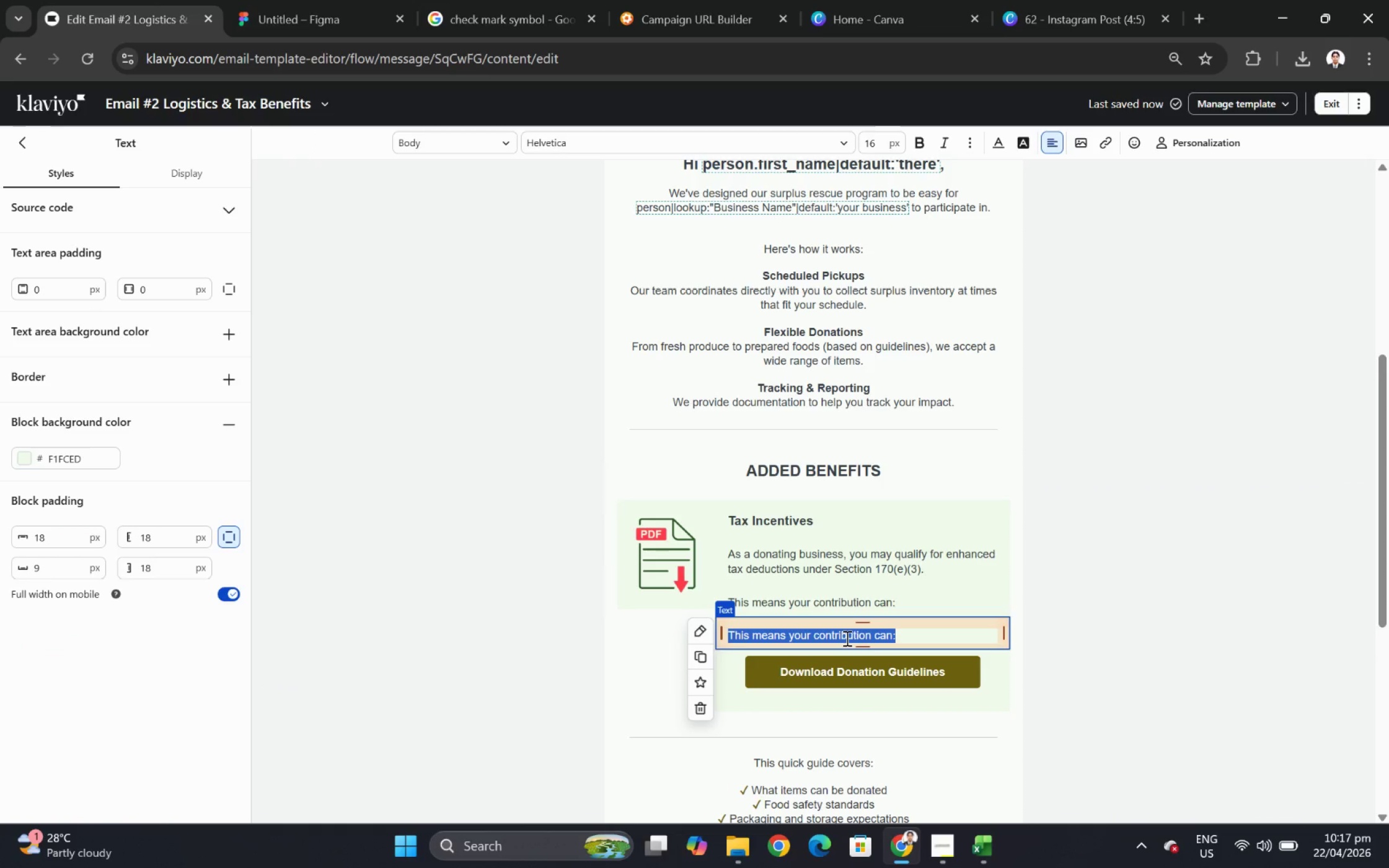 
type(Offe)
key(Backspace)
type(set operational costs)
 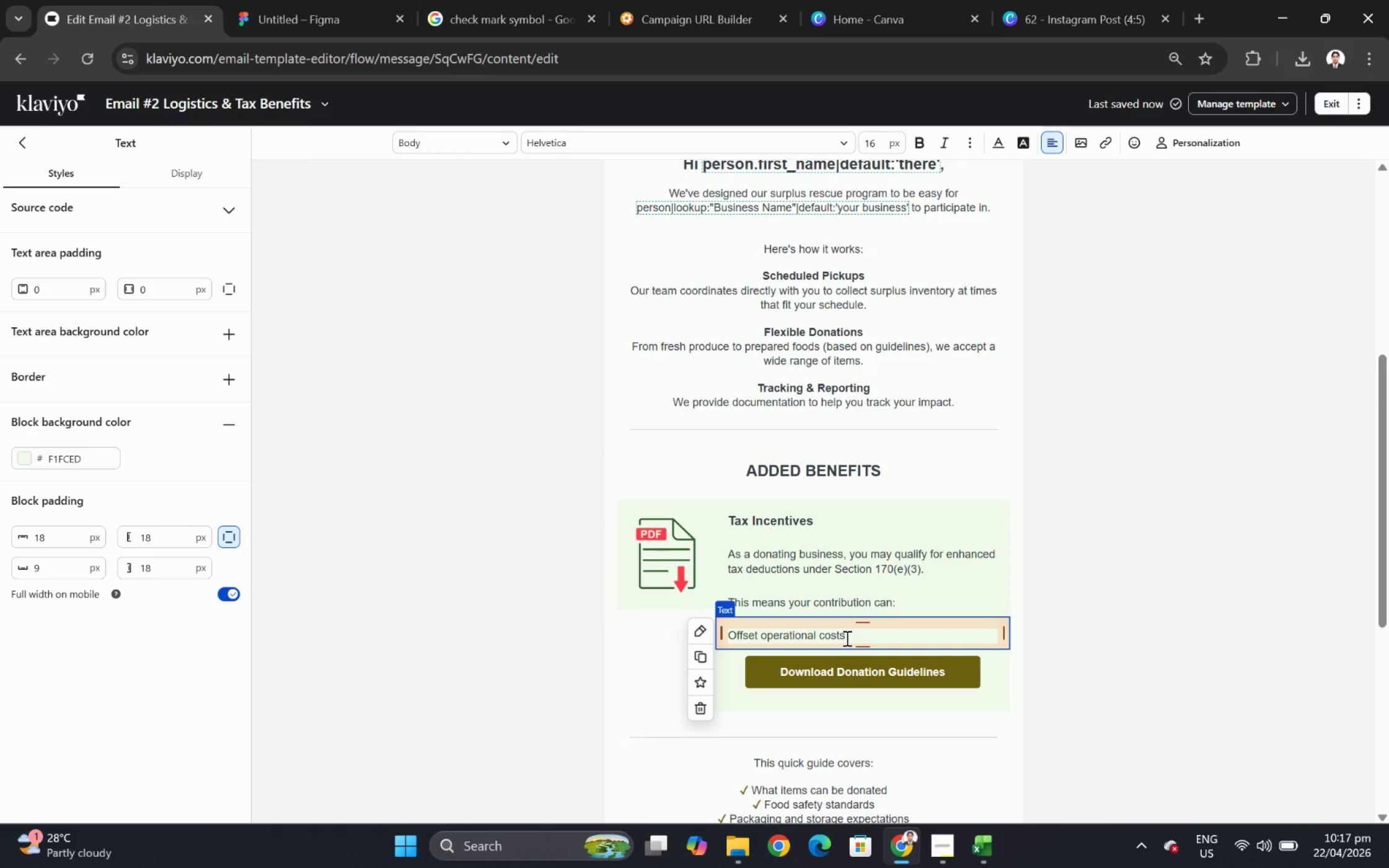 
key(Enter)
 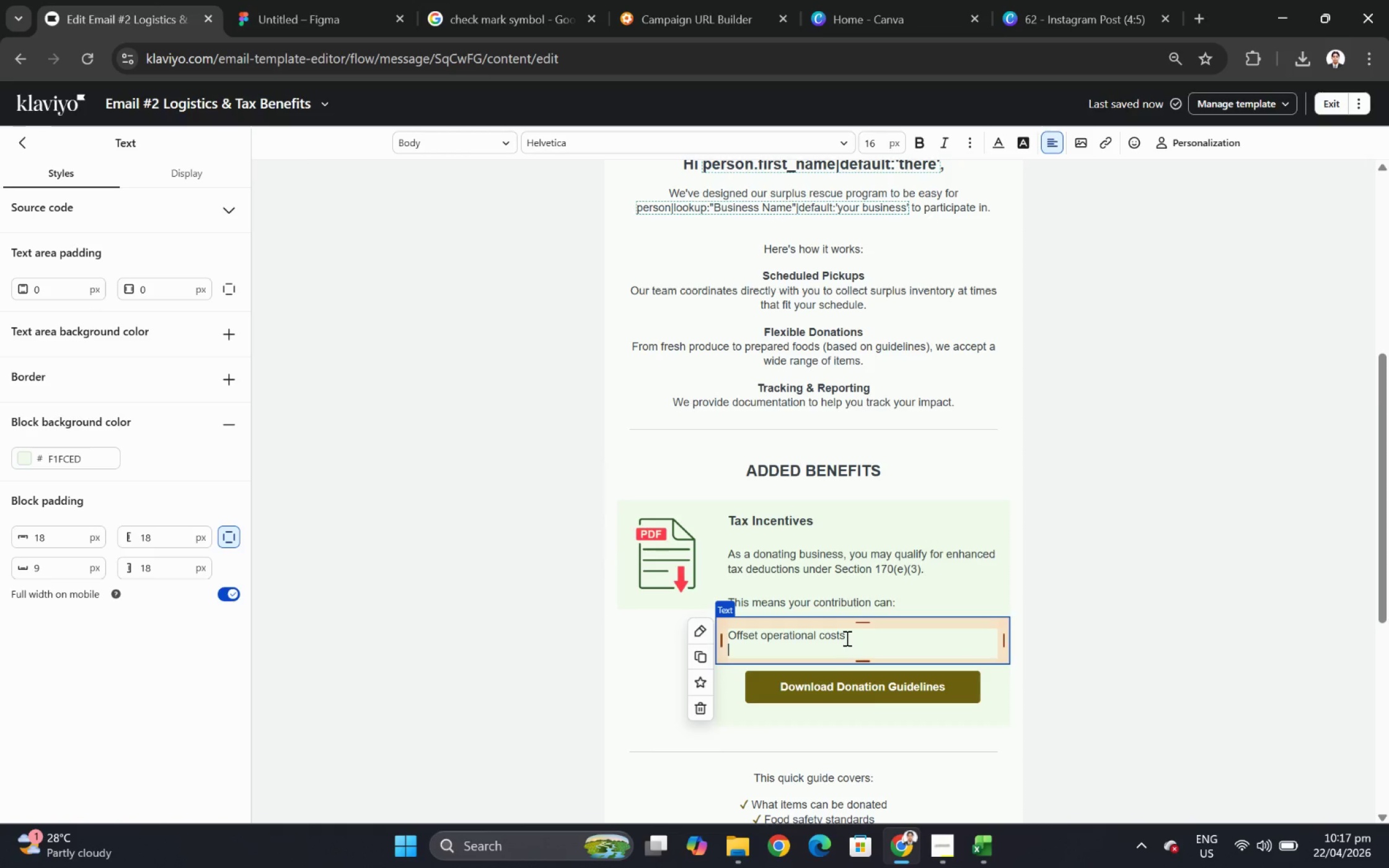 
type(Provide additional financial value)
 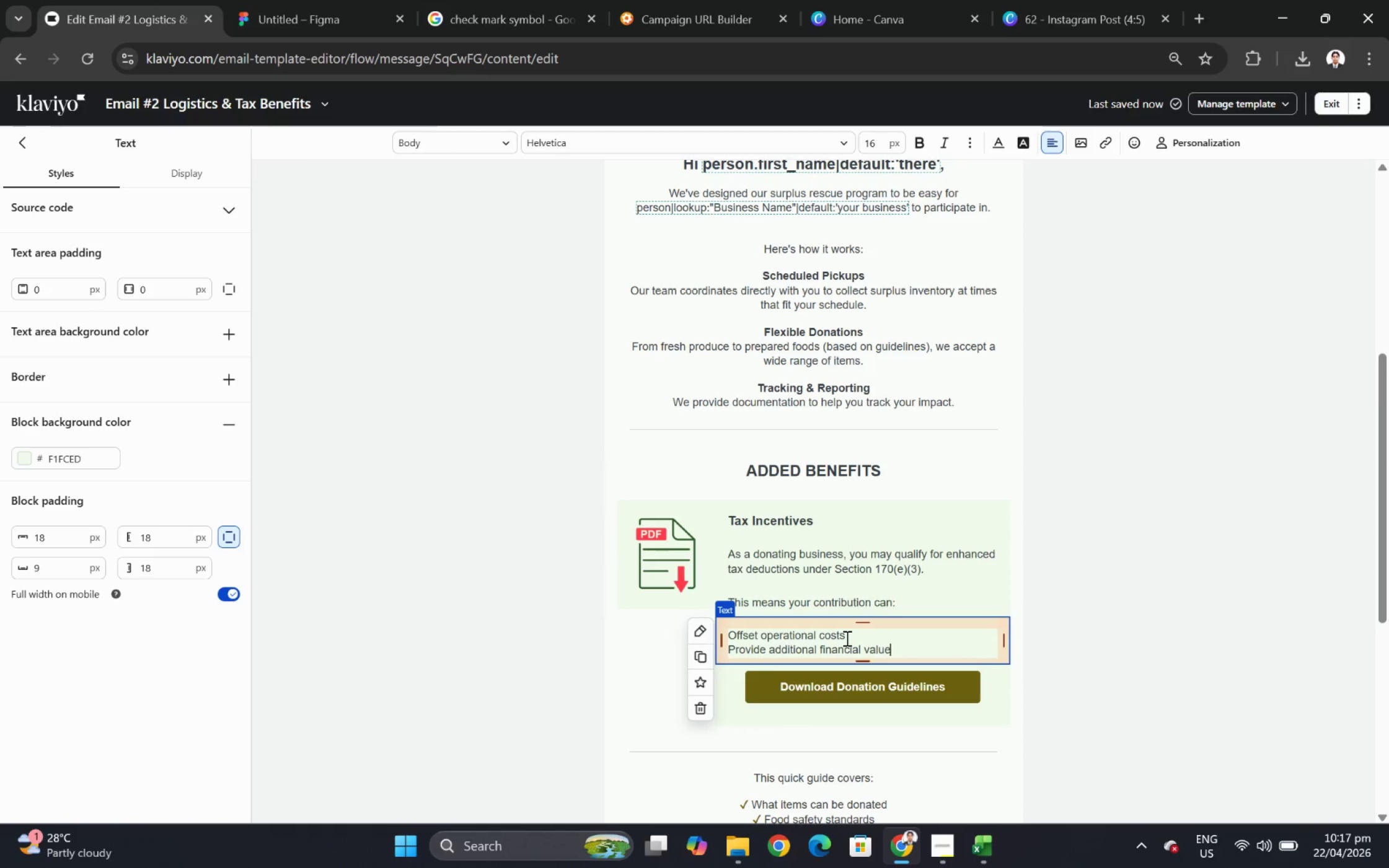 
key(Enter)
 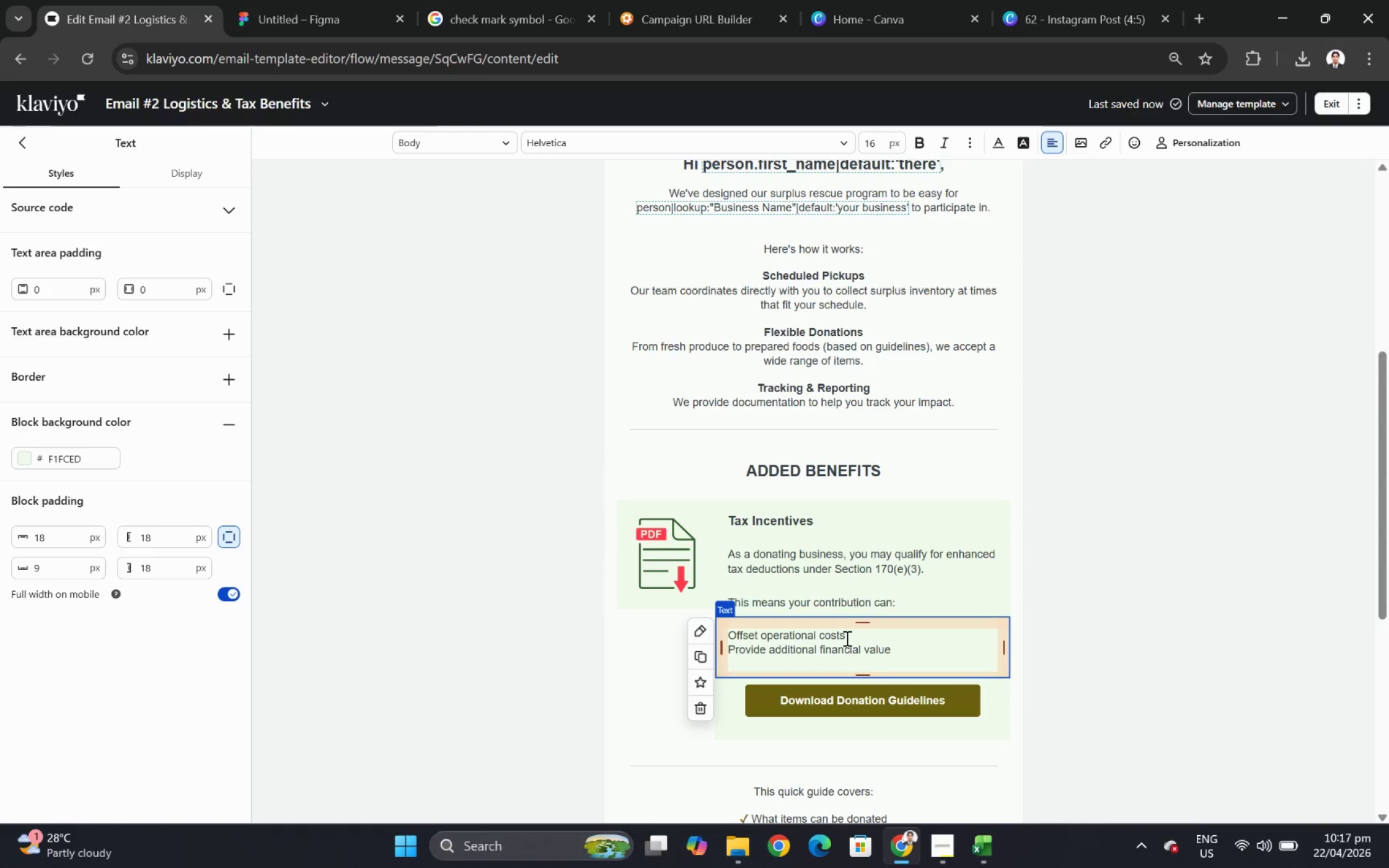 
type(Support ESG or CSR initiatives)
 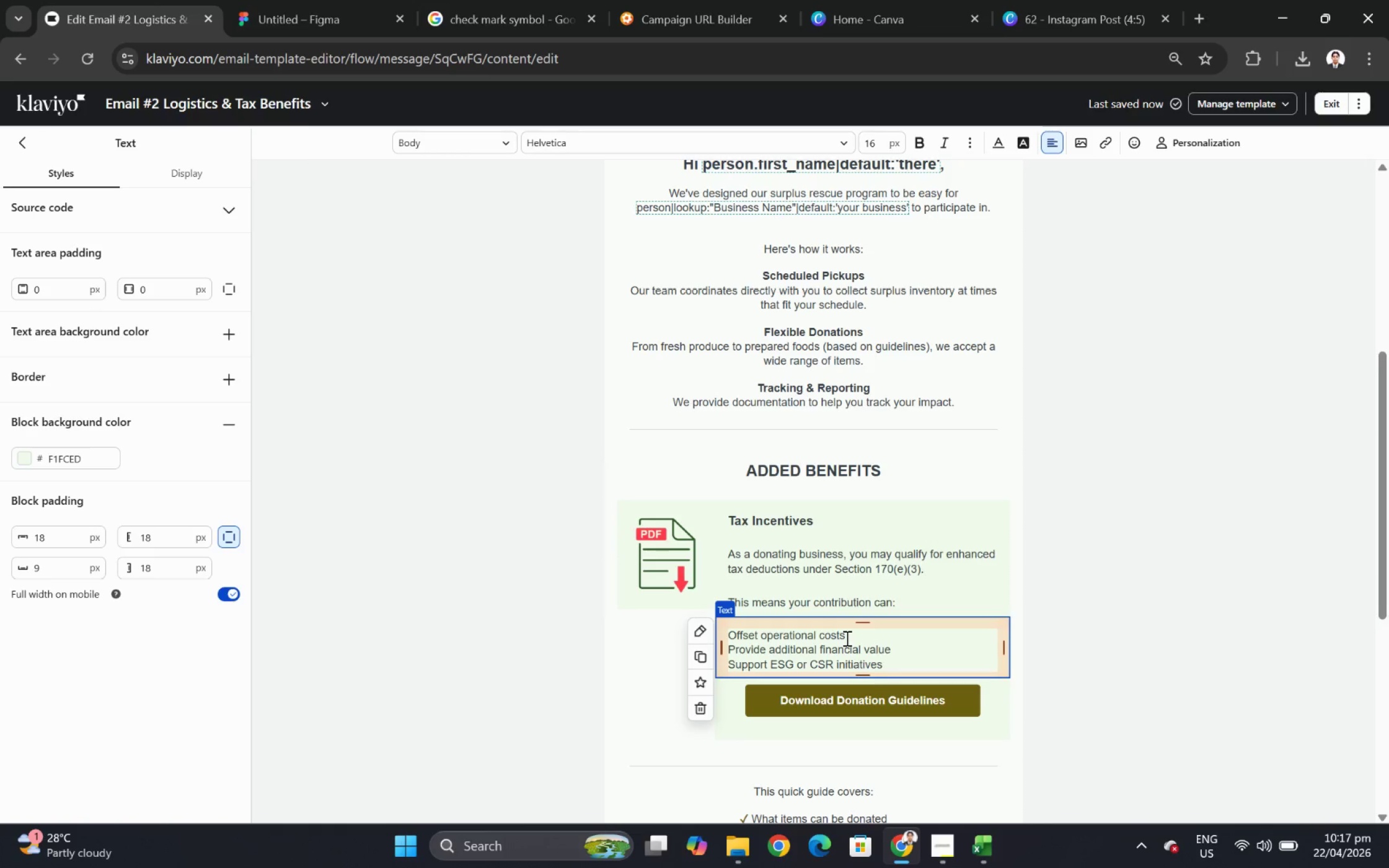 
left_click([490, 0])
 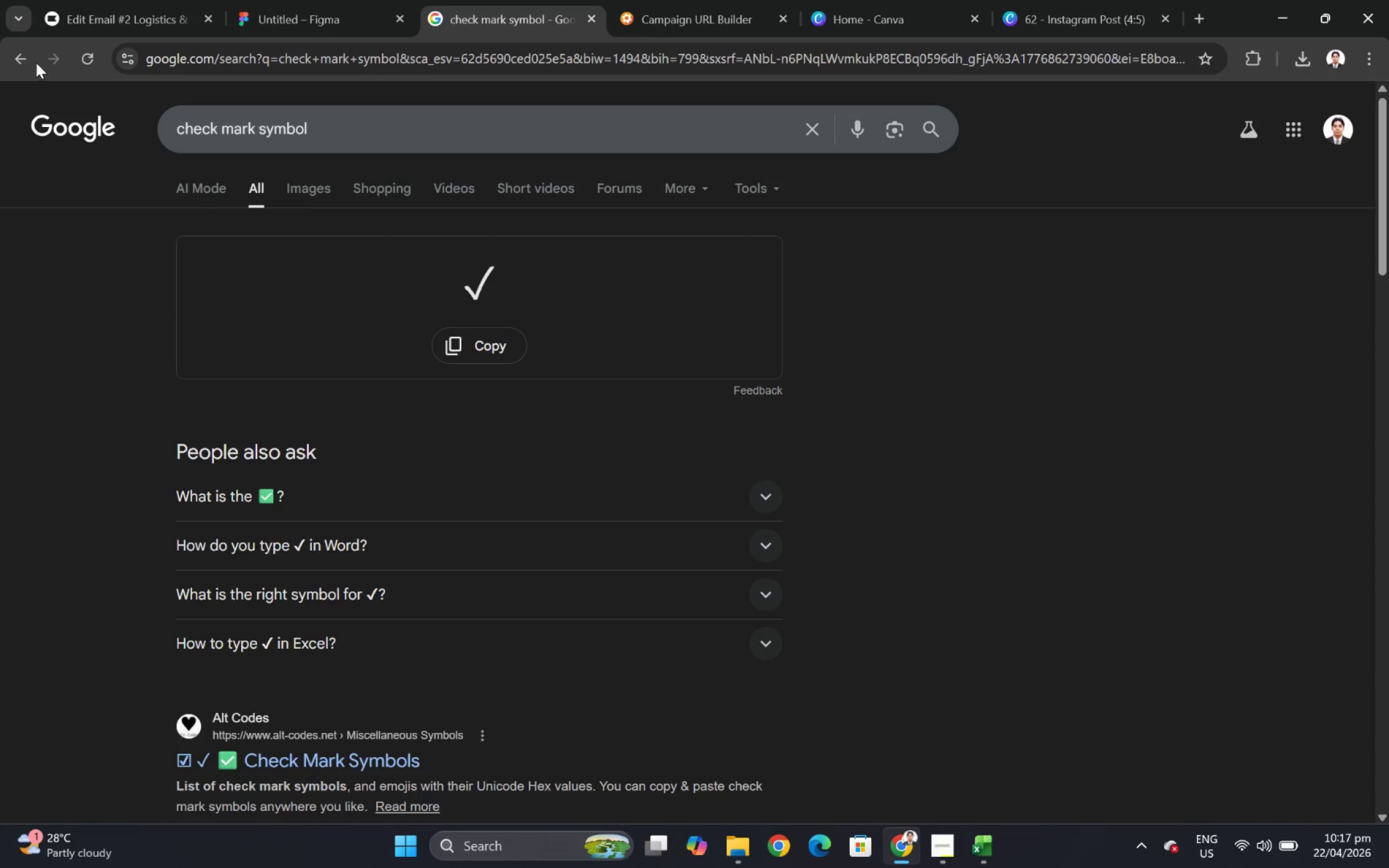 
left_click([22, 56])
 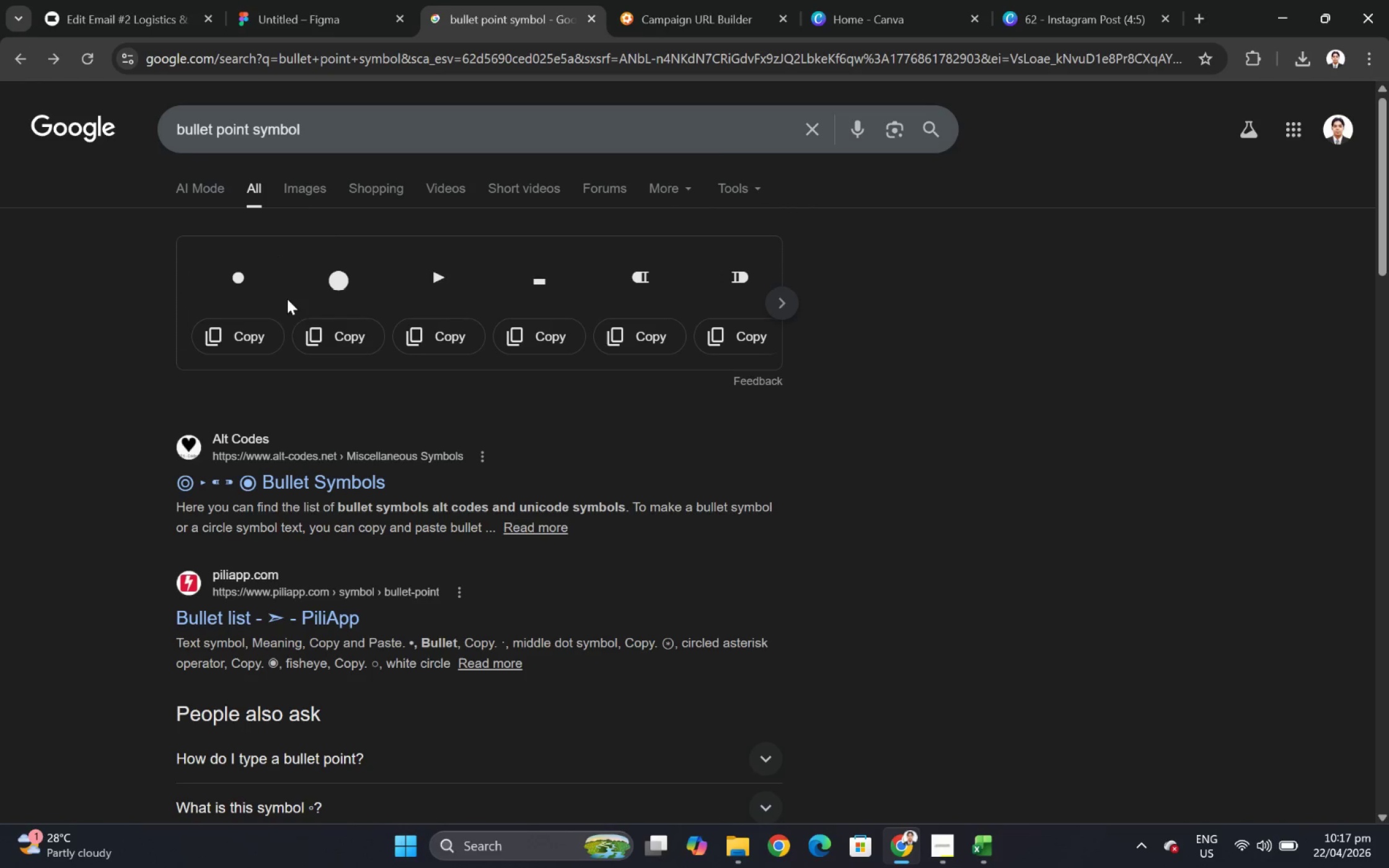 
left_click([262, 330])
 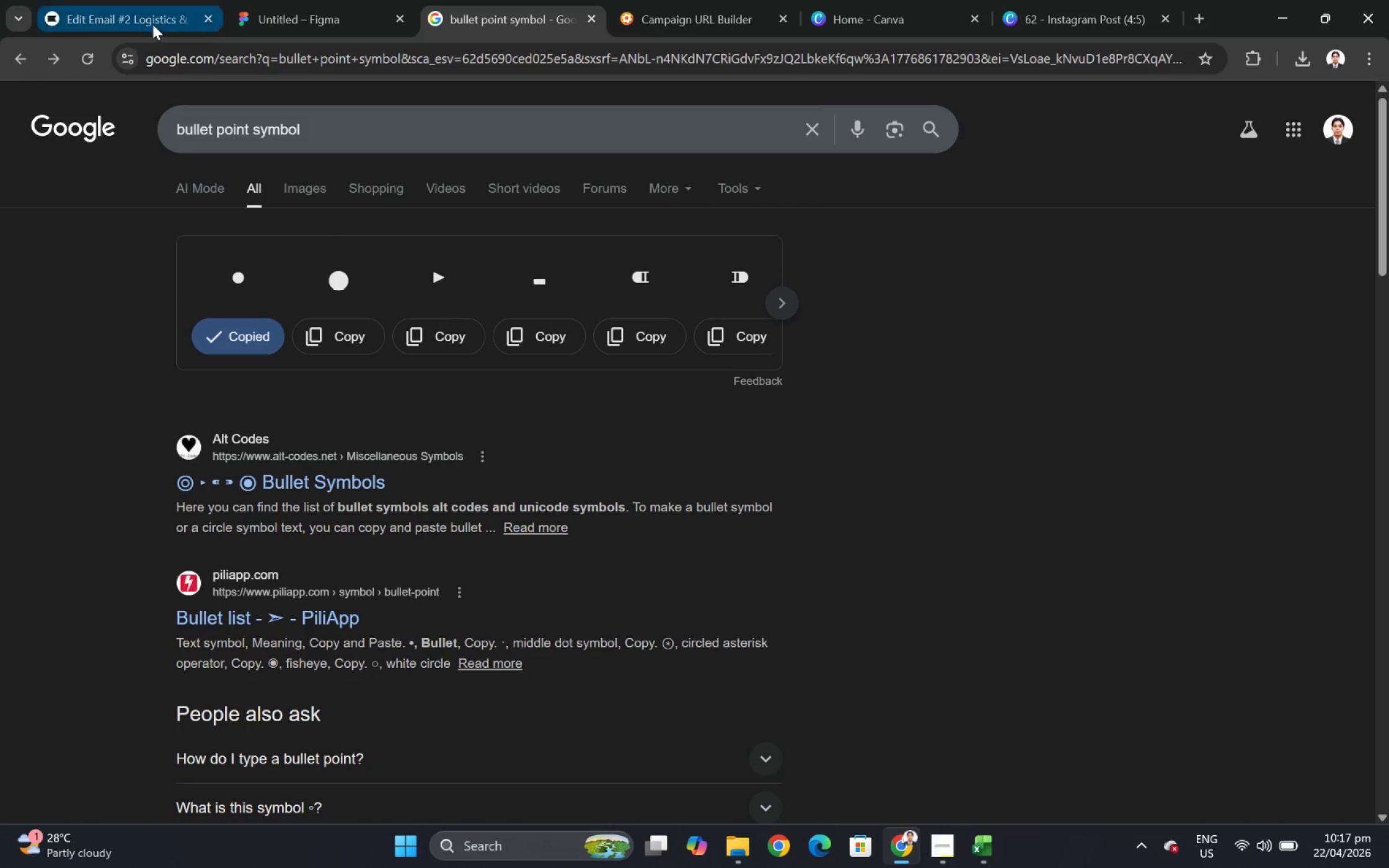 
left_click([149, 22])
 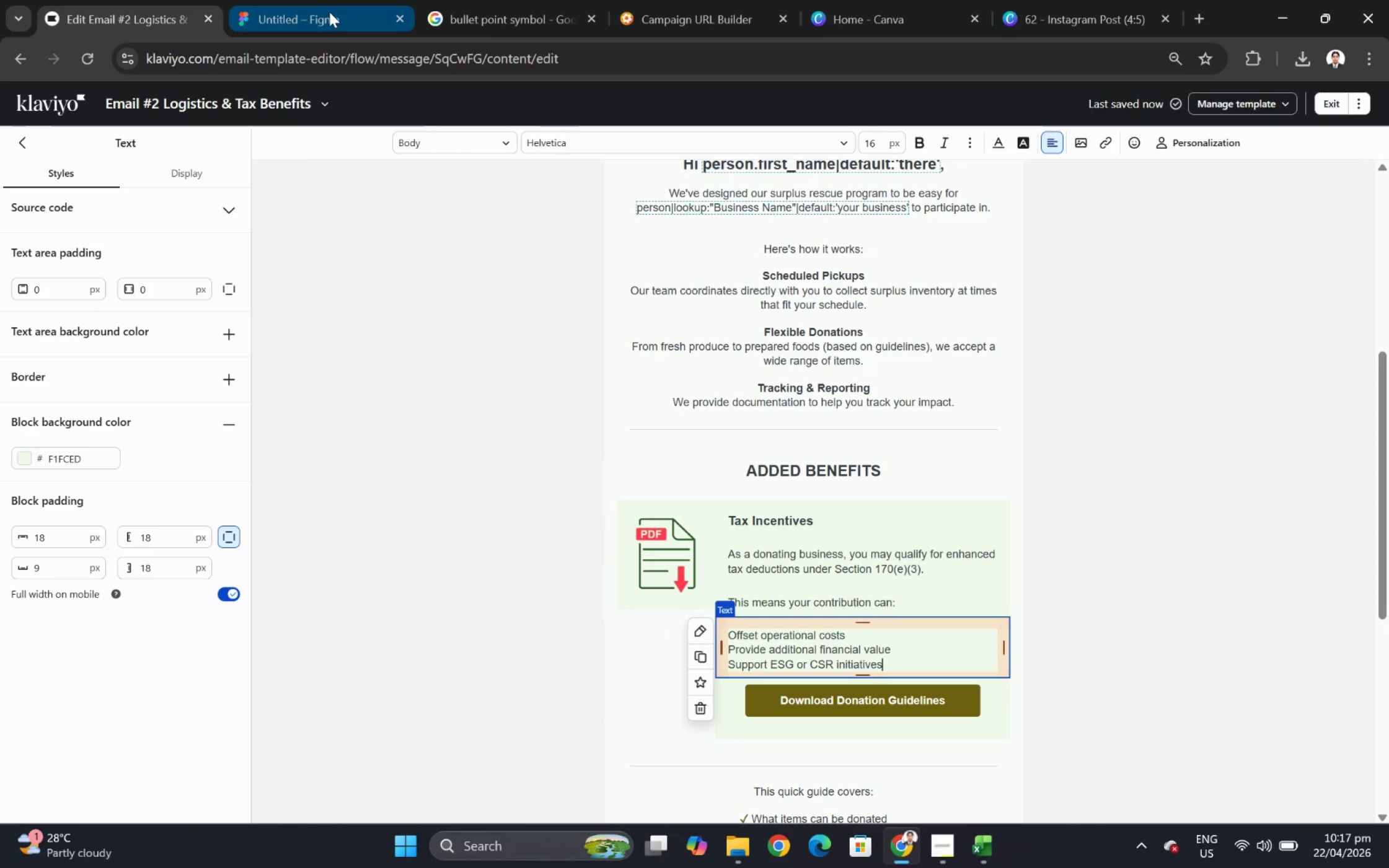 
left_click([506, 13])
 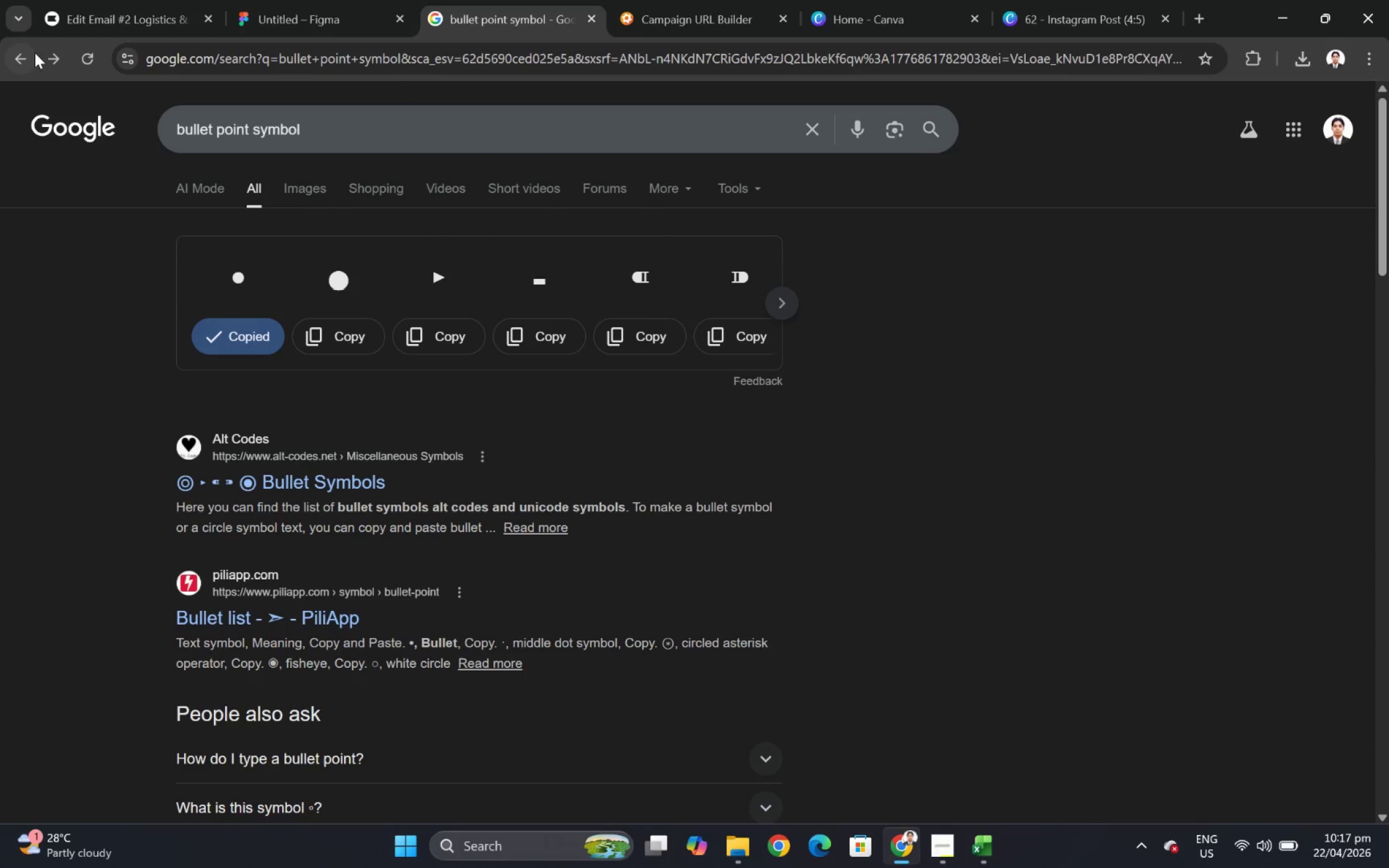 
left_click([48, 56])
 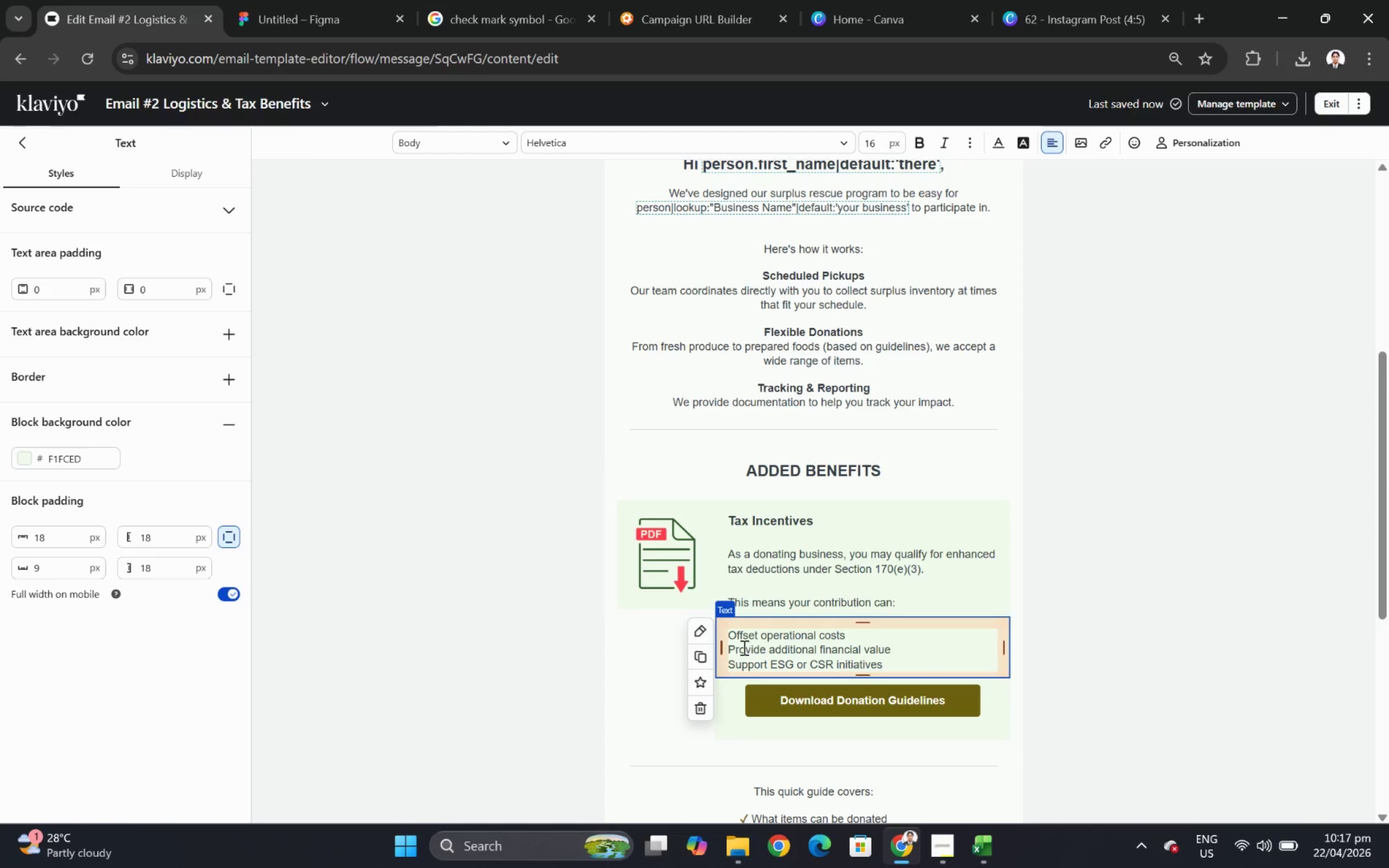 
left_click([732, 636])
 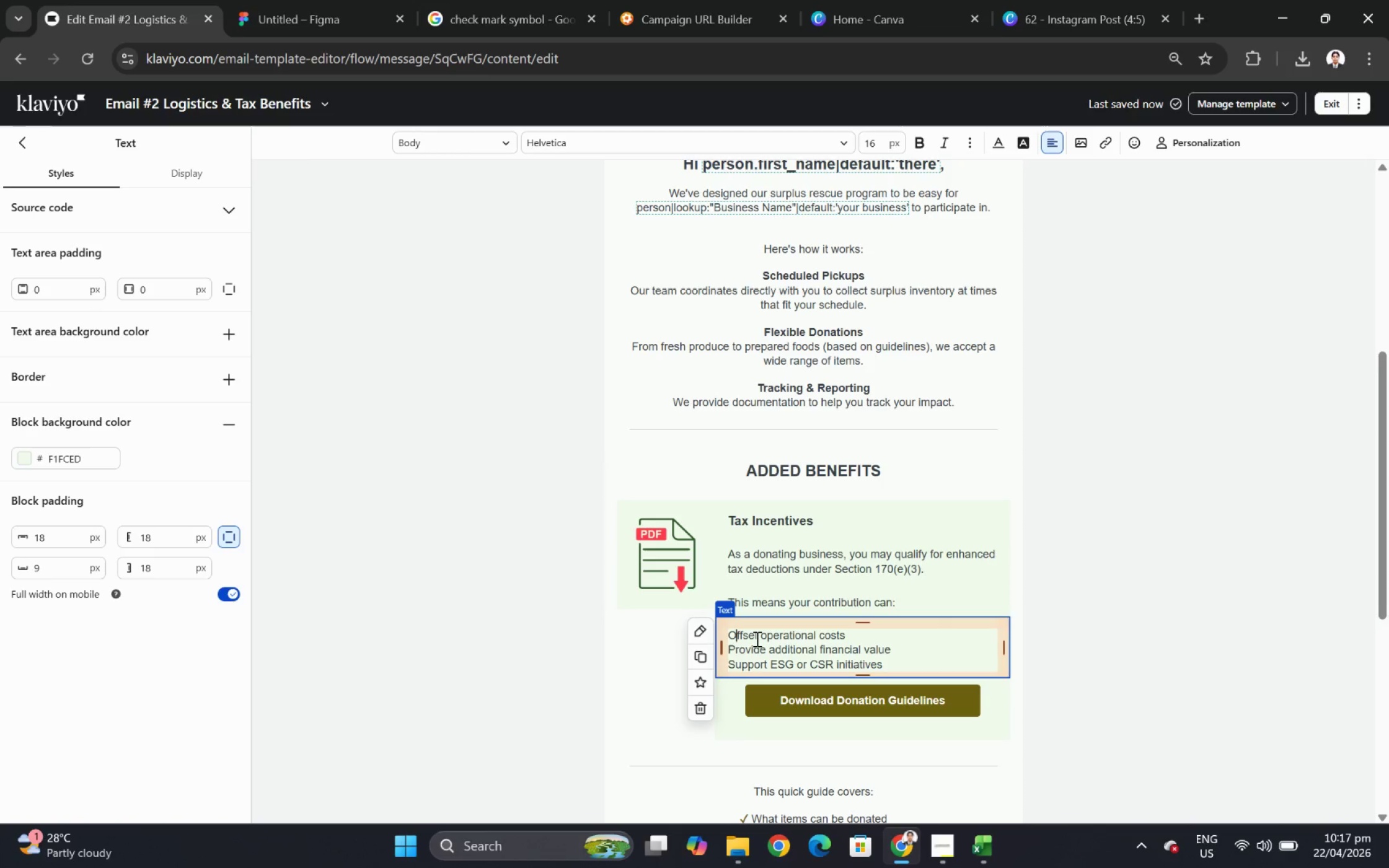 
key(ArrowLeft)
 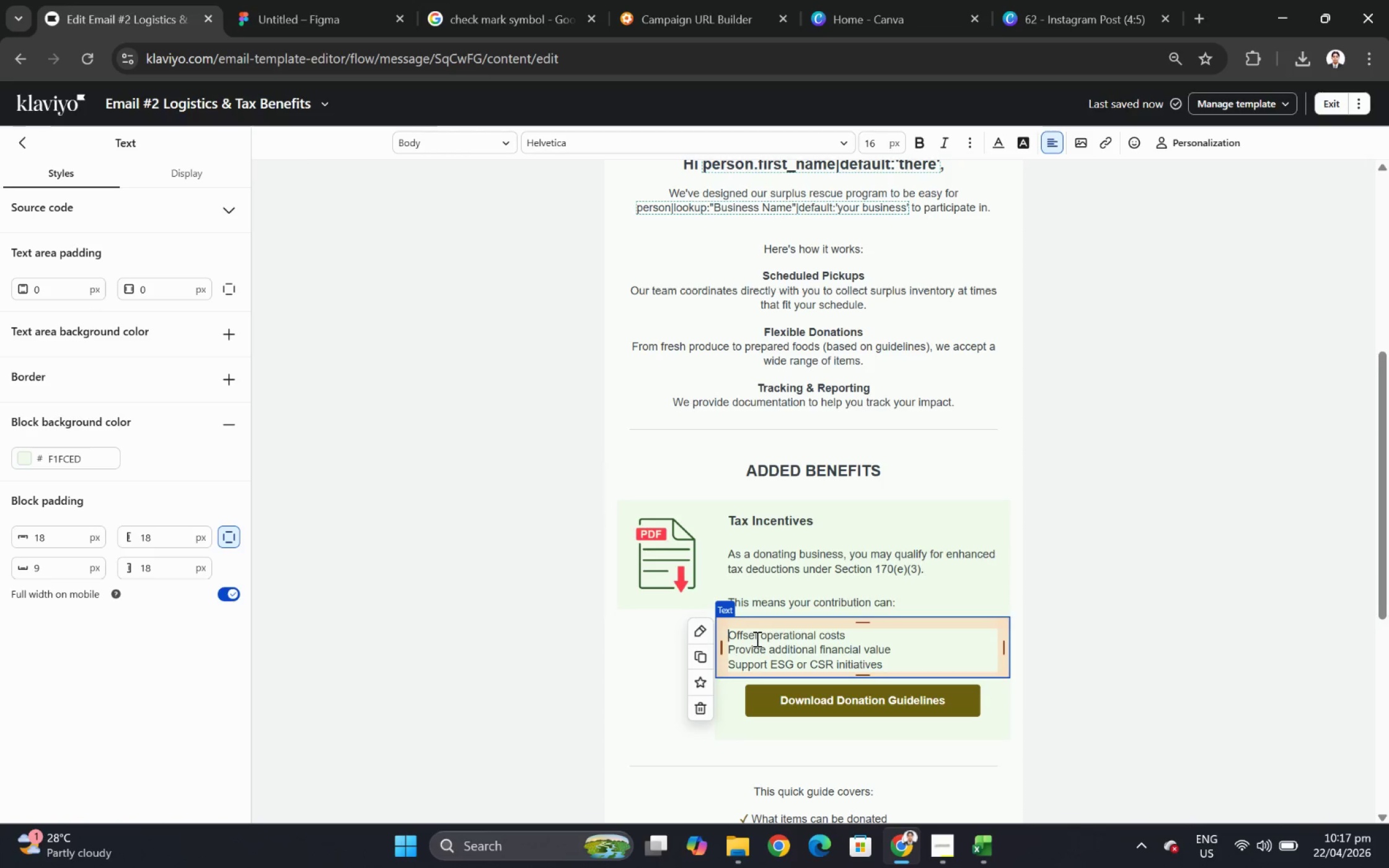 
key(Control+ControlLeft)
 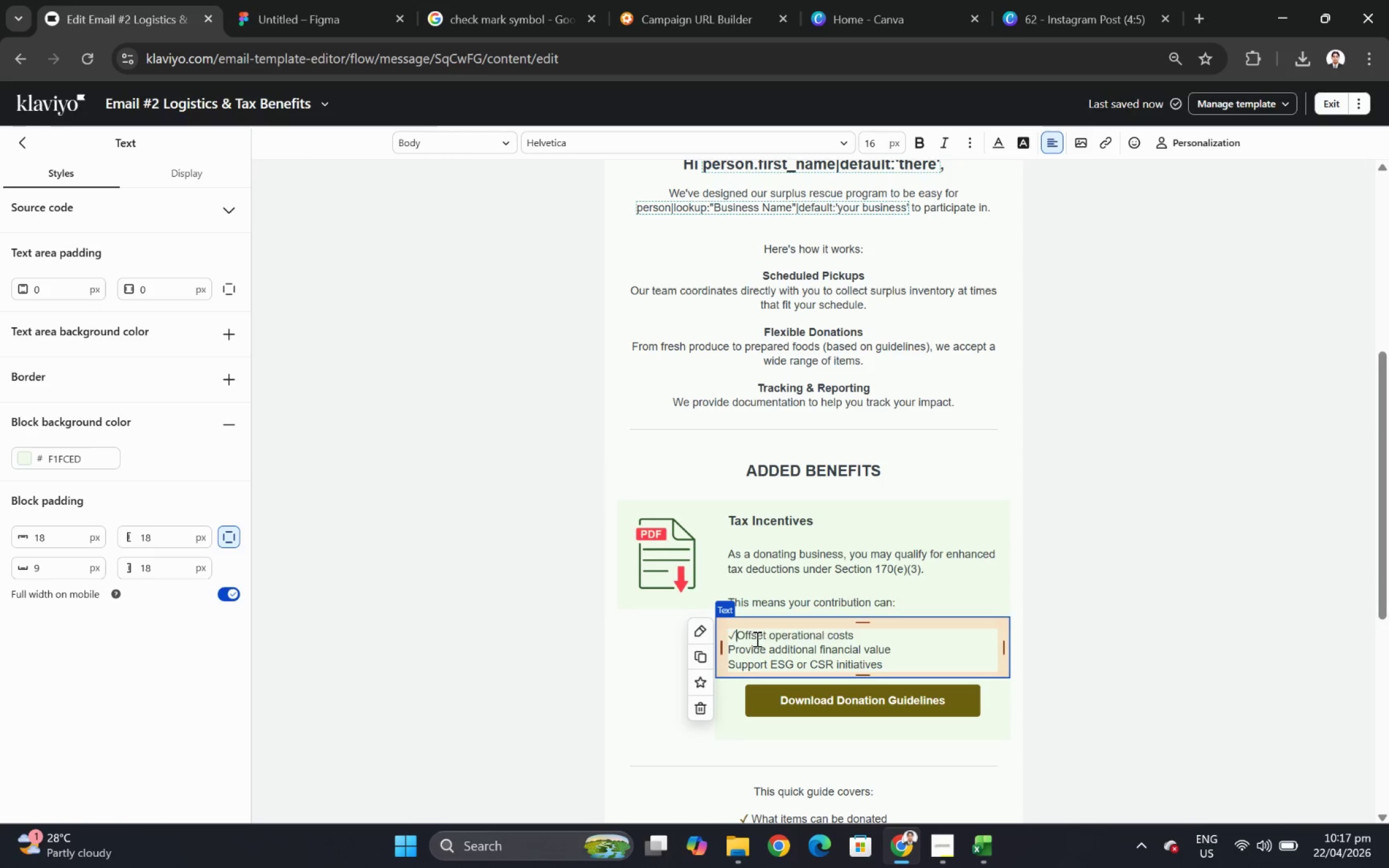 
key(Control+V)
 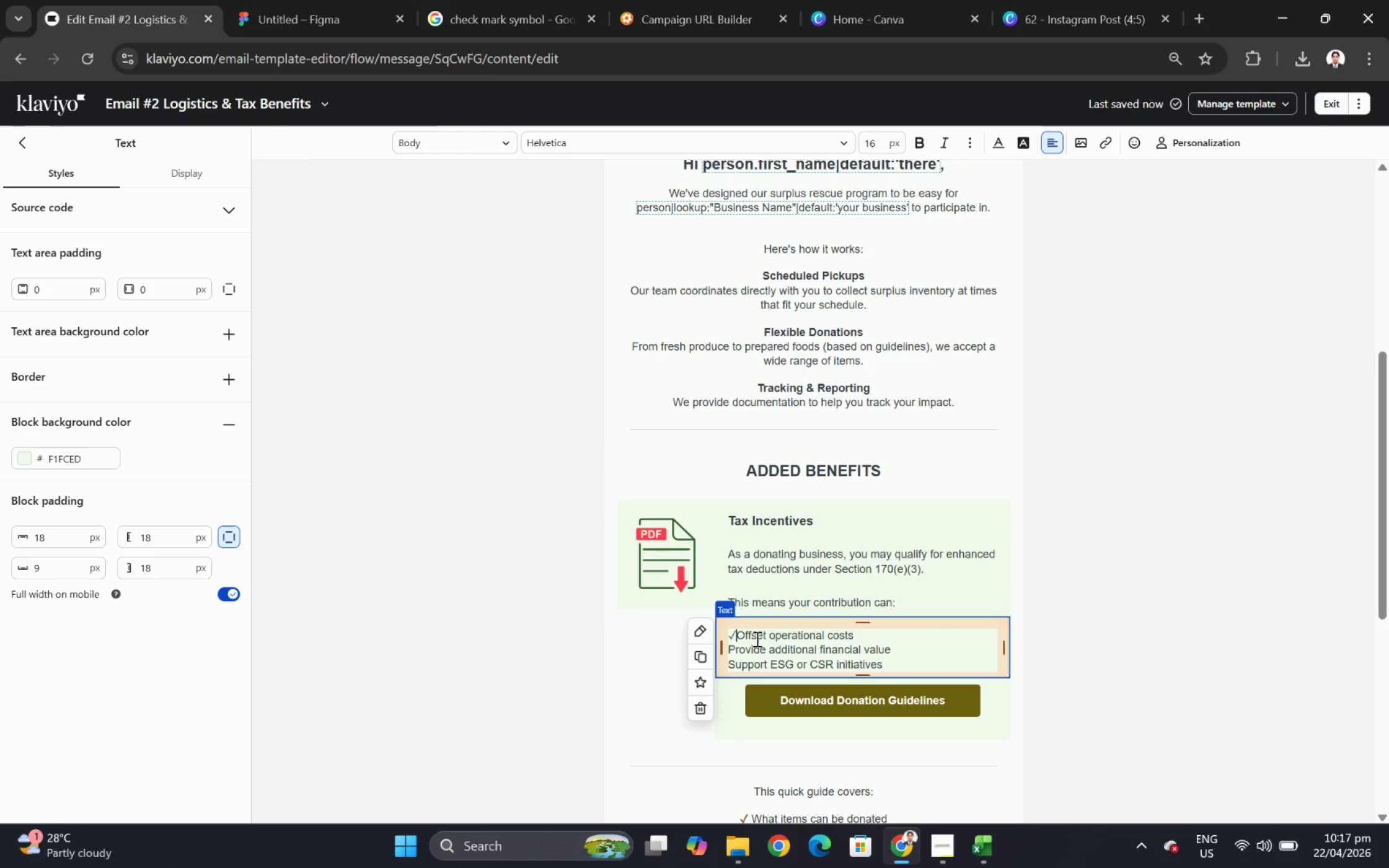 
key(Space)
 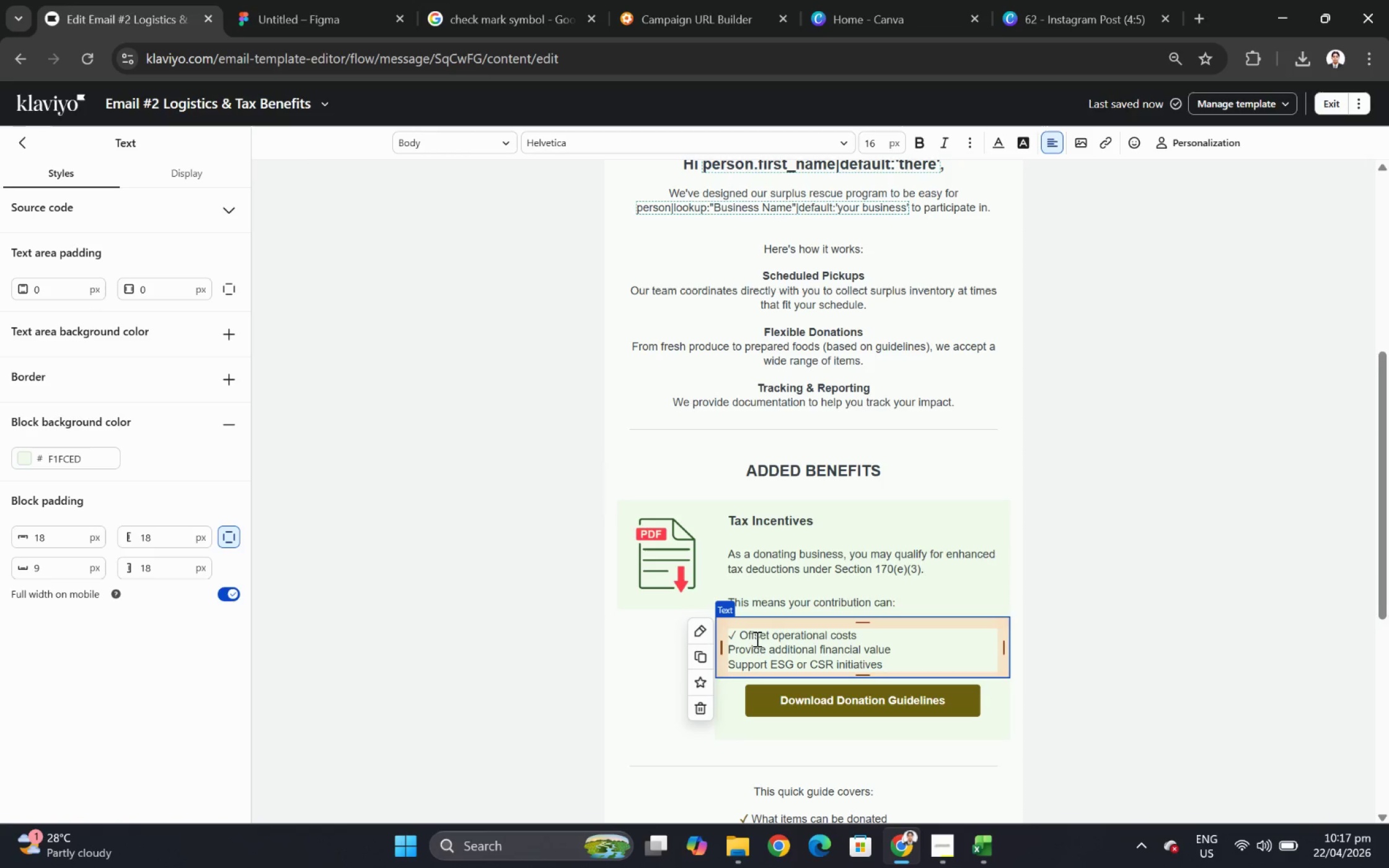 
key(ArrowLeft)
 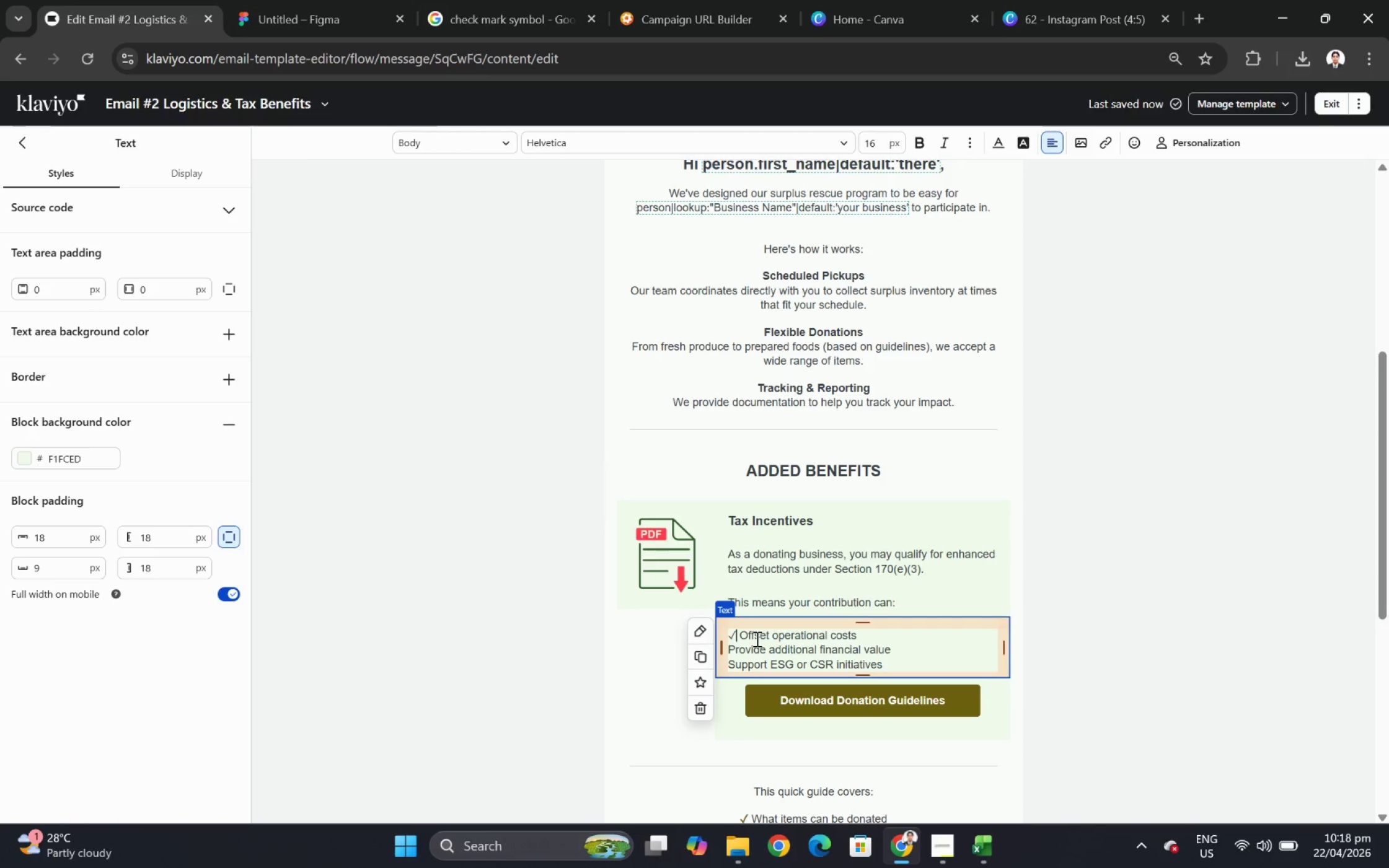 
key(Shift+ShiftLeft)
 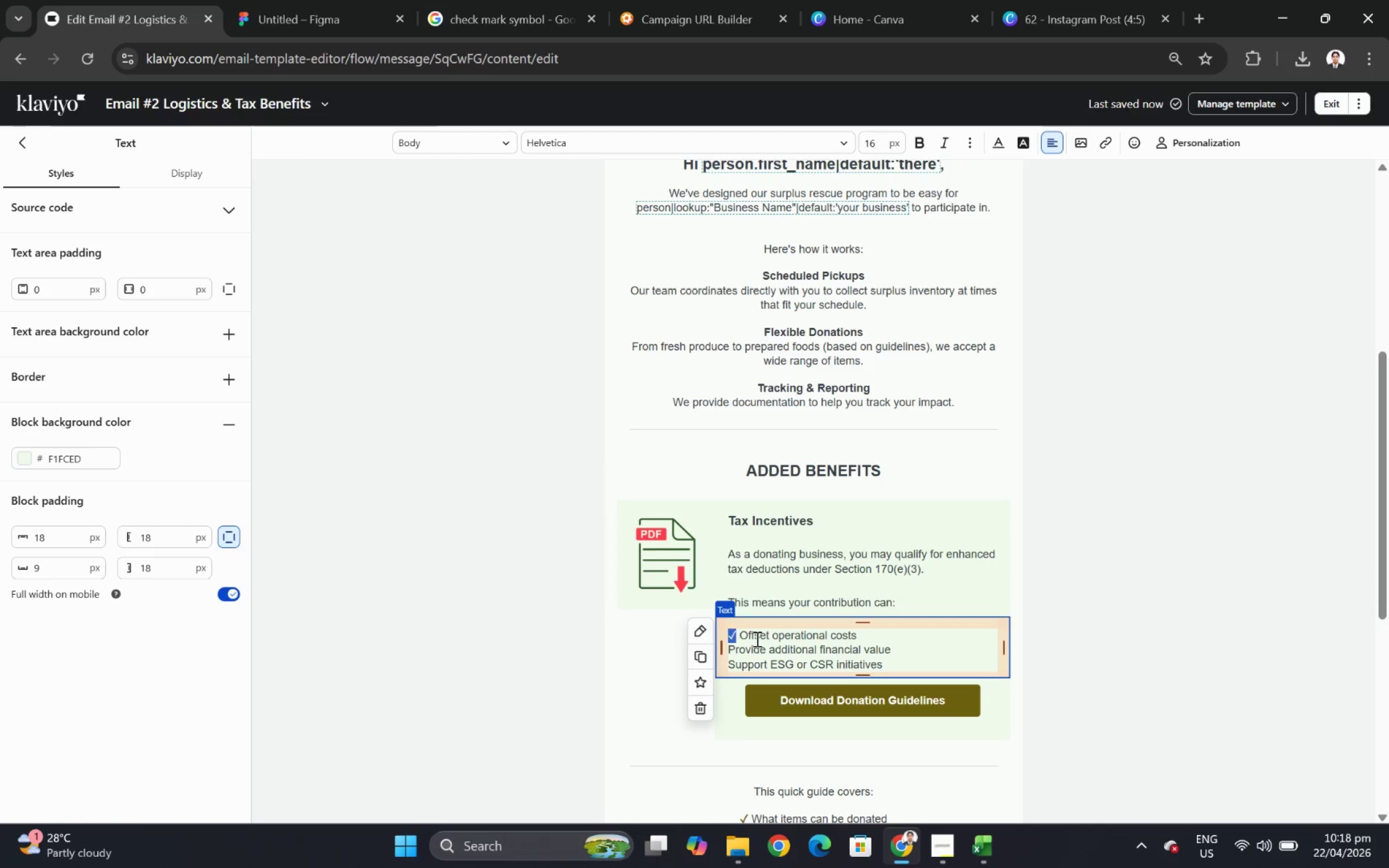 
key(Shift+ArrowLeft)
 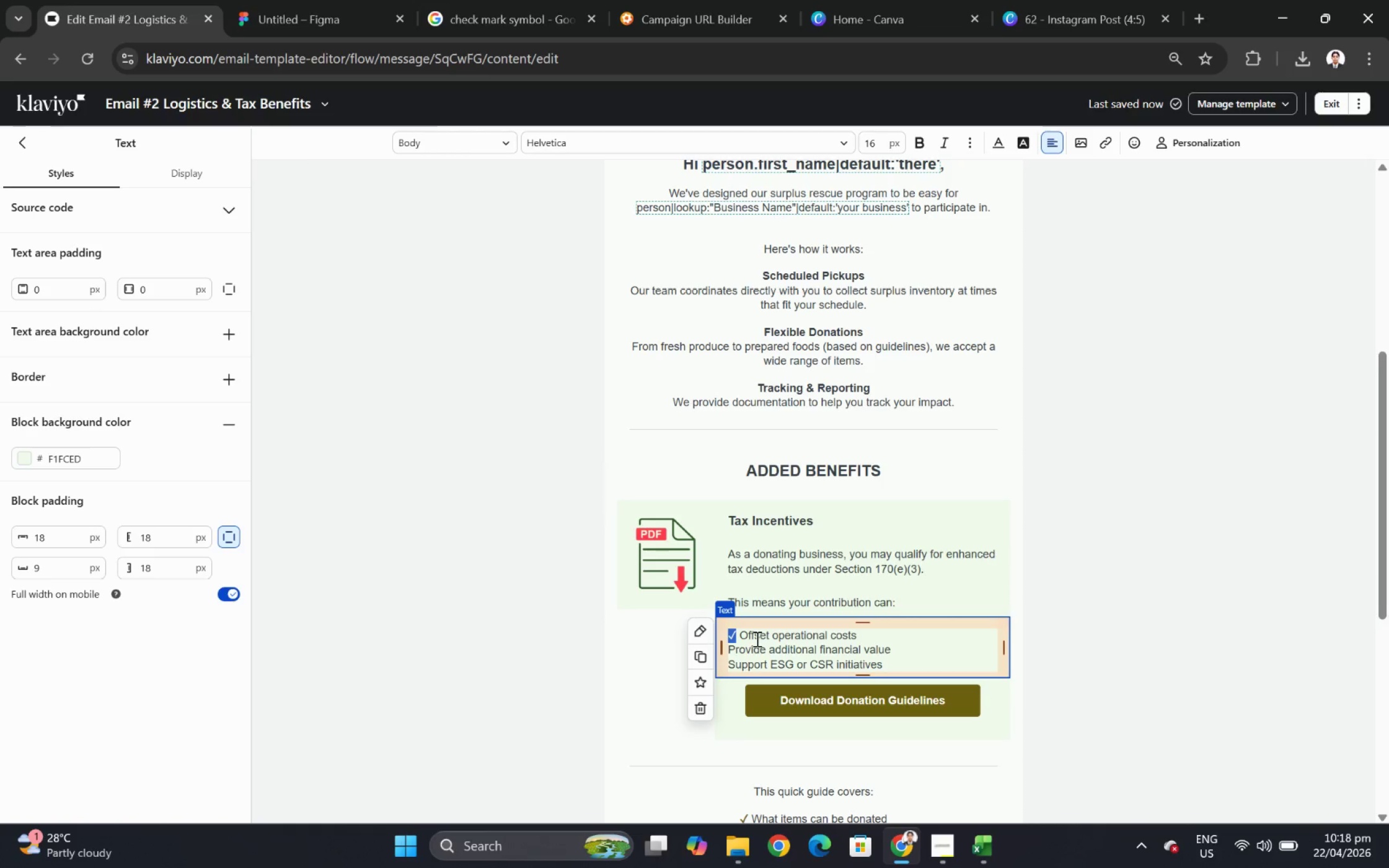 
key(Control+ControlLeft)
 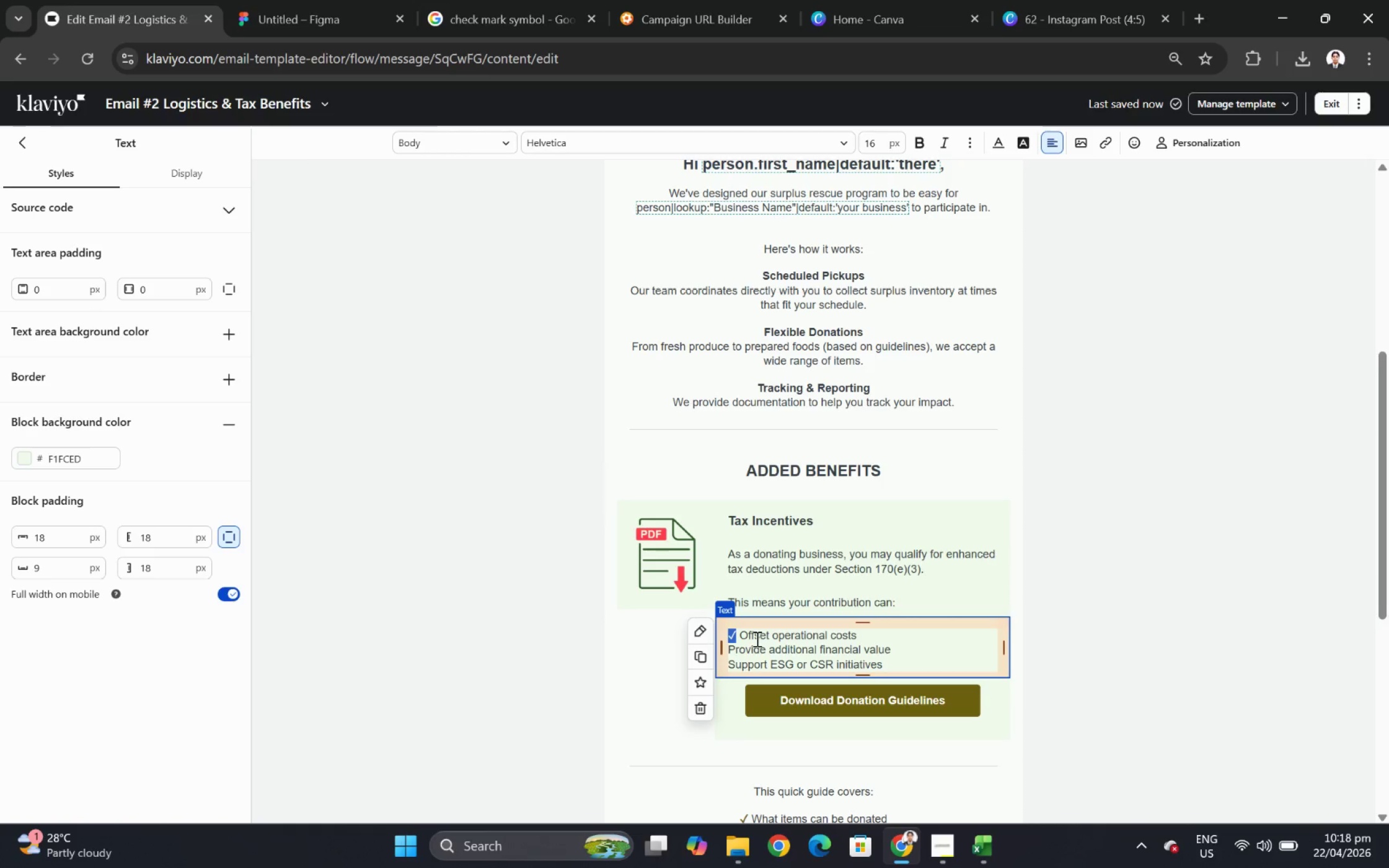 
key(Control+B)
 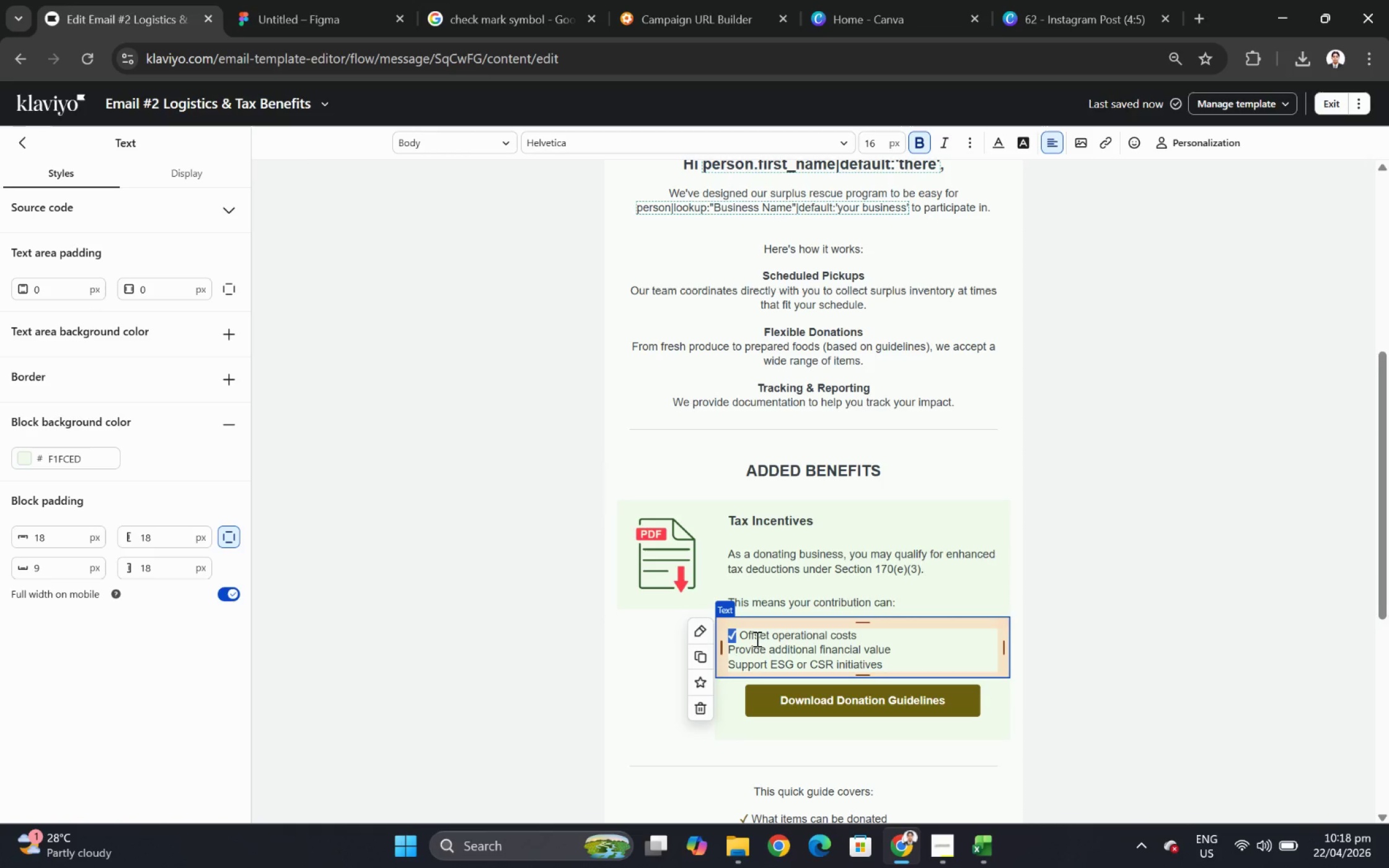 
key(Control+C)
 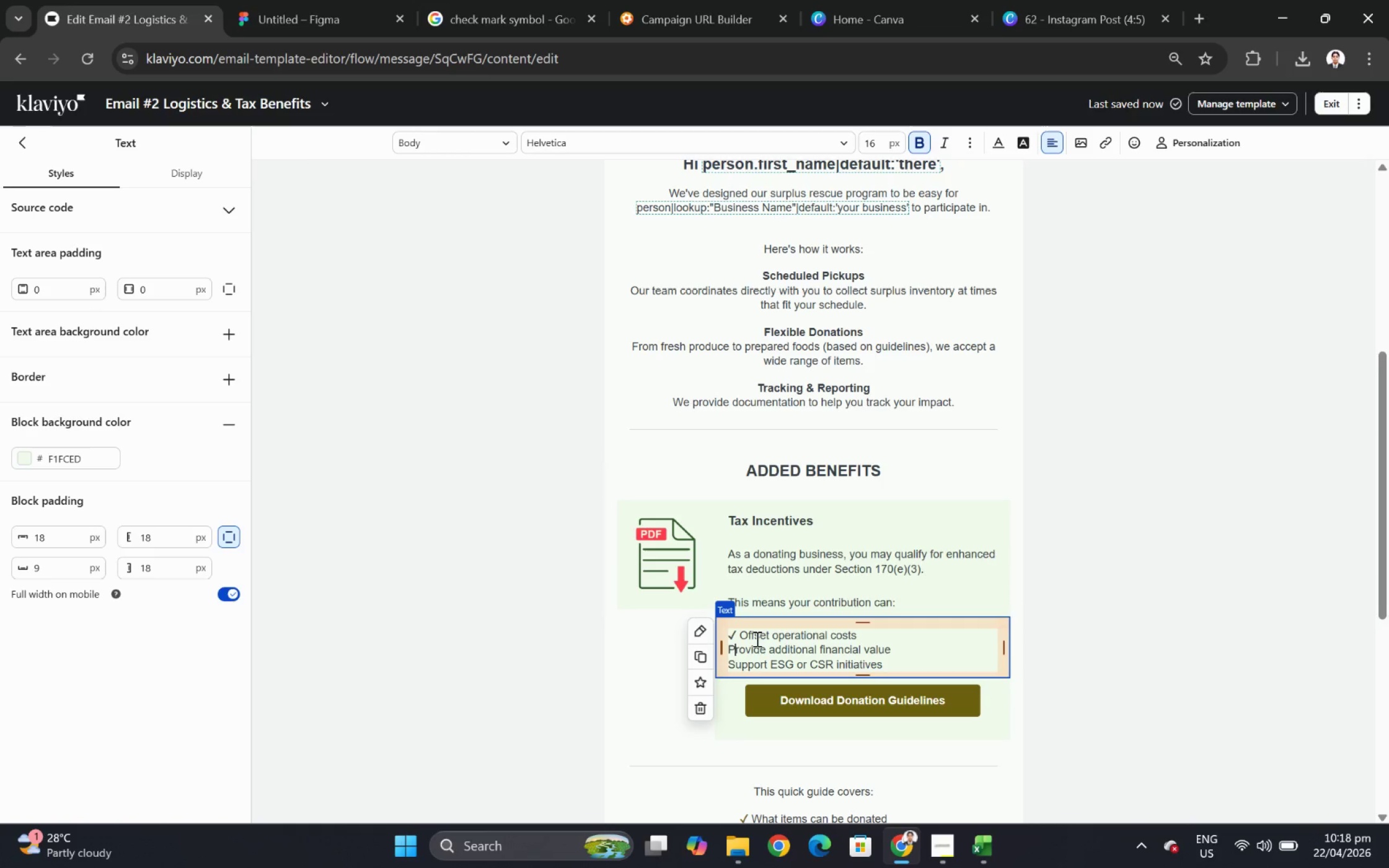 
key(ArrowDown)
 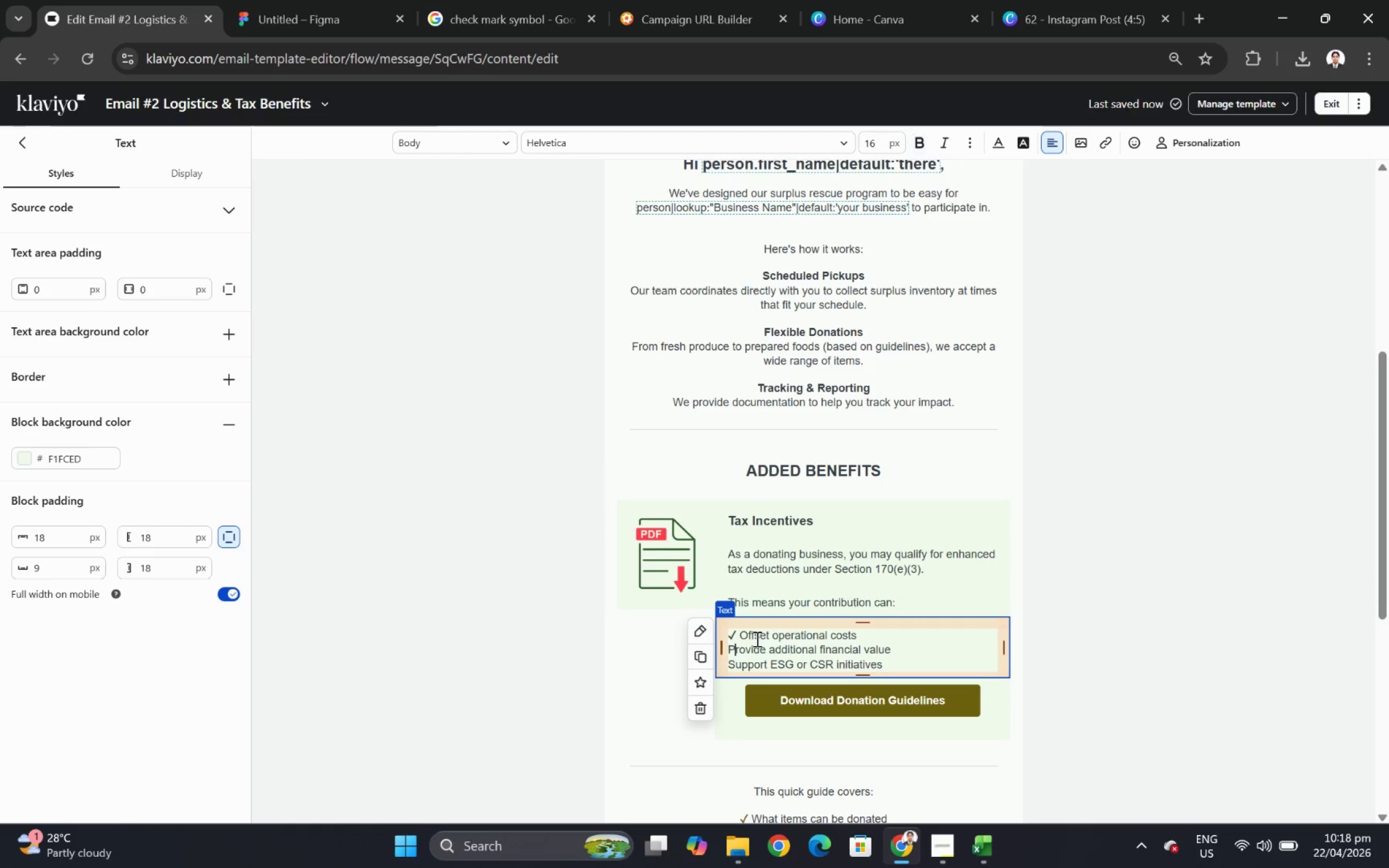 
key(ArrowLeft)
 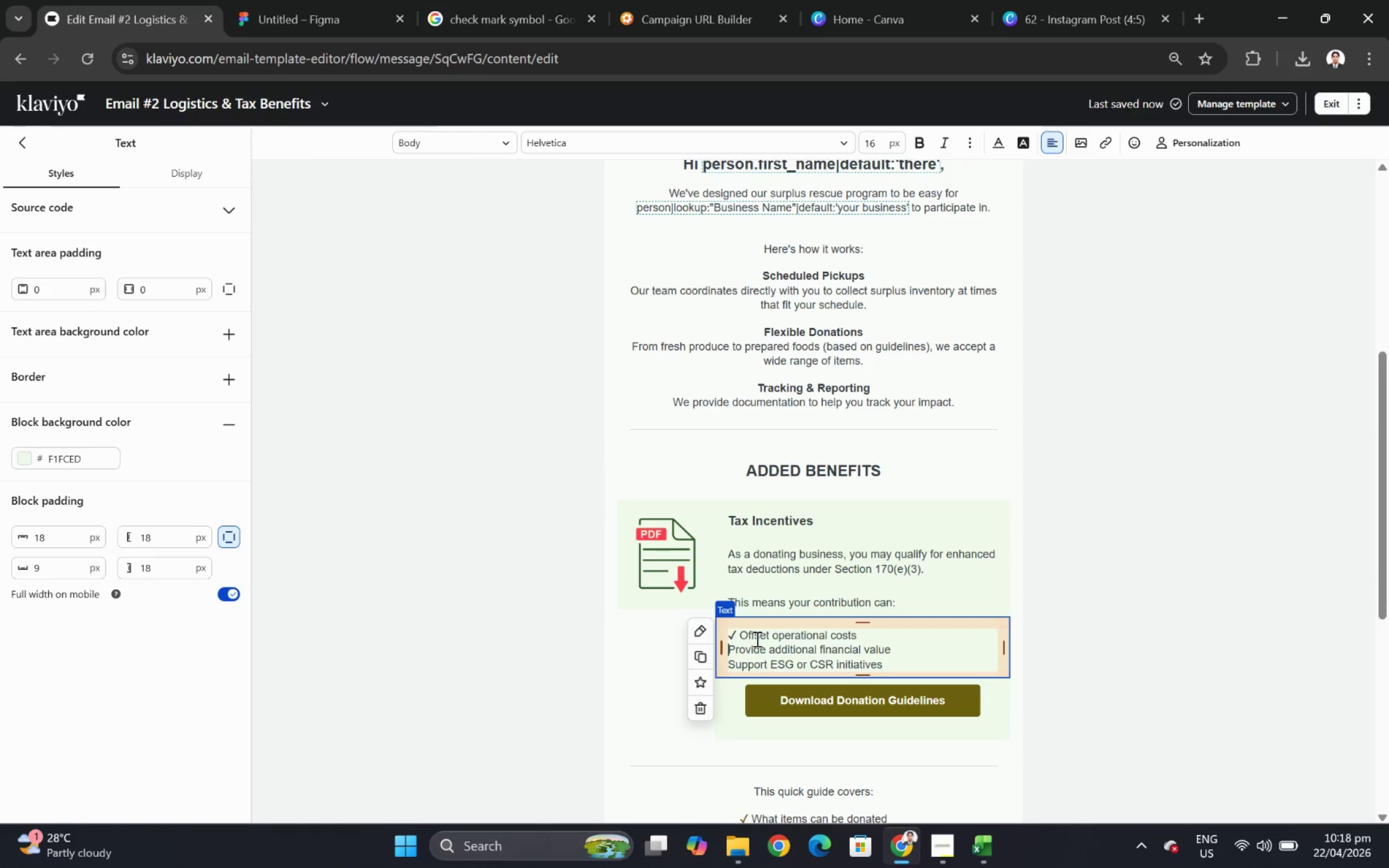 
key(Control+ControlLeft)
 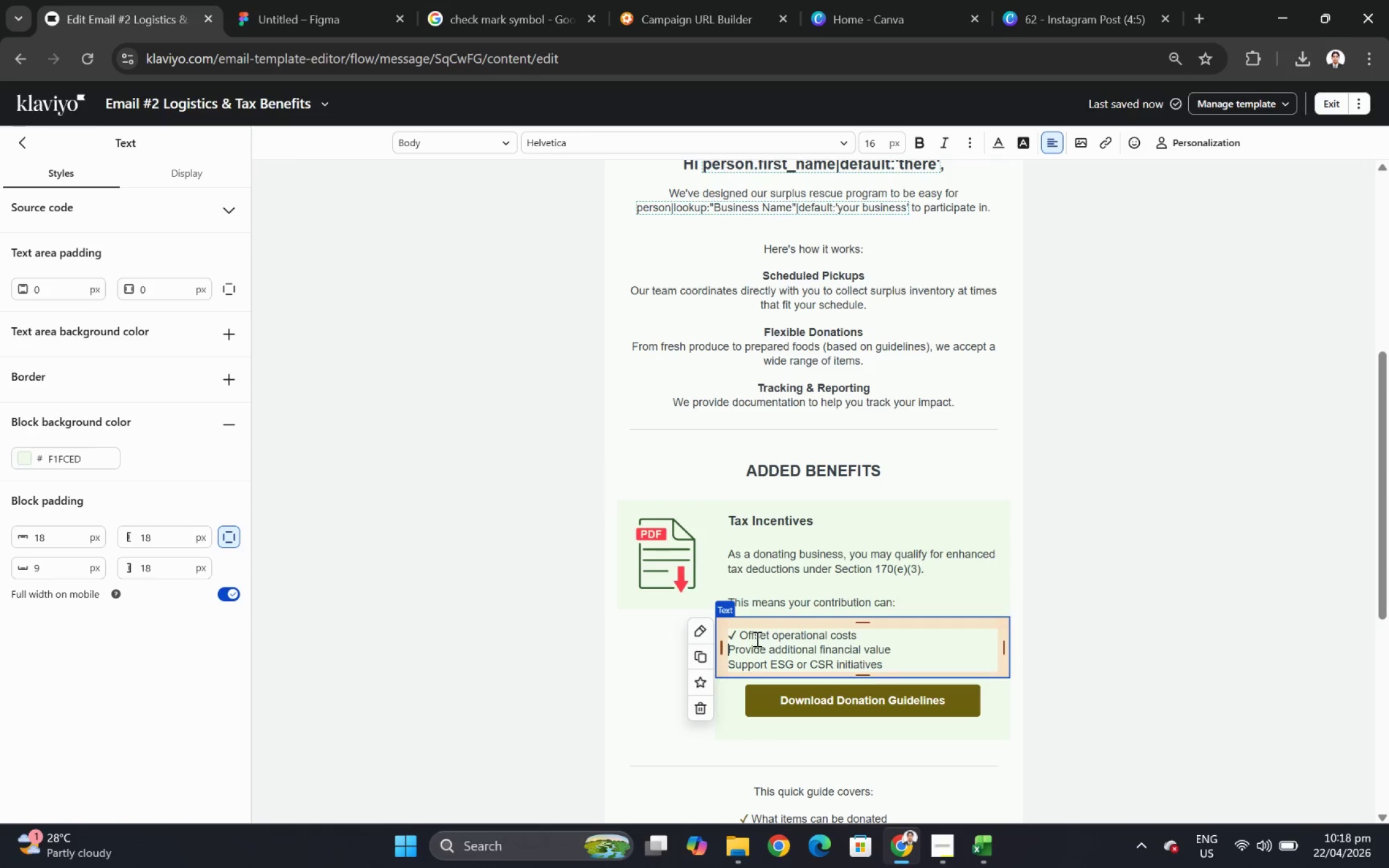 
key(Control+V)
 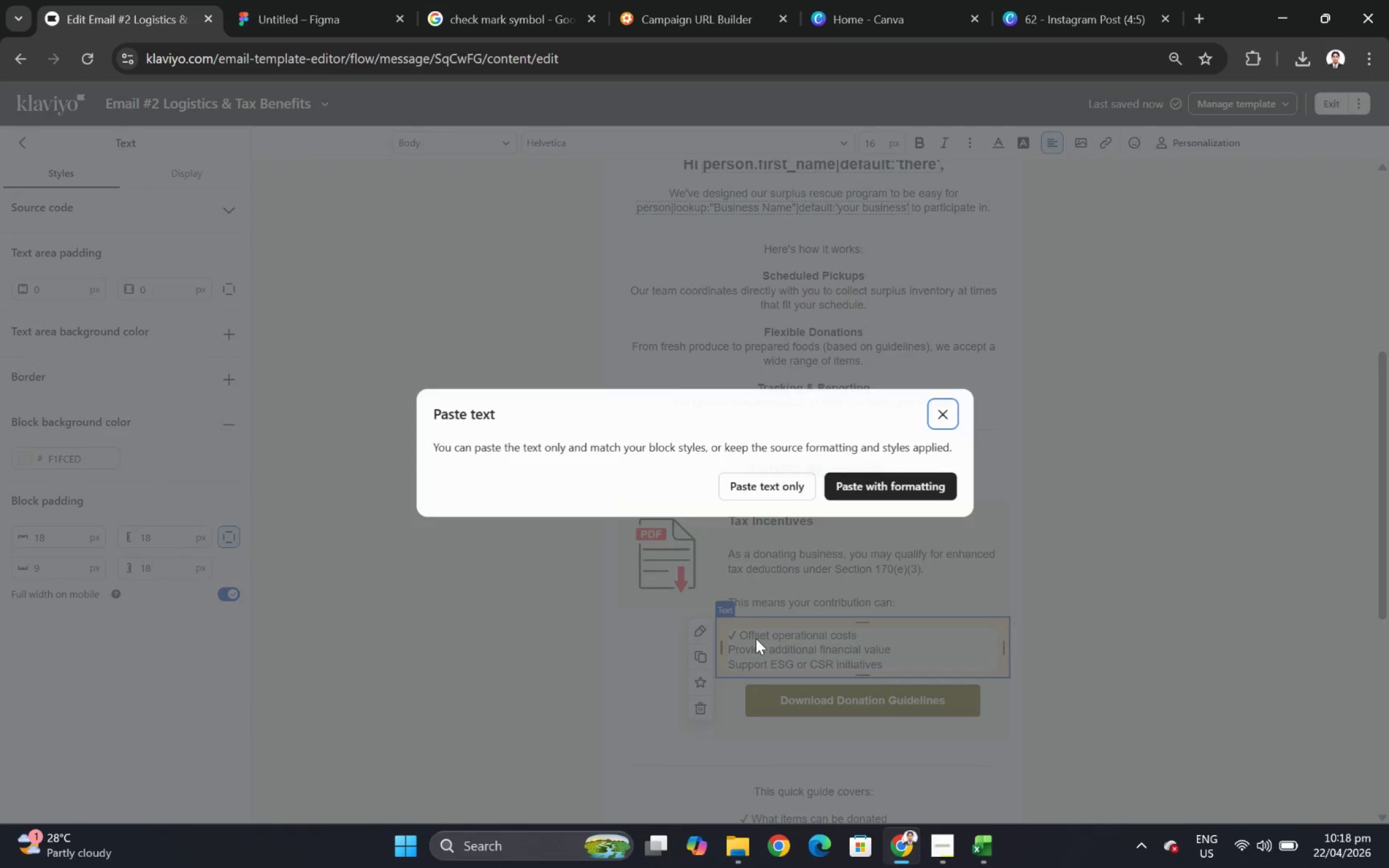 
key(Space)
 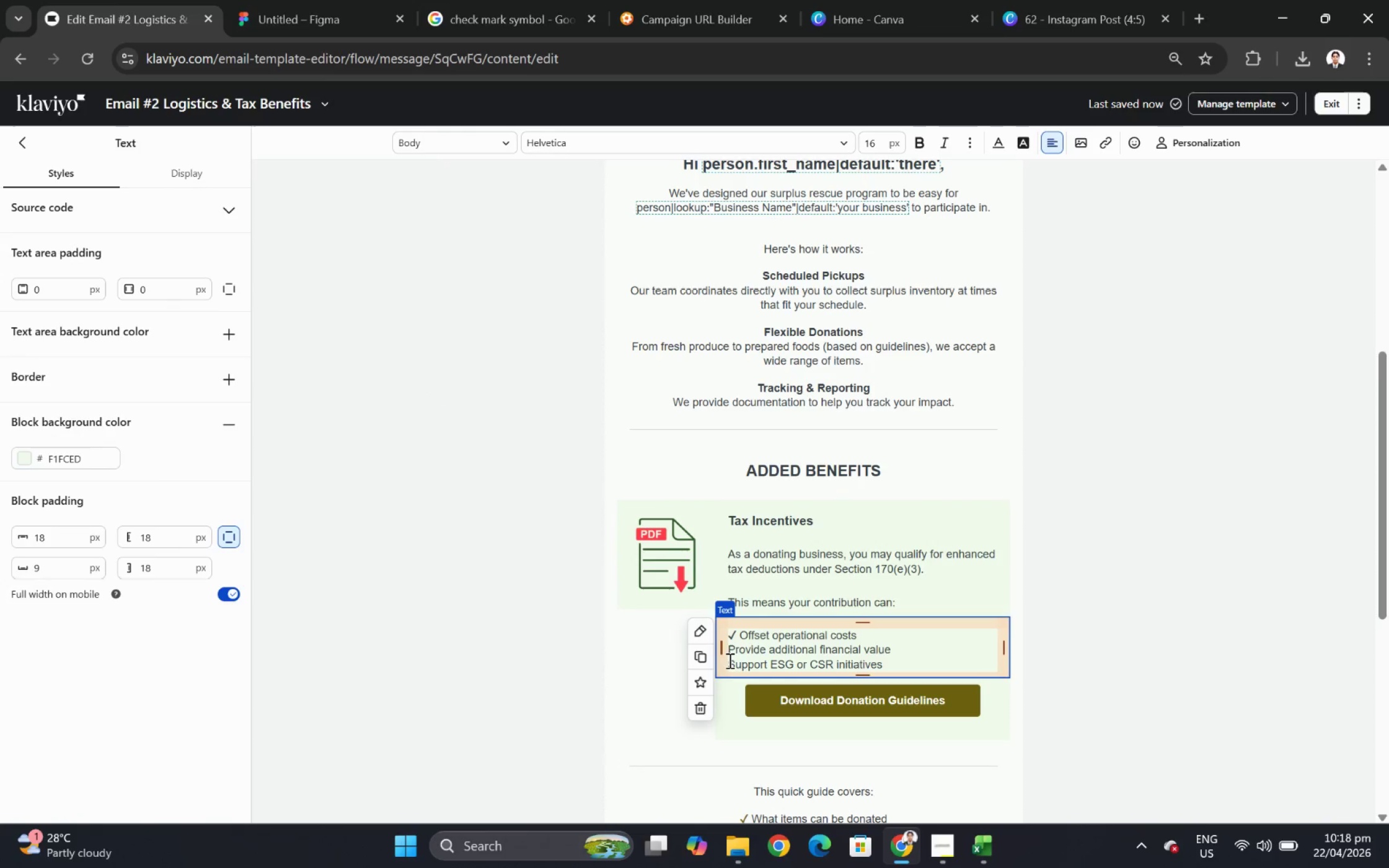 
left_click([728, 649])
 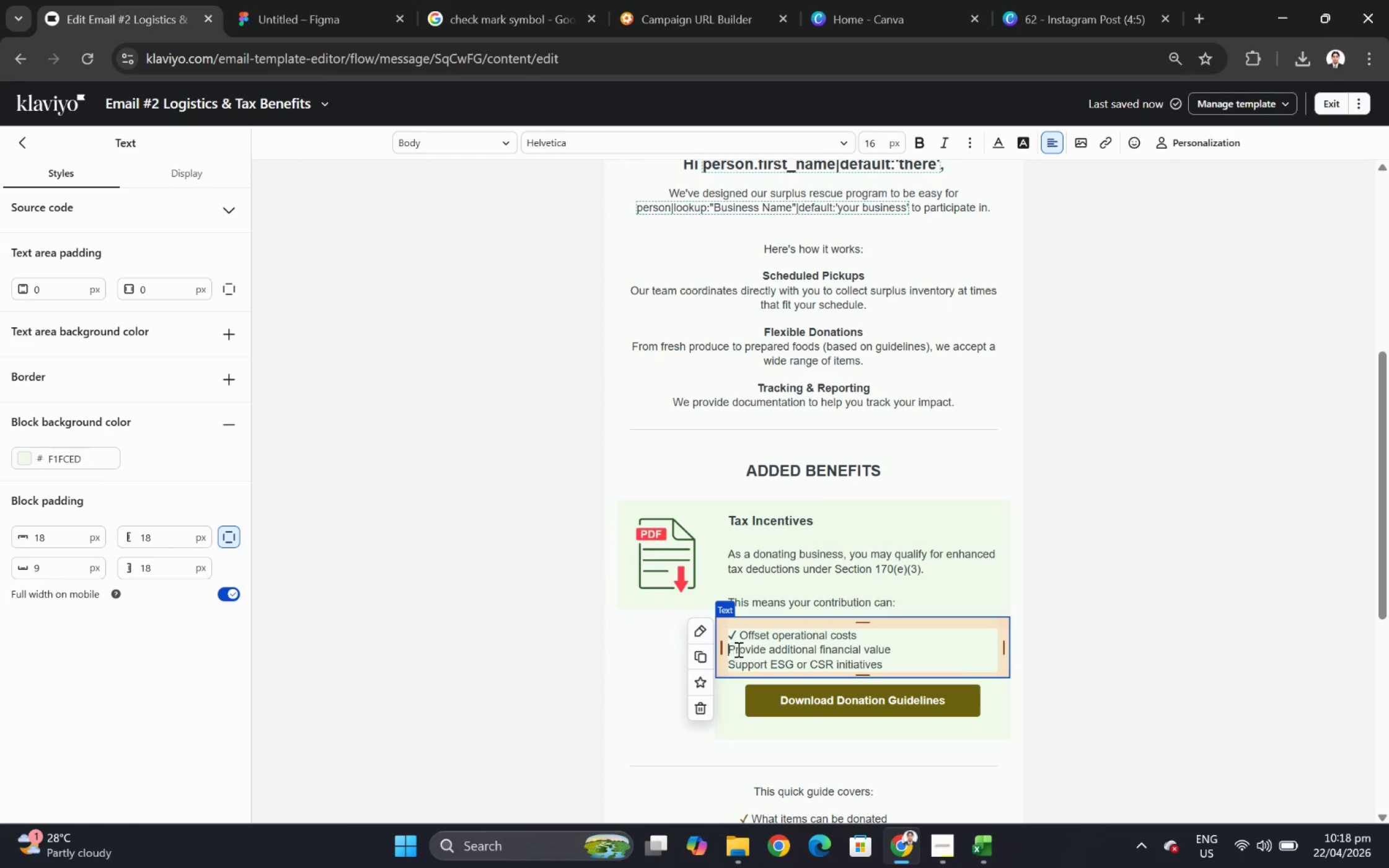 
key(Control+V)
 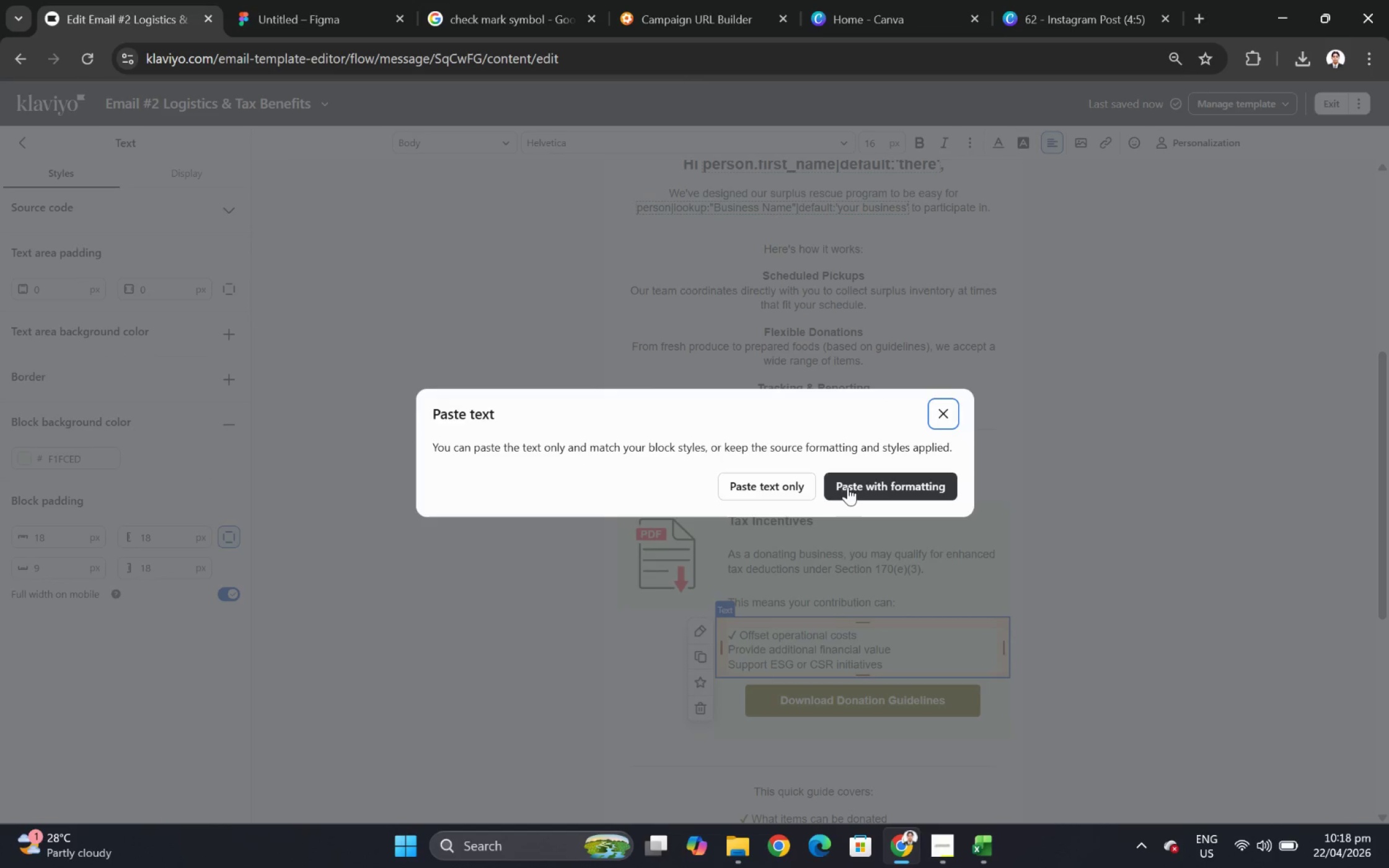 
left_click([775, 488])
 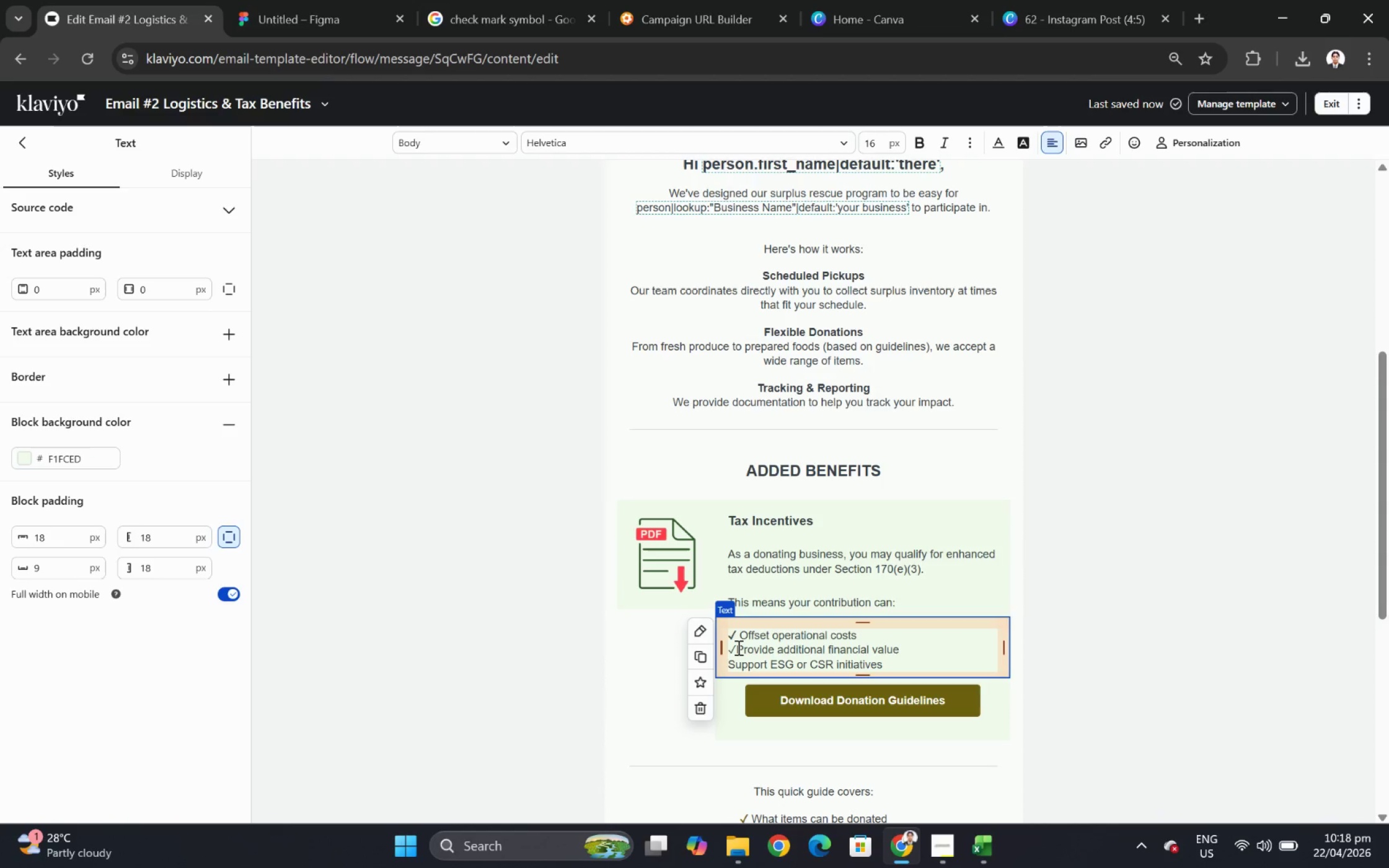 
left_click([736, 647])
 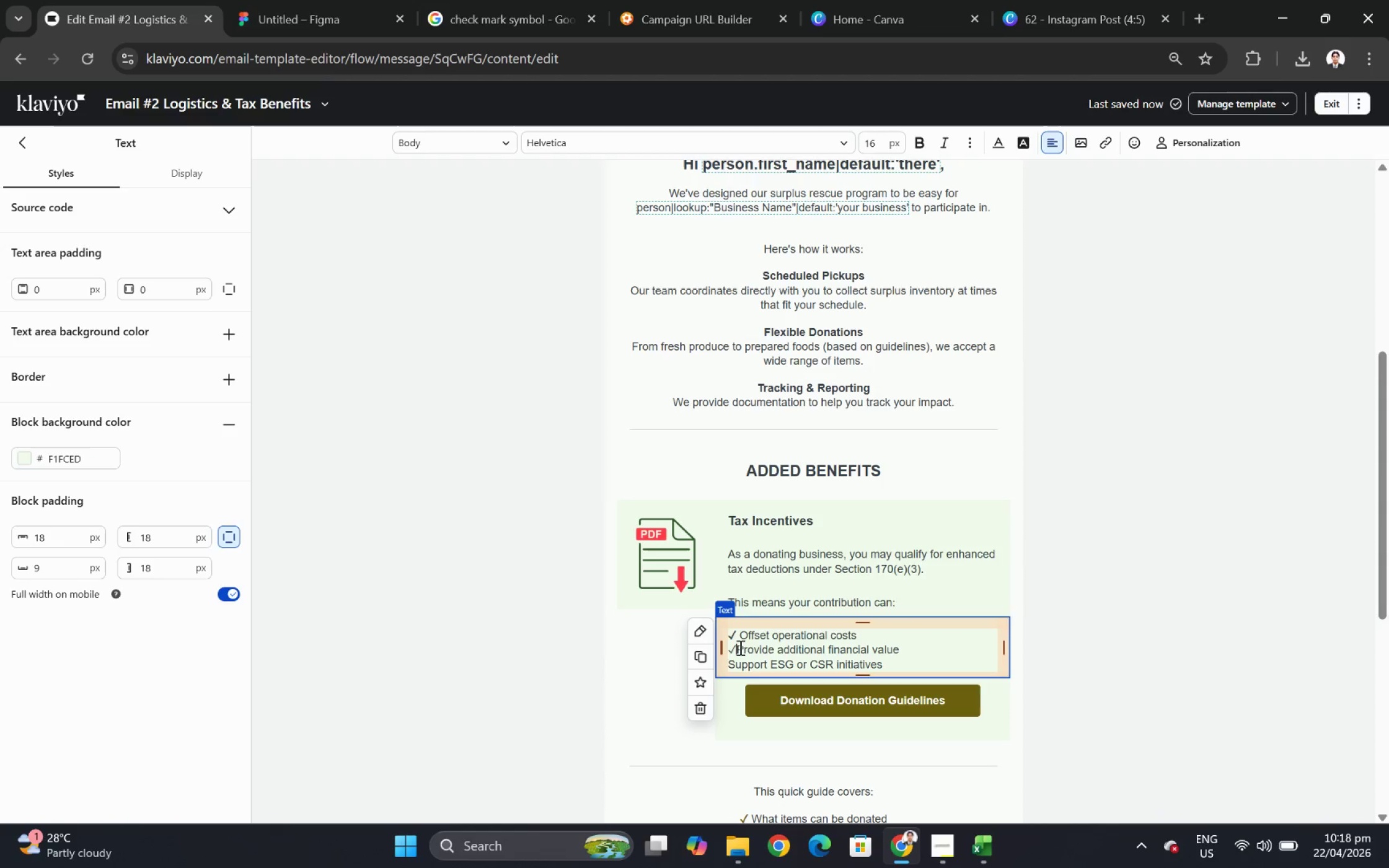 
key(Space)
 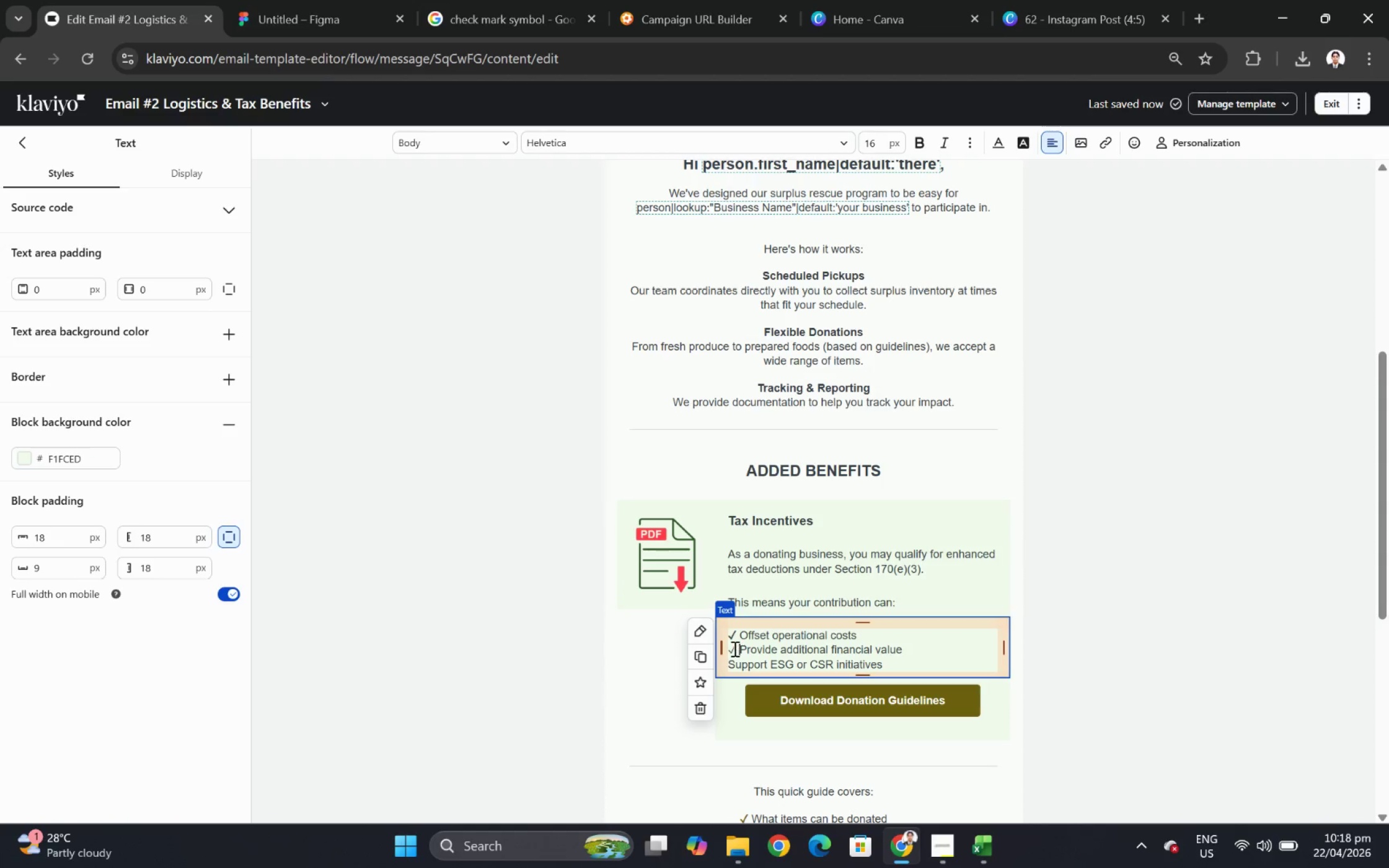 
left_click_drag(start_coordinate=[733, 648], to_coordinate=[730, 648])
 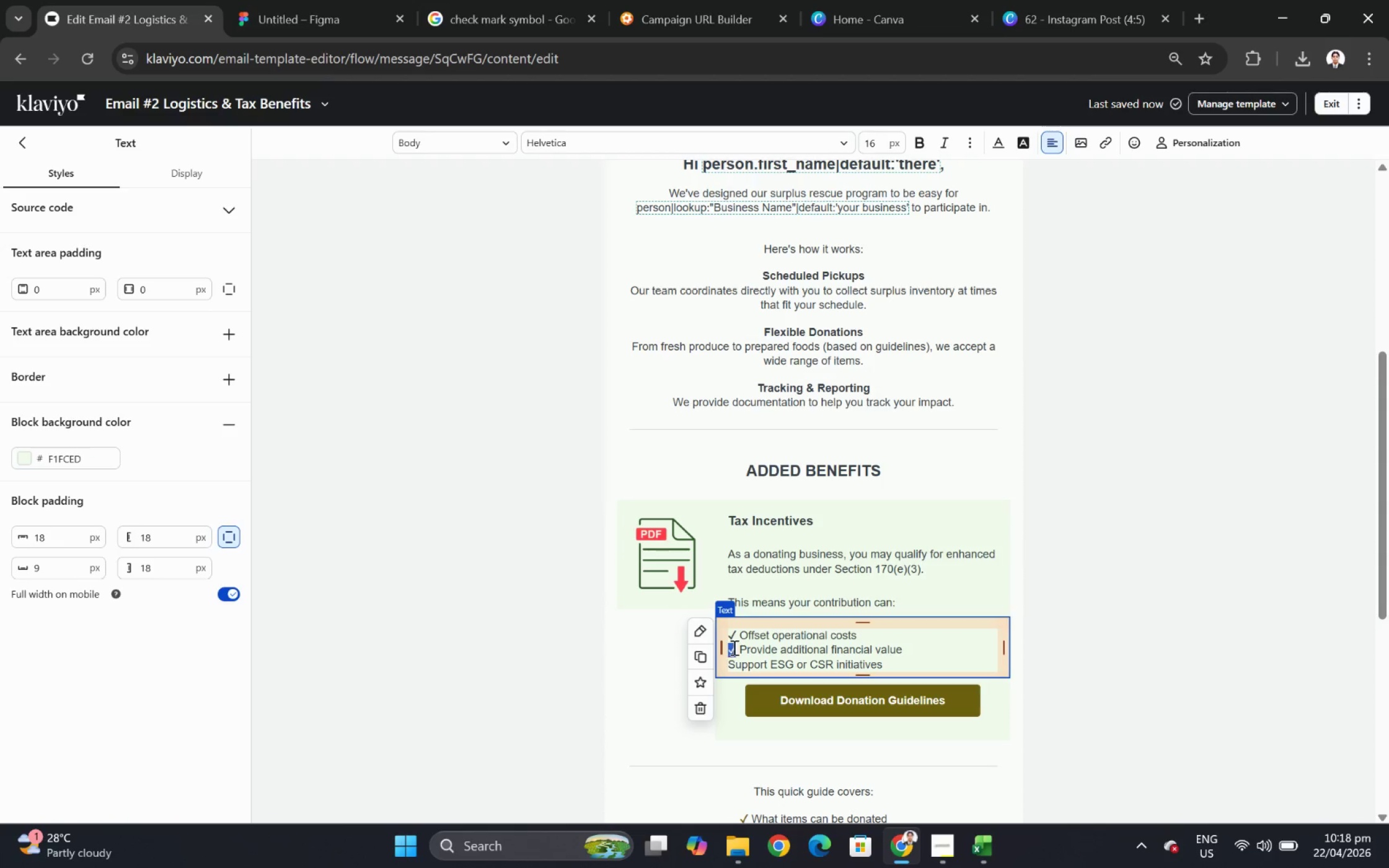 
key(Control+B)
 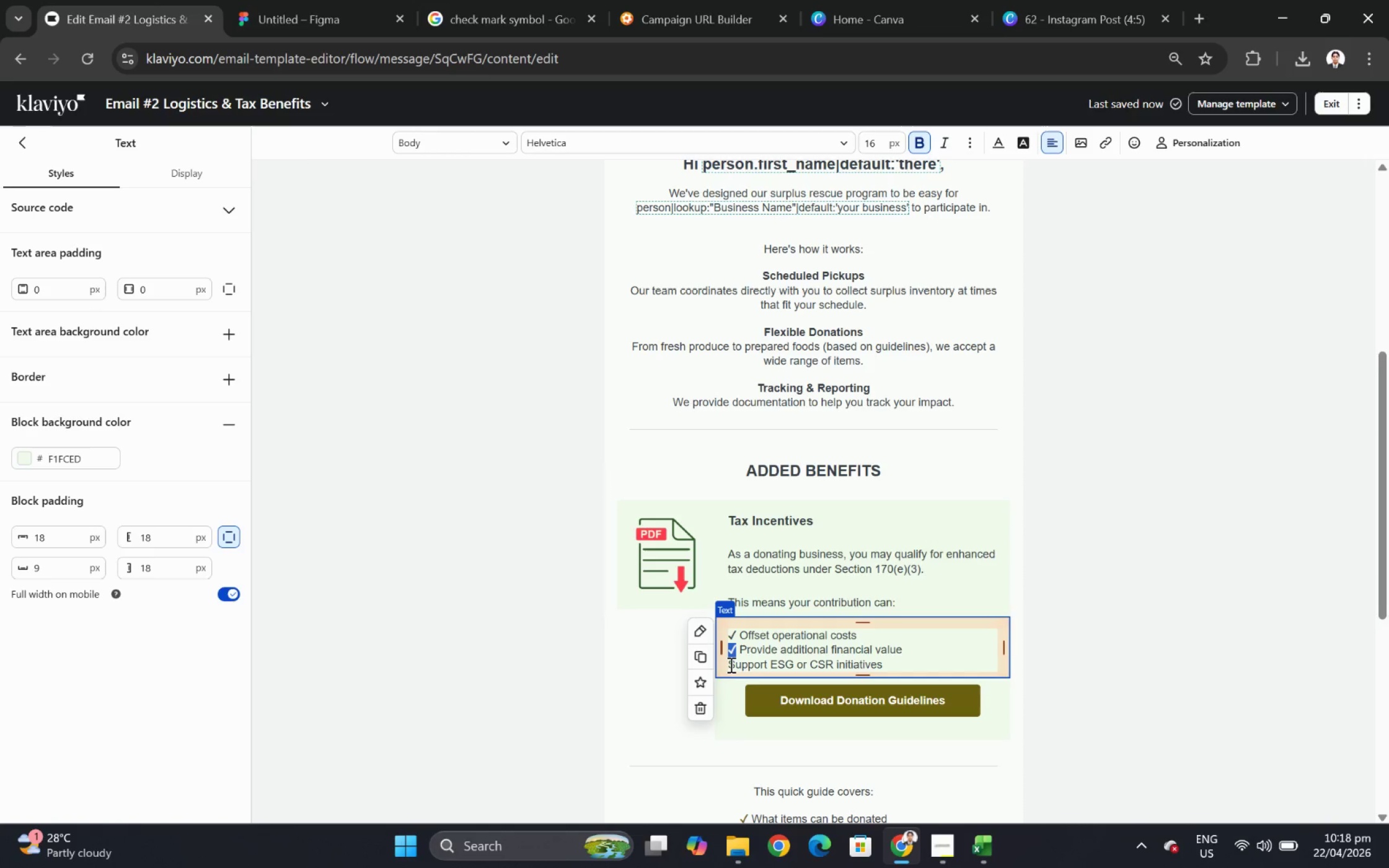 
key(Control+C)
 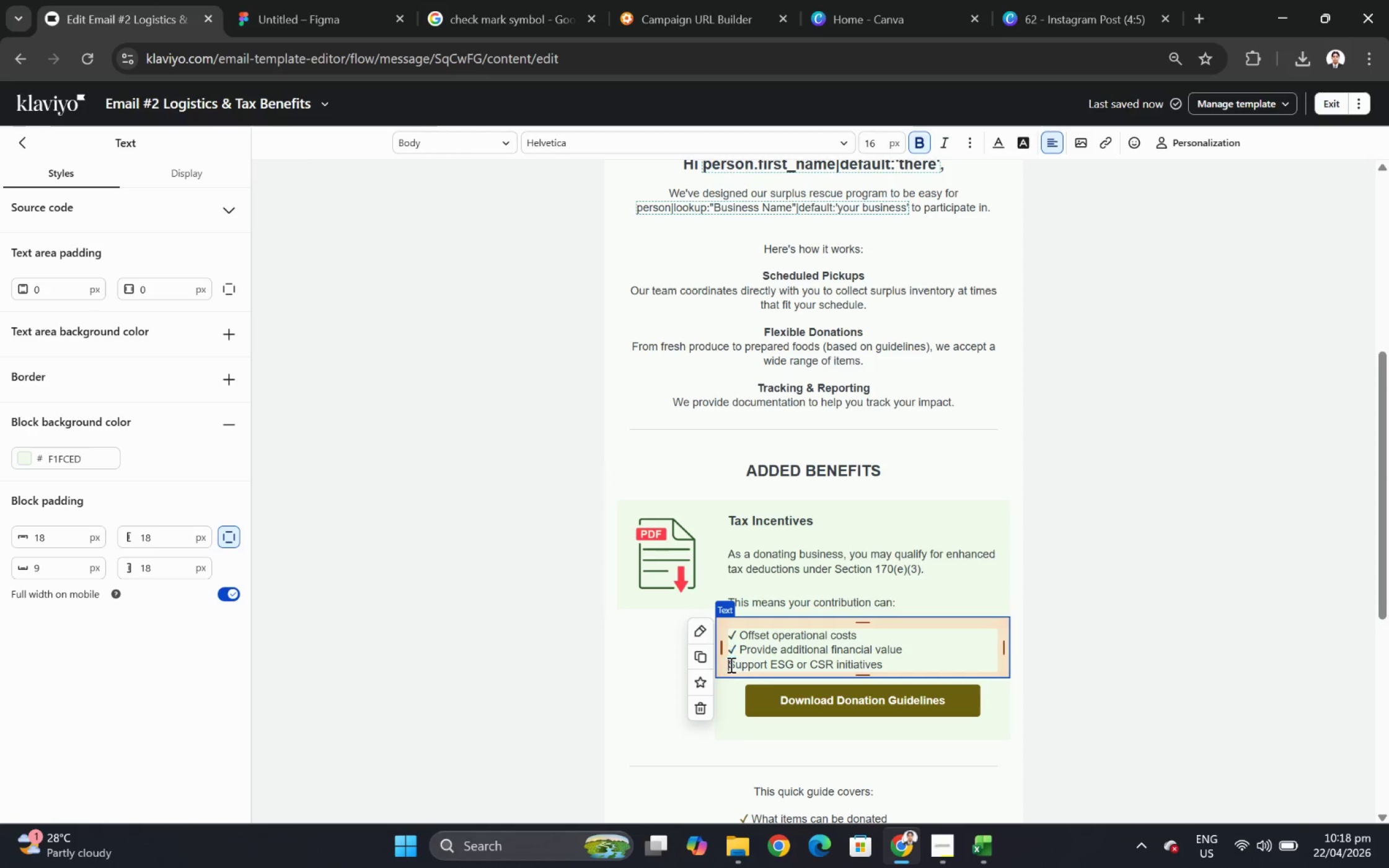 
left_click([730, 664])
 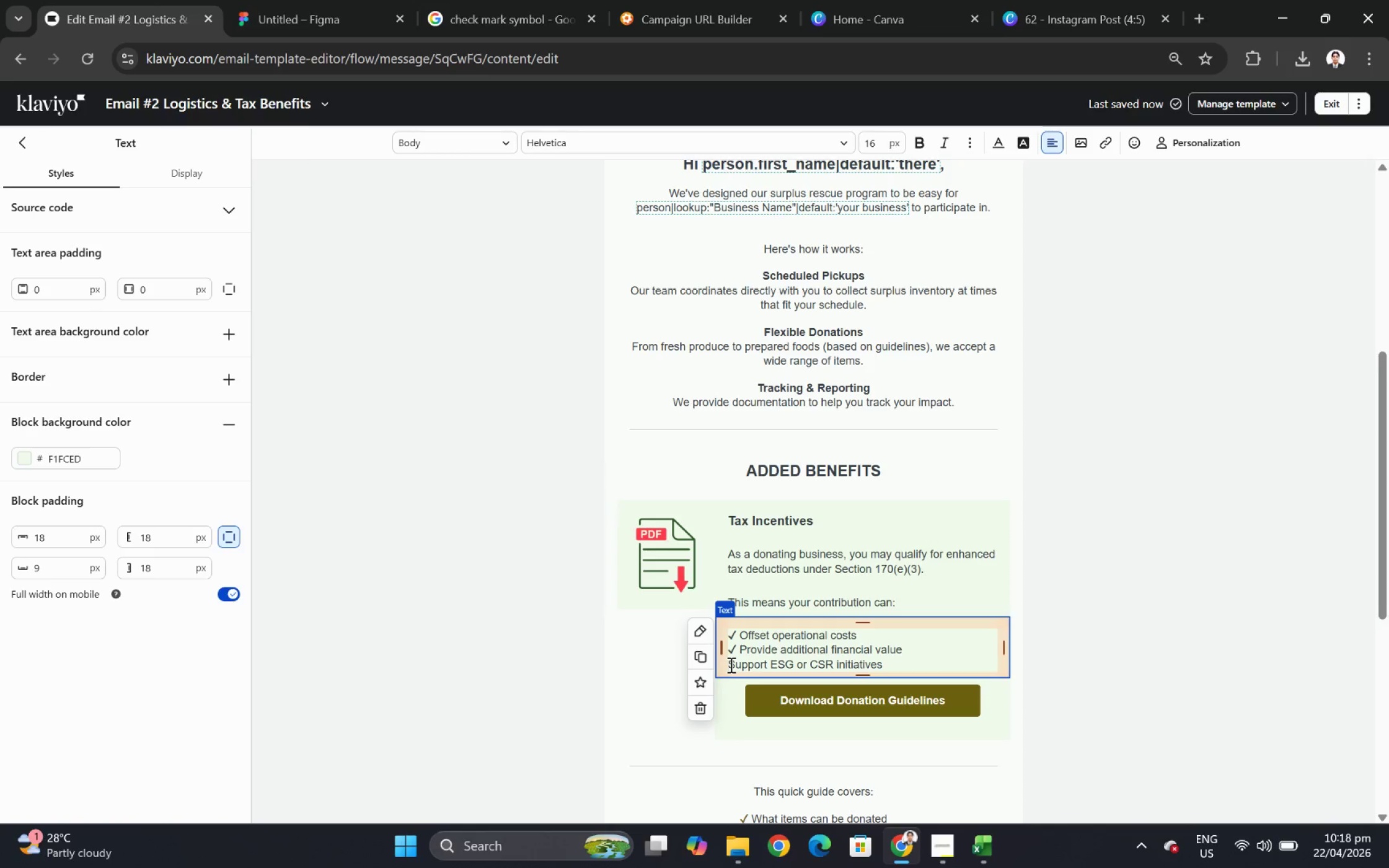 
key(Space)
 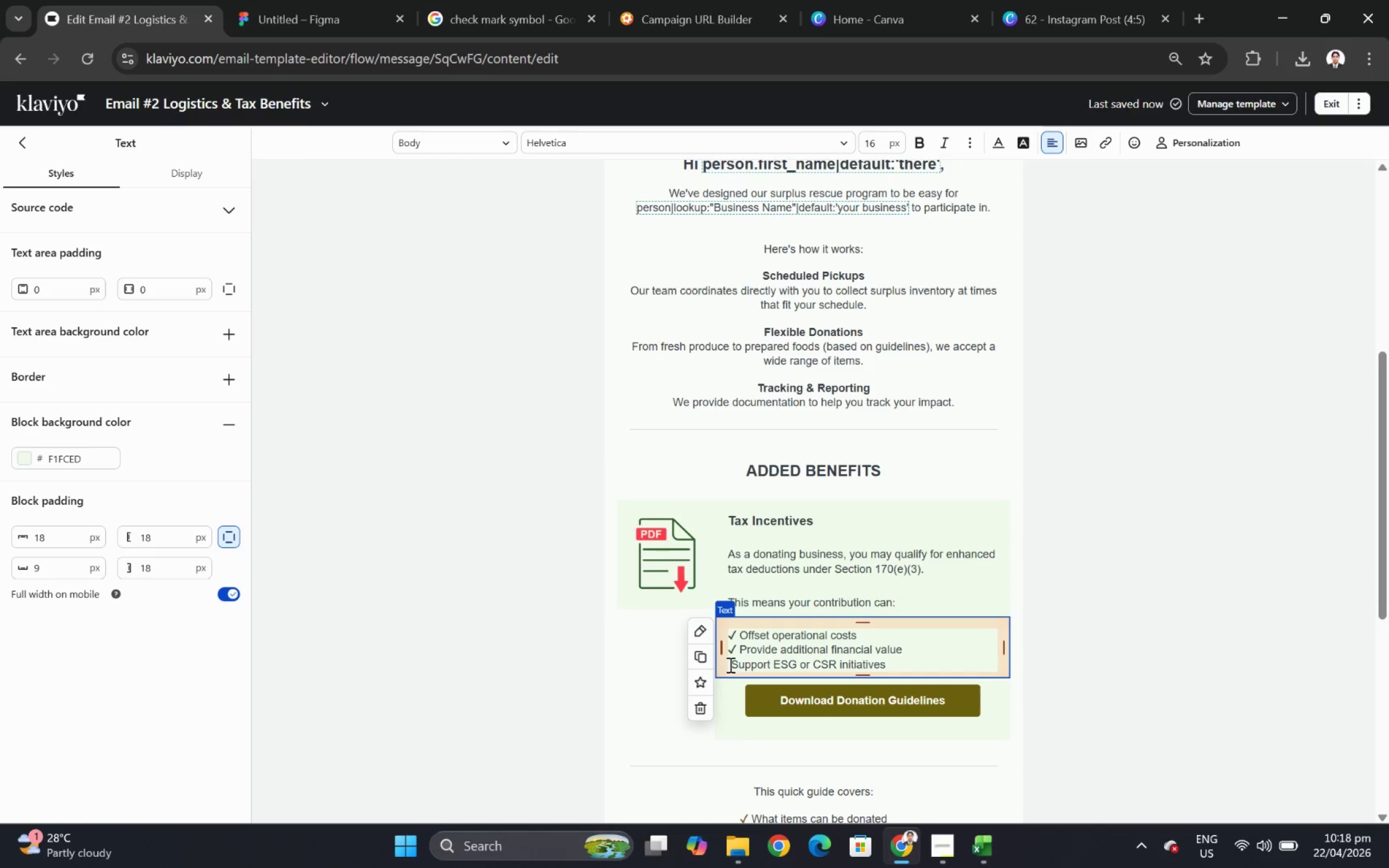 
left_click([729, 664])
 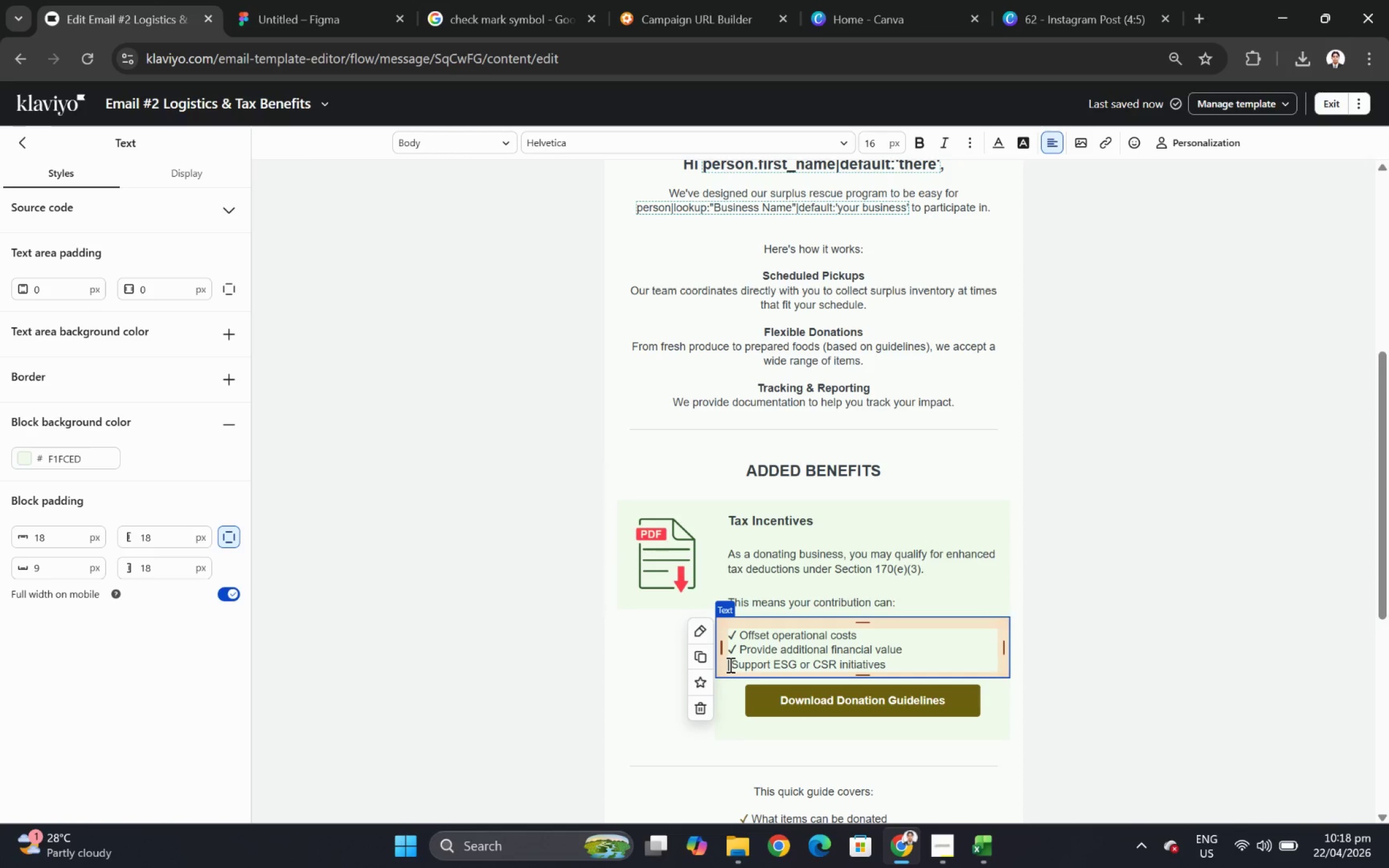 
key(Control+V)
 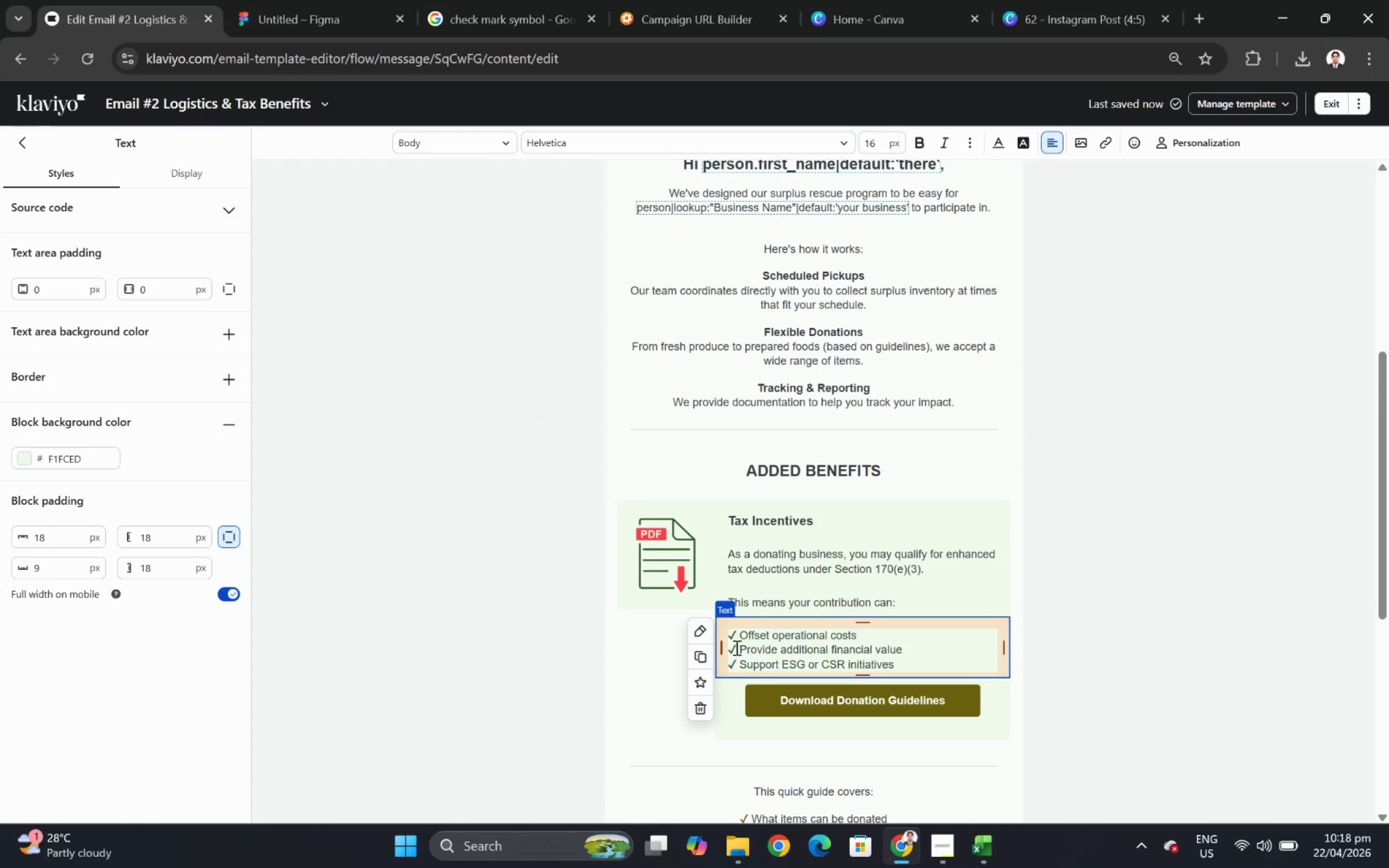 
left_click_drag(start_coordinate=[734, 634], to_coordinate=[728, 634])
 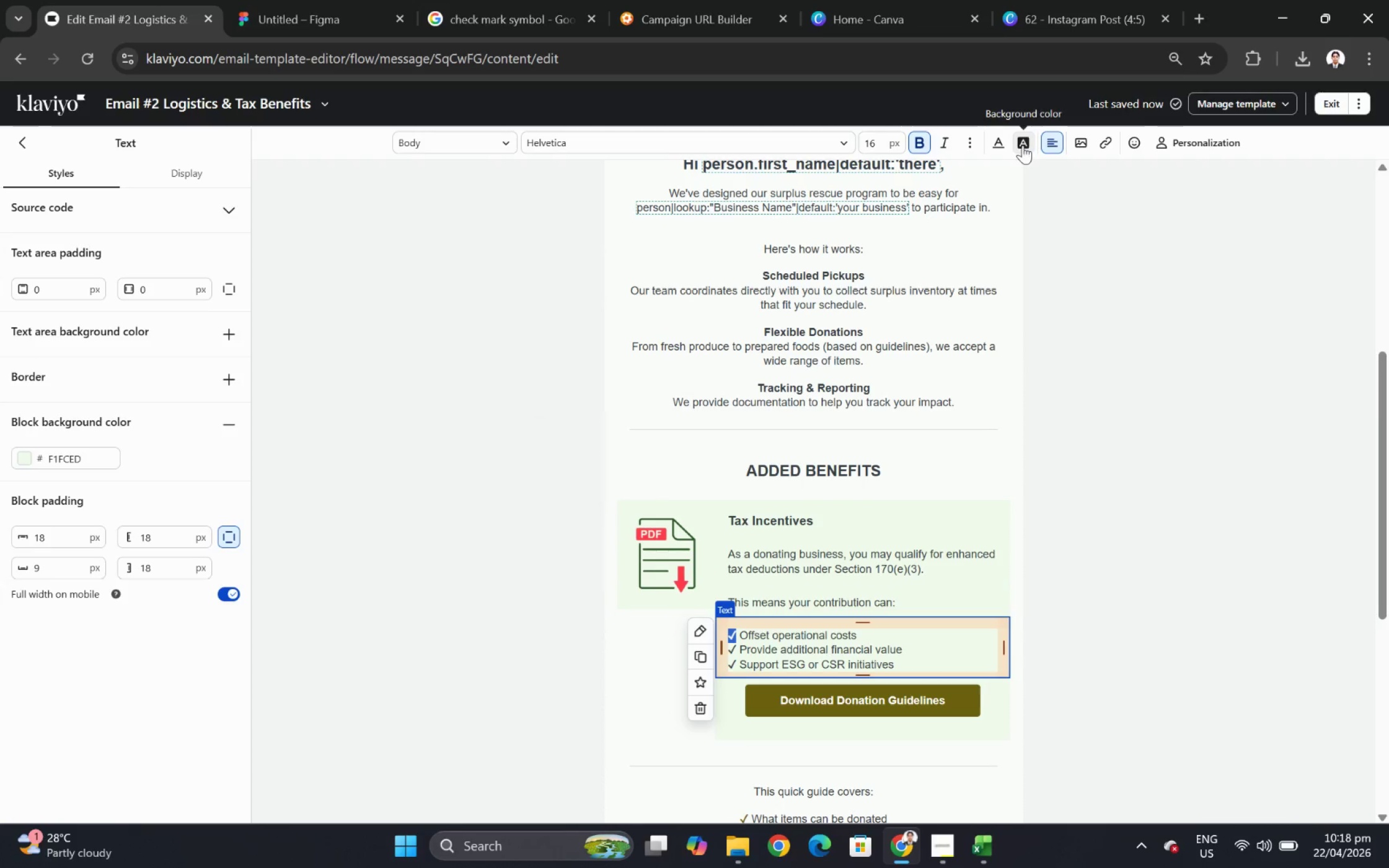 
left_click([992, 136])
 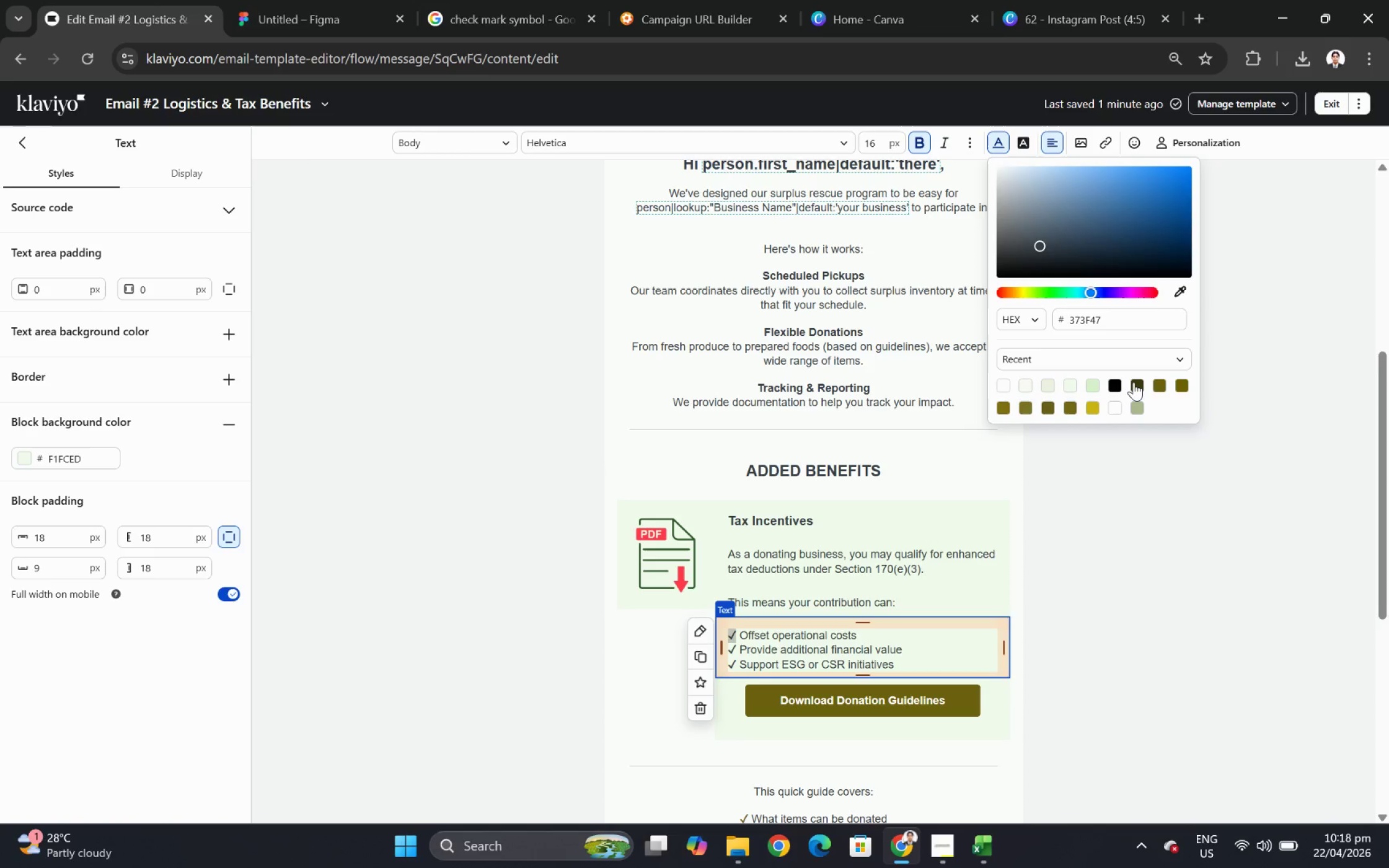 
left_click([1133, 382])
 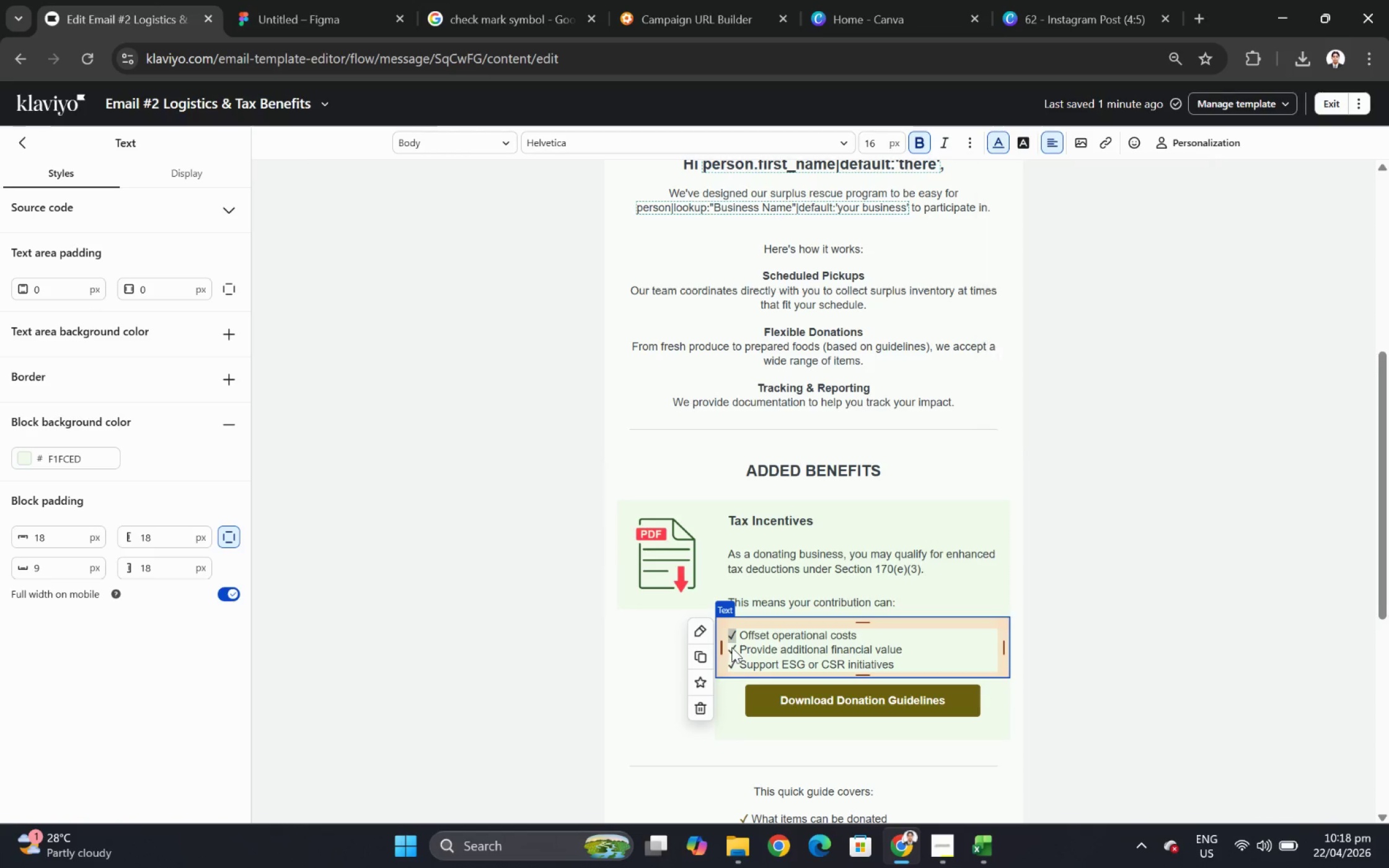 
double_click([736, 645])
 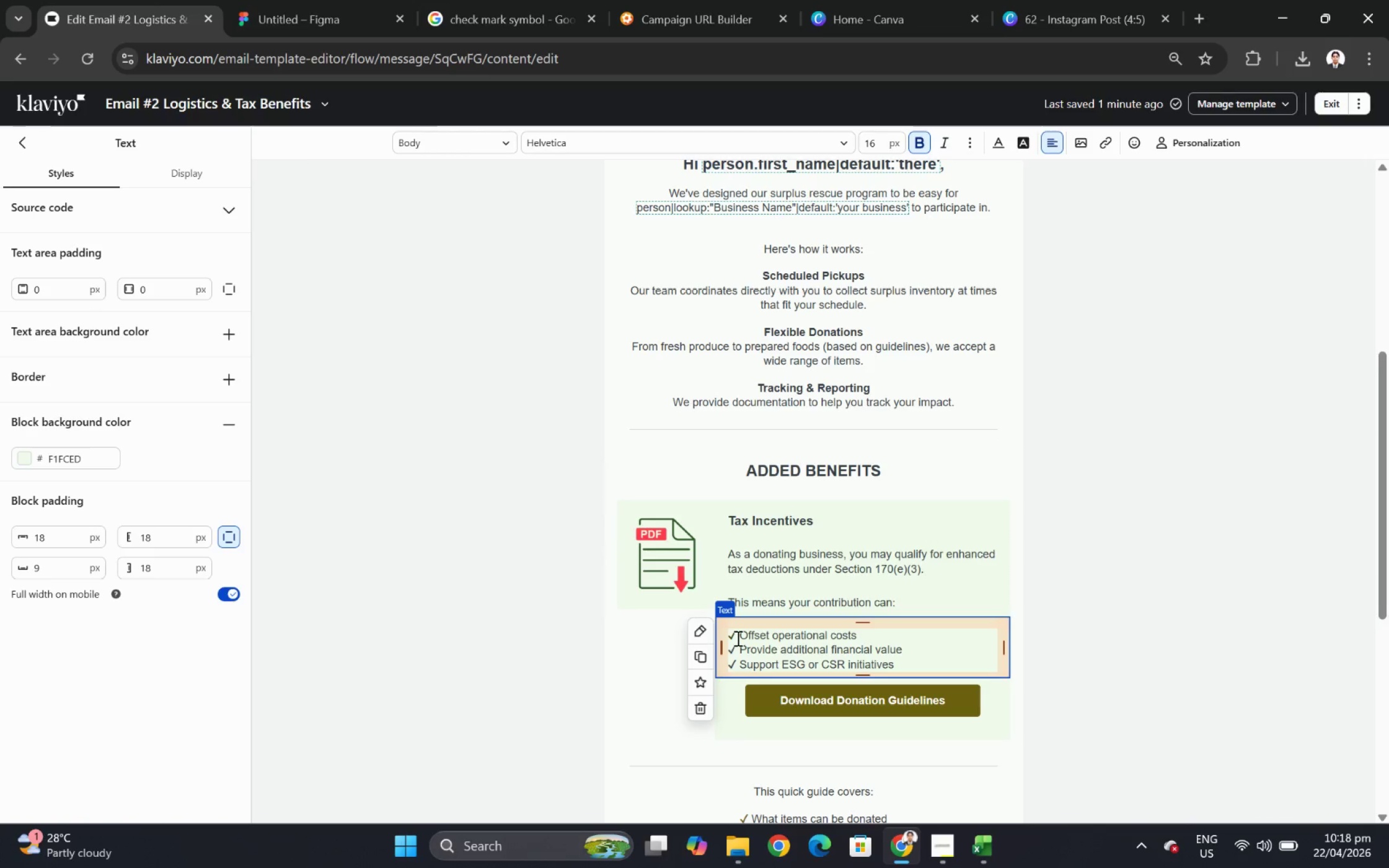 
left_click_drag(start_coordinate=[736, 638], to_coordinate=[726, 638])
 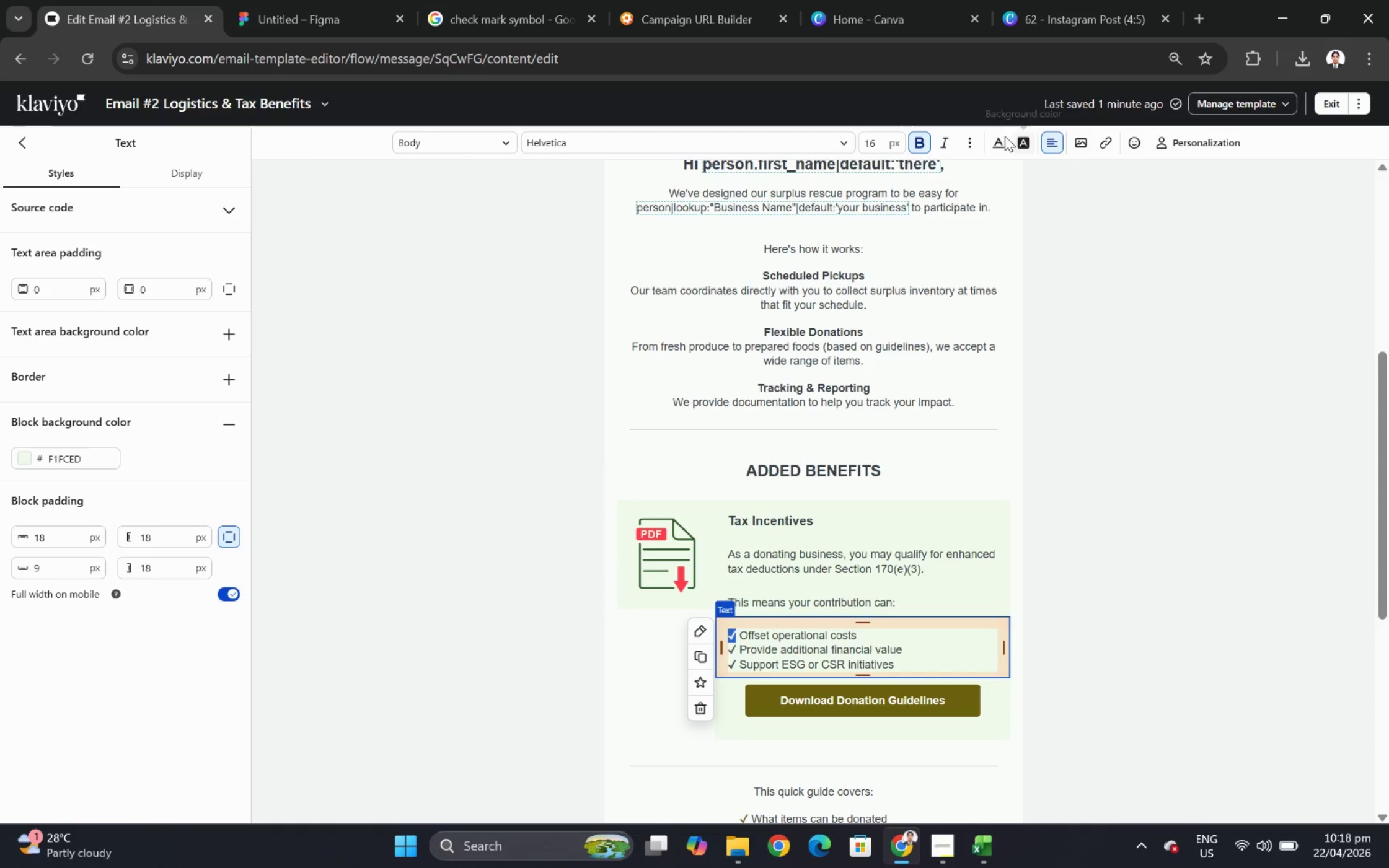 
left_click([1000, 136])
 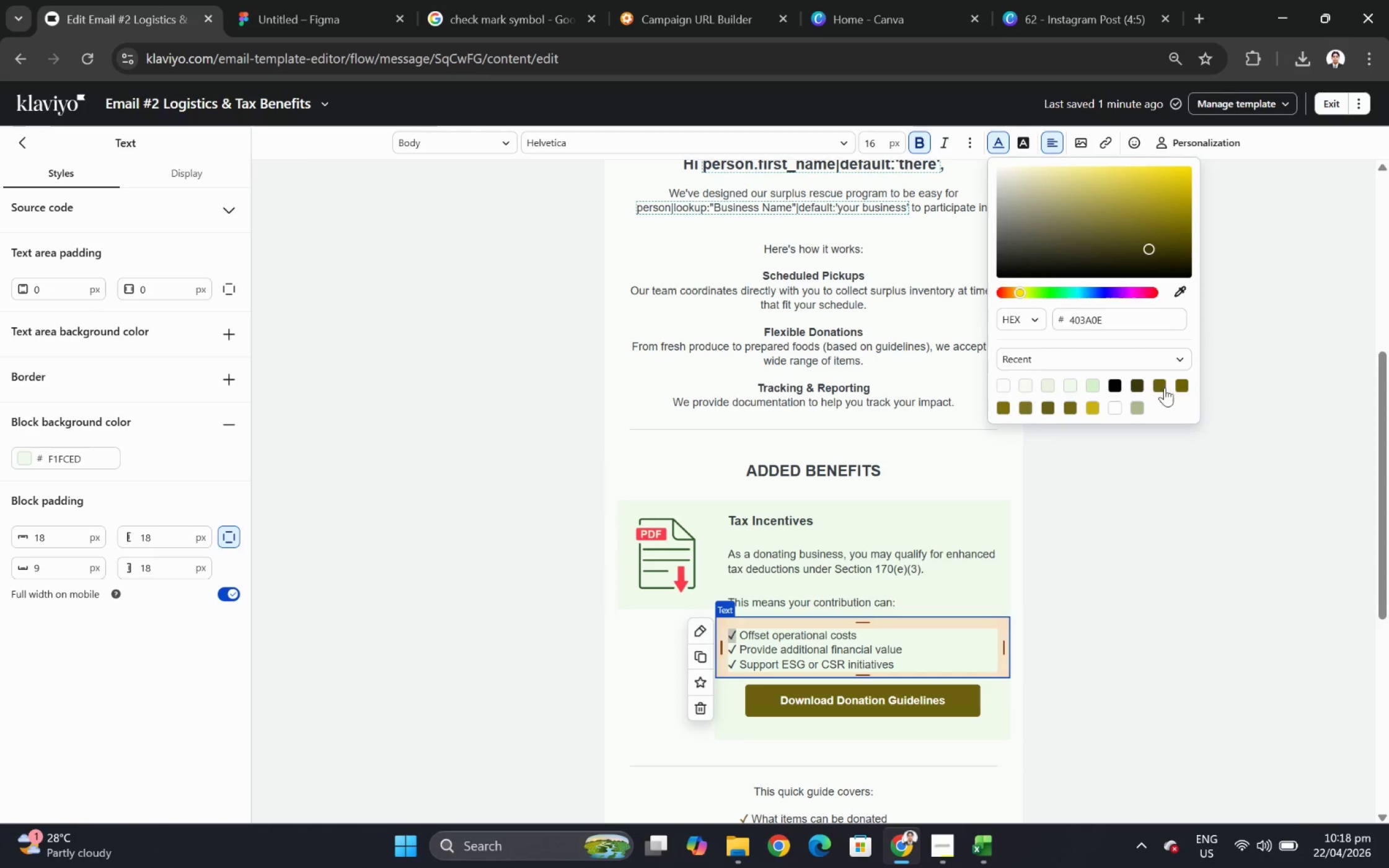 
left_click([1159, 387])
 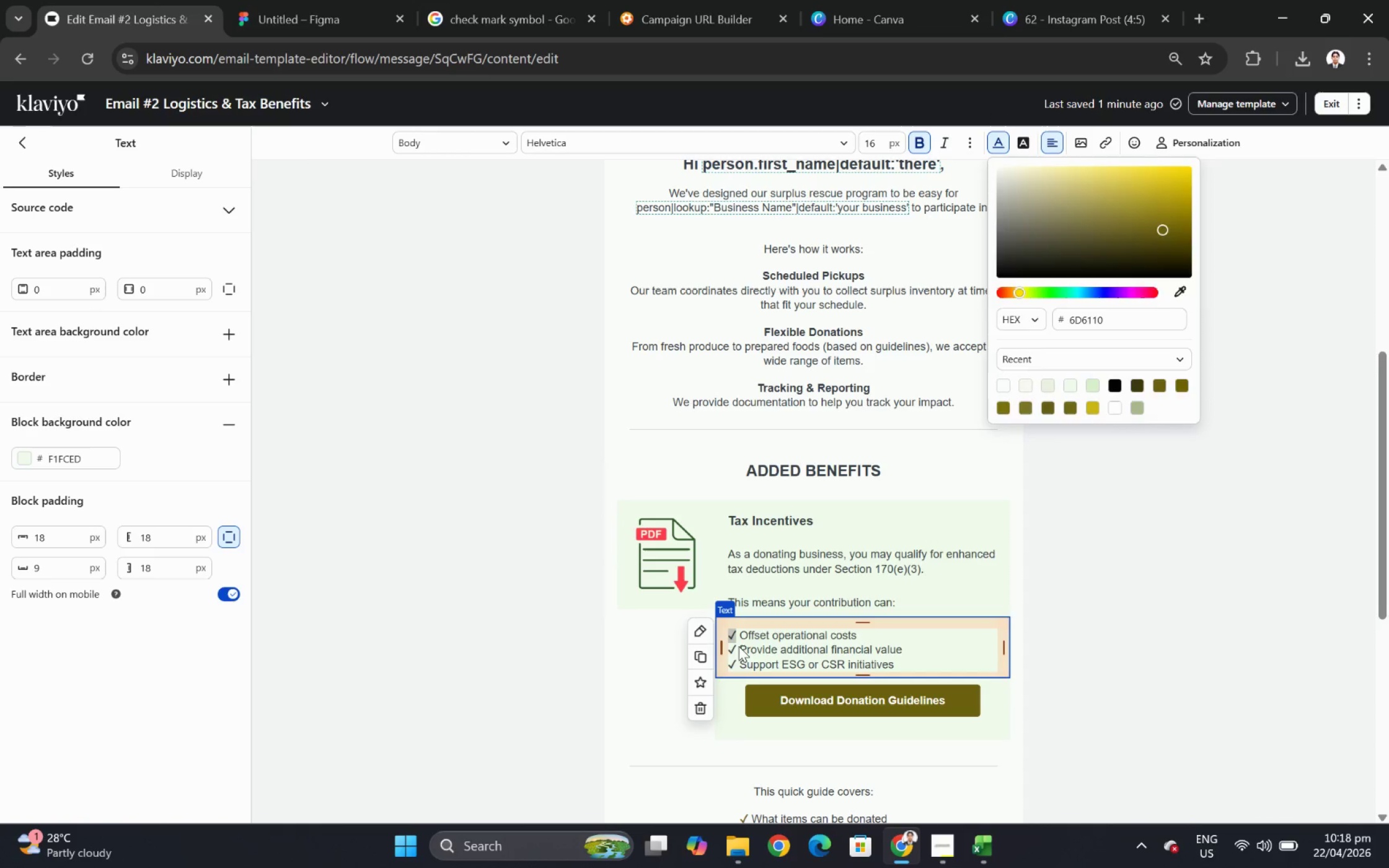 
left_click_drag(start_coordinate=[736, 644], to_coordinate=[733, 644])
 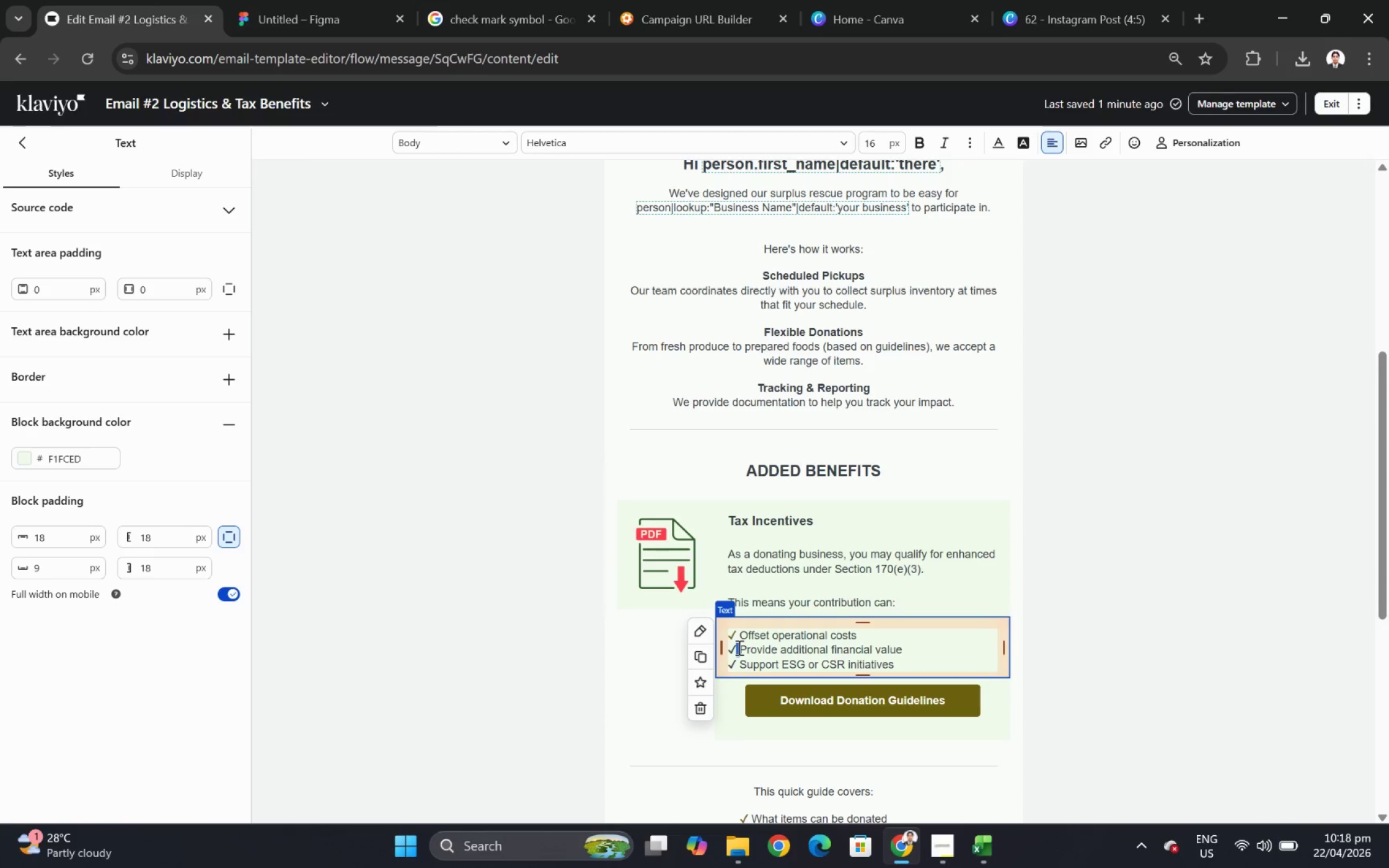 
left_click_drag(start_coordinate=[738, 647], to_coordinate=[733, 647])
 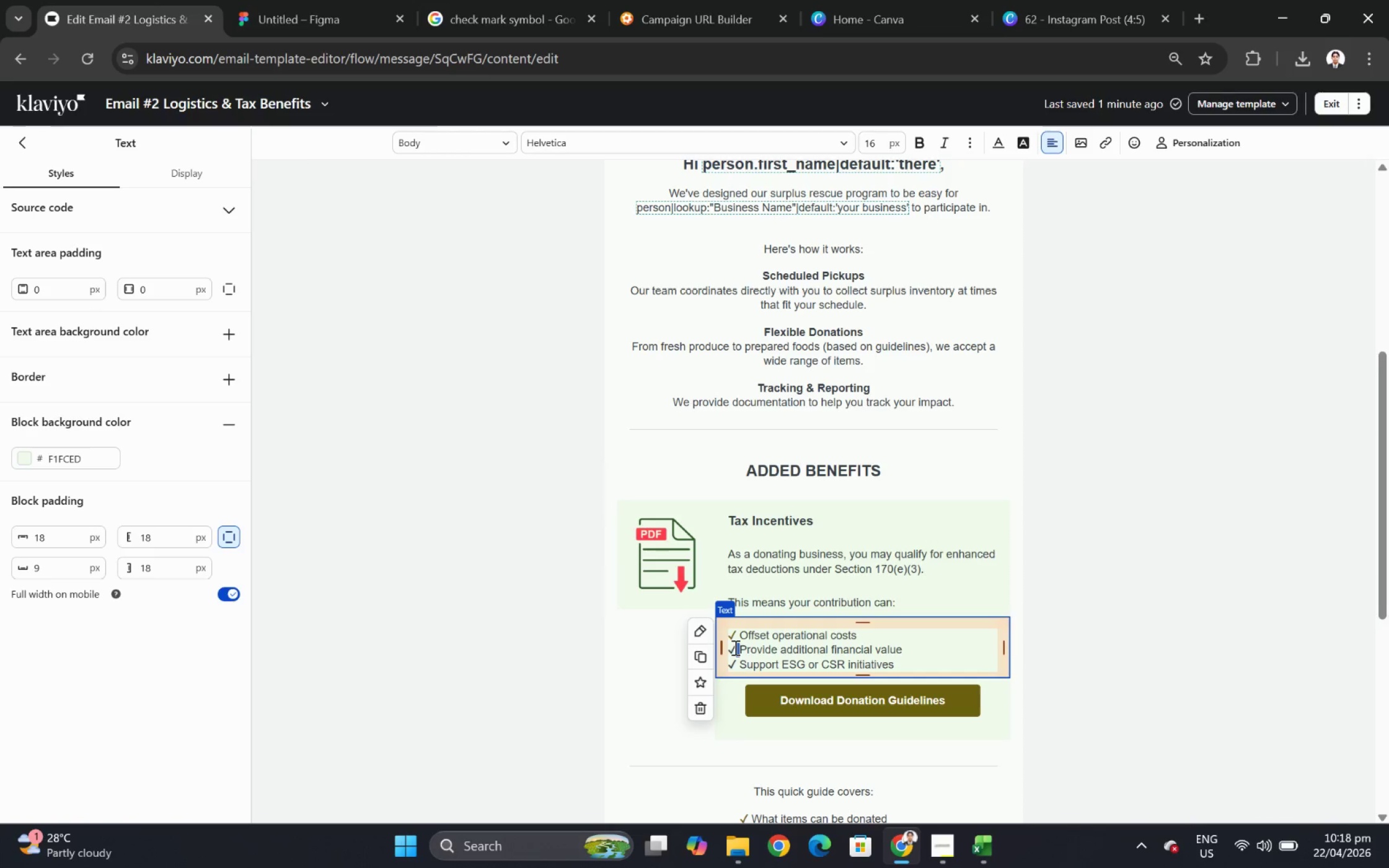 
left_click([734, 646])
 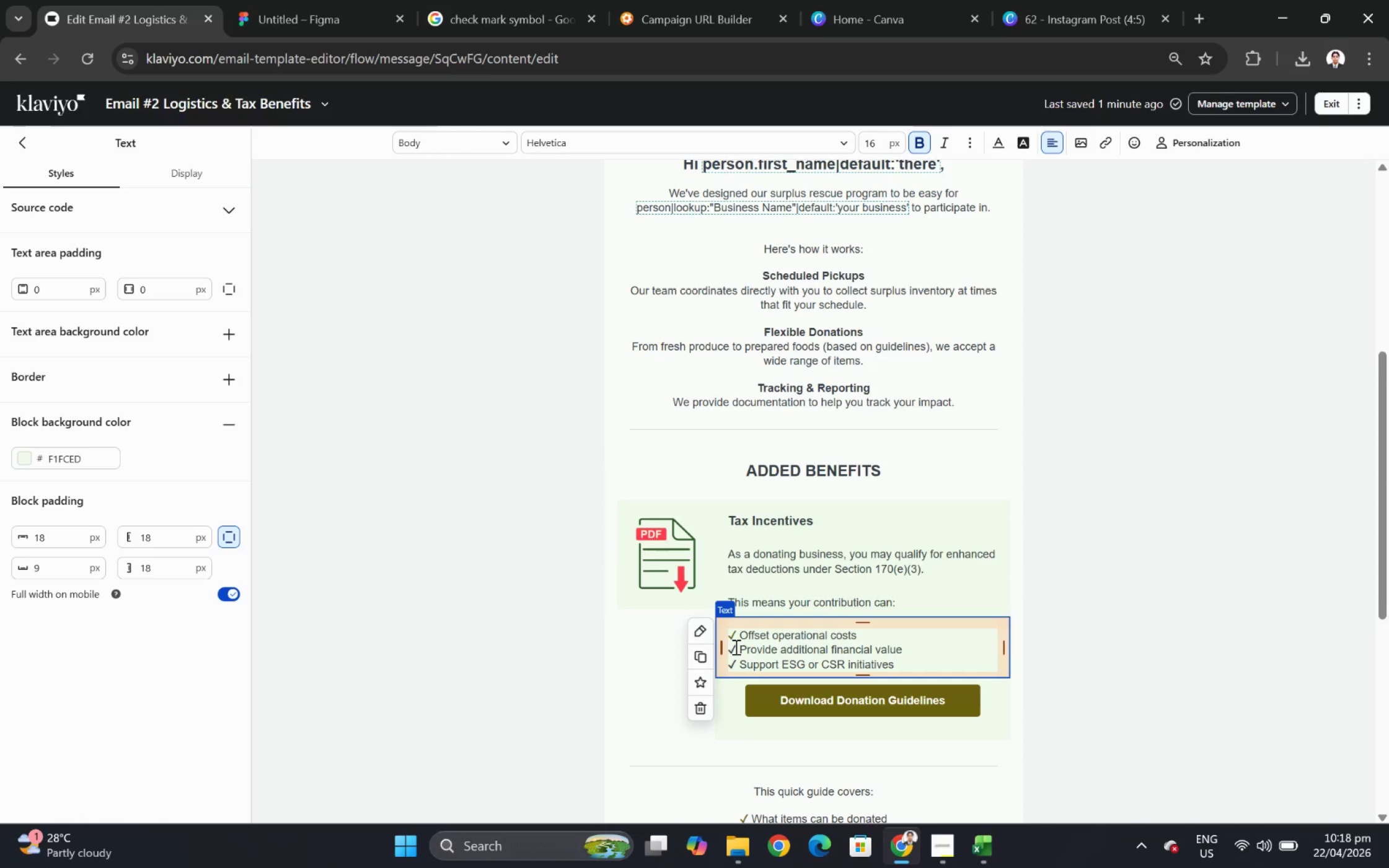 
left_click_drag(start_coordinate=[734, 646], to_coordinate=[726, 647])
 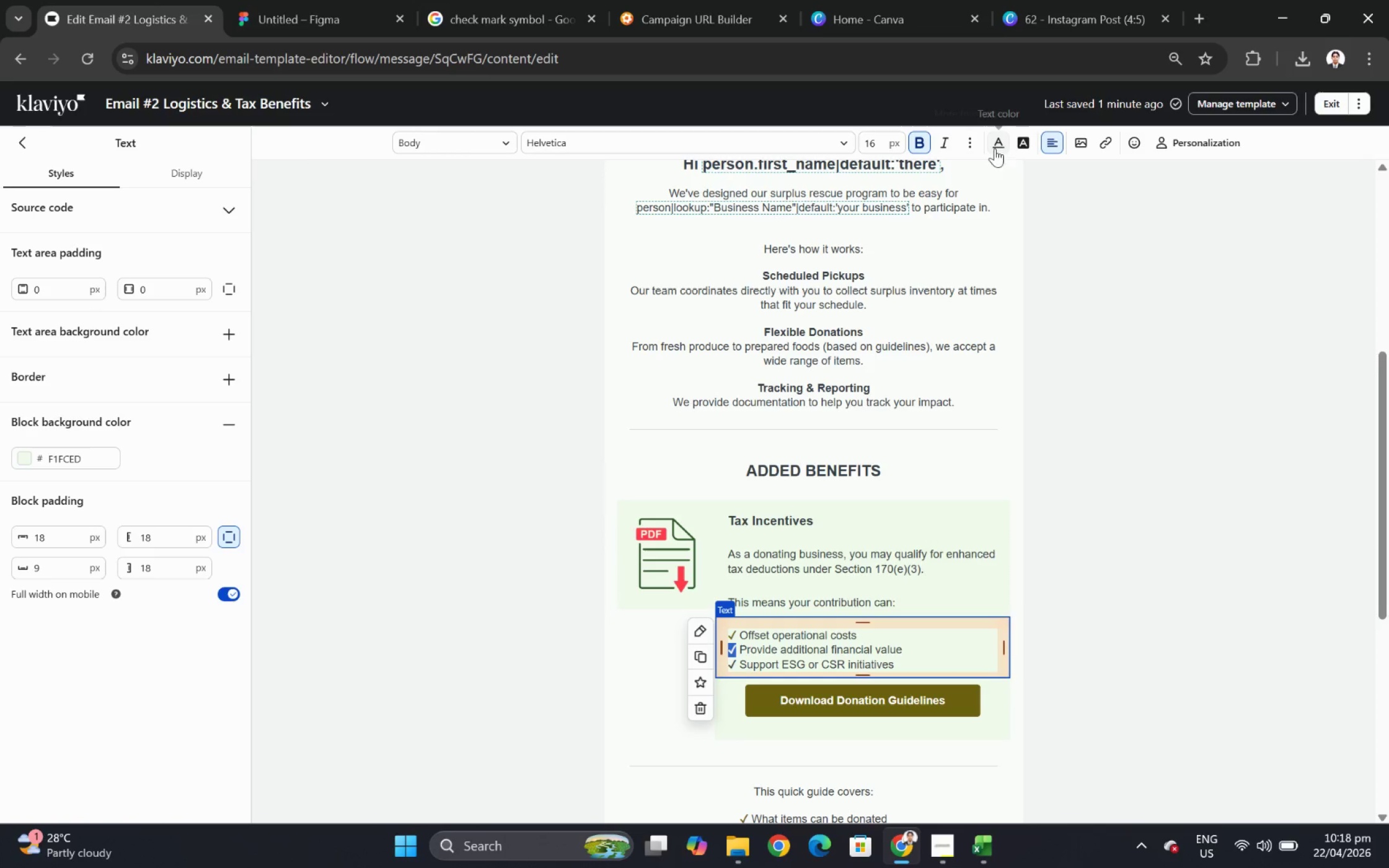 
left_click([1002, 142])
 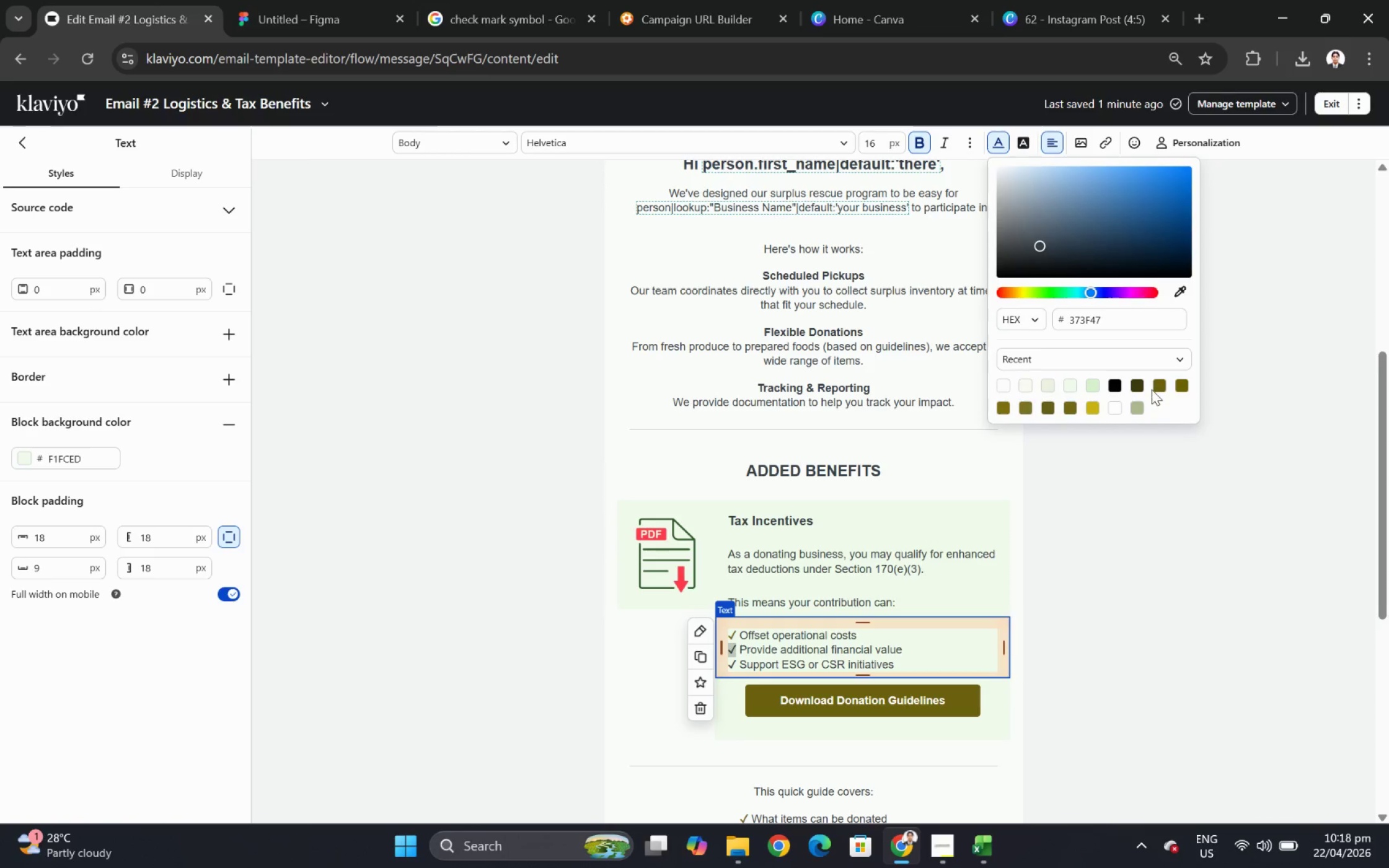 
left_click([1159, 386])
 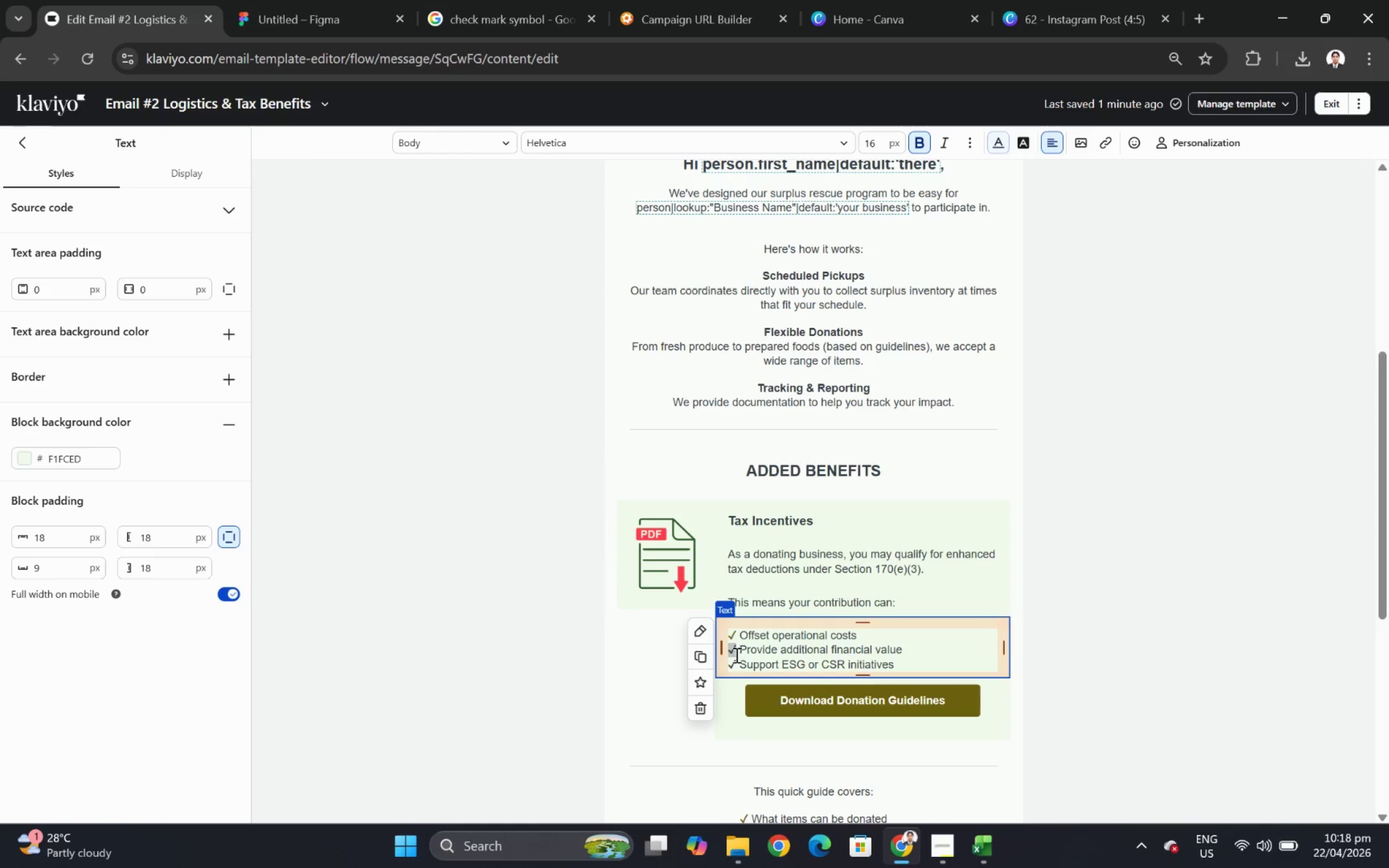 
left_click([738, 662])
 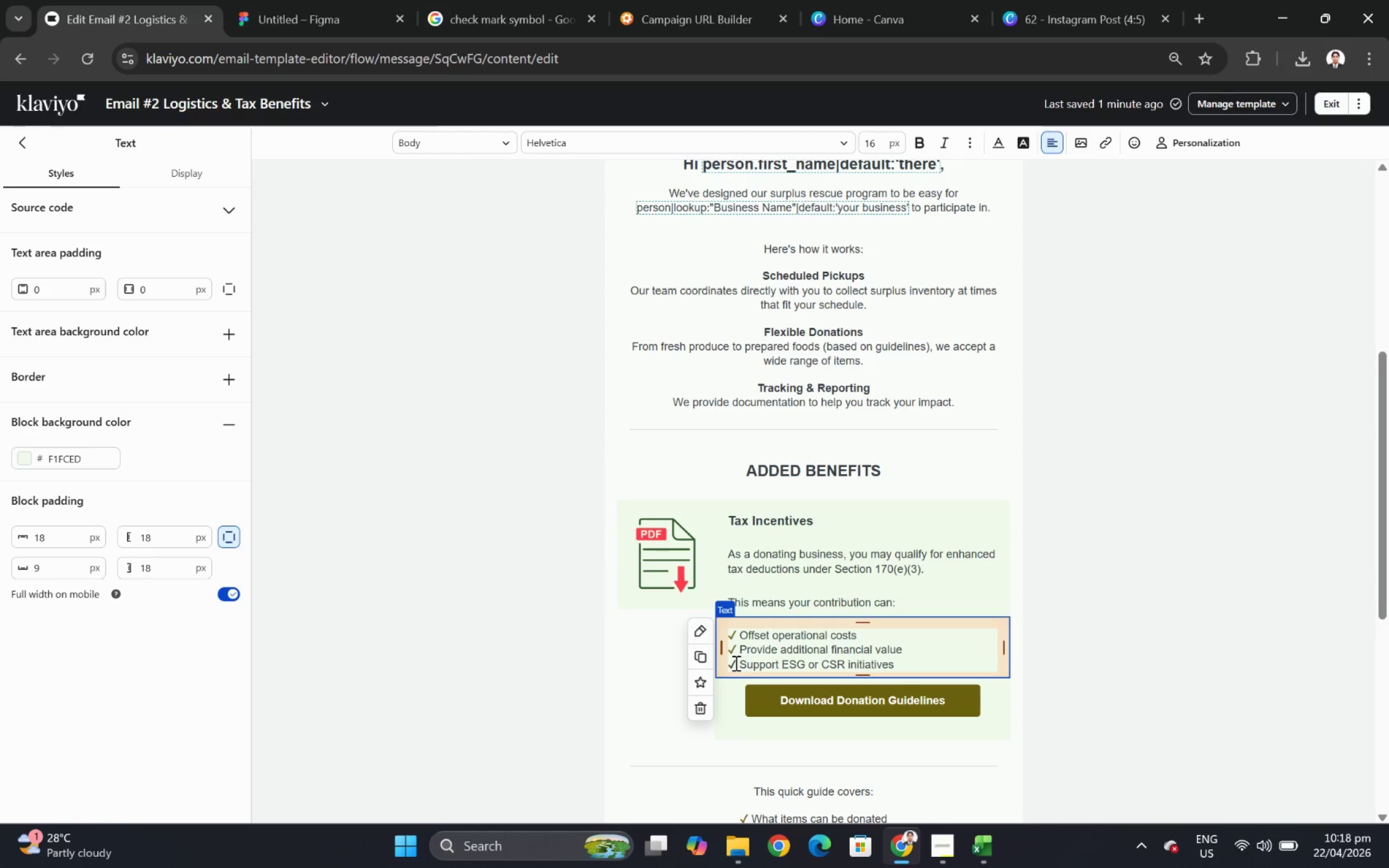 
left_click_drag(start_coordinate=[734, 662], to_coordinate=[727, 663])
 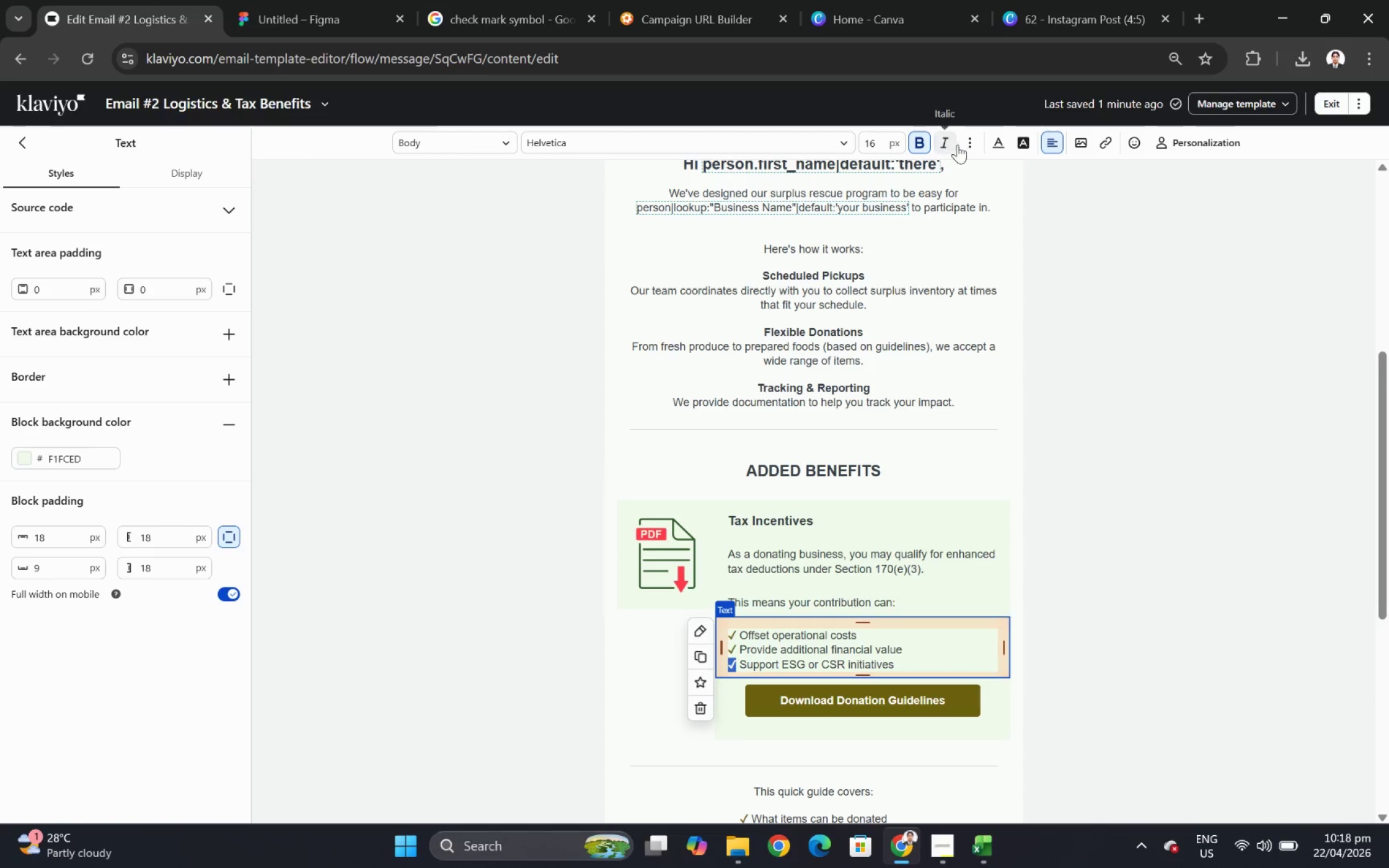 
left_click([995, 145])
 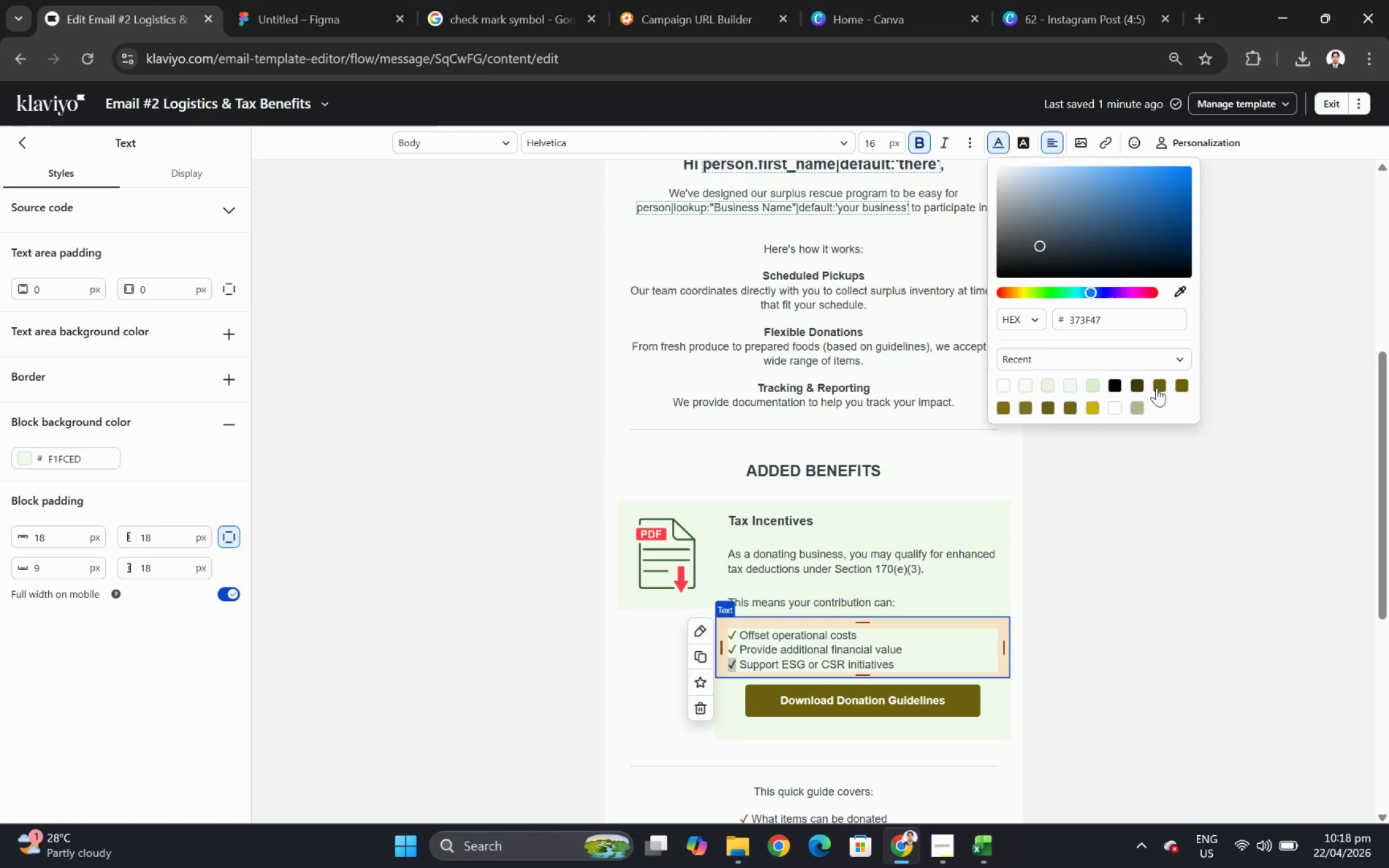 
left_click([1163, 385])
 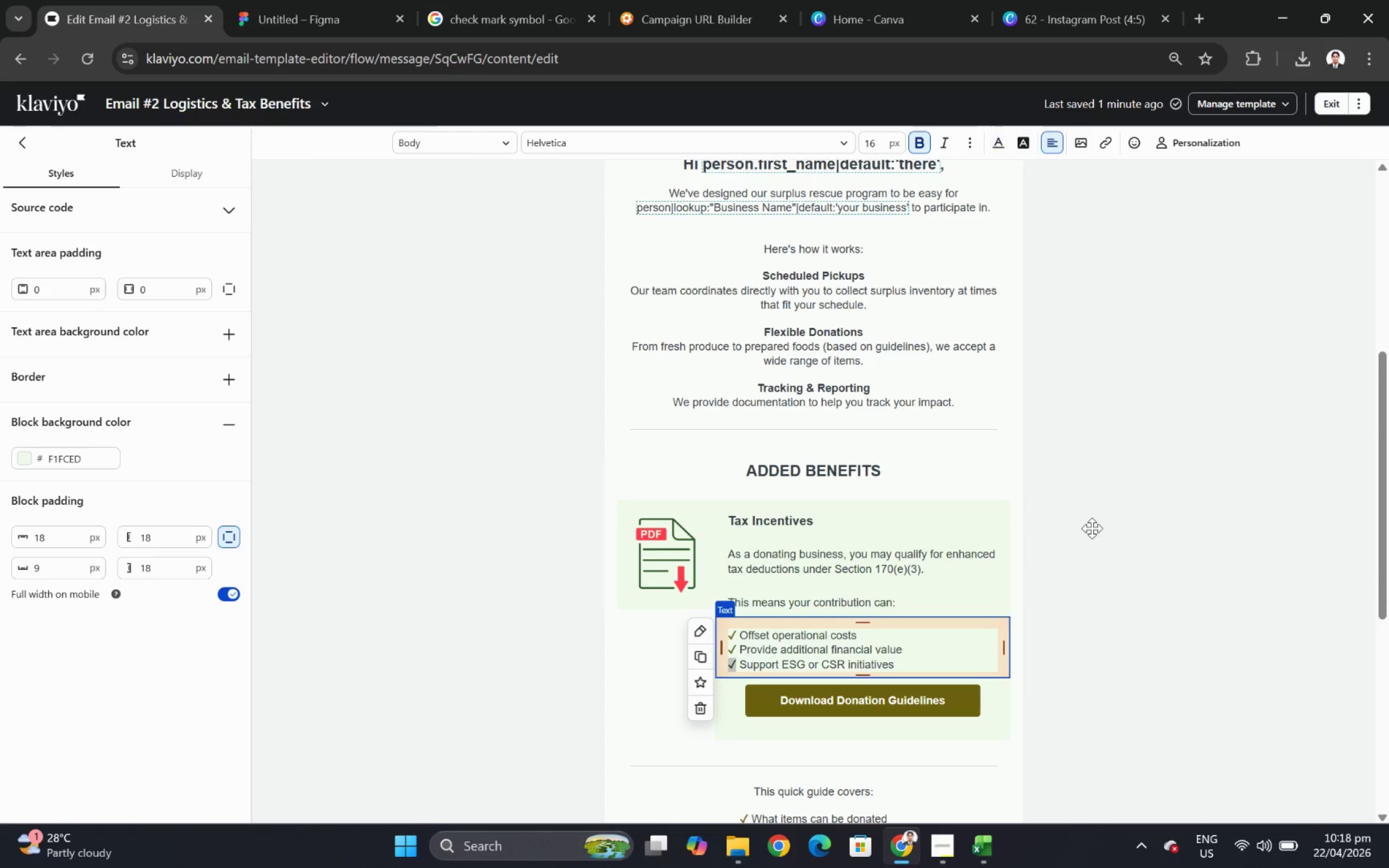 
double_click([1092, 528])
 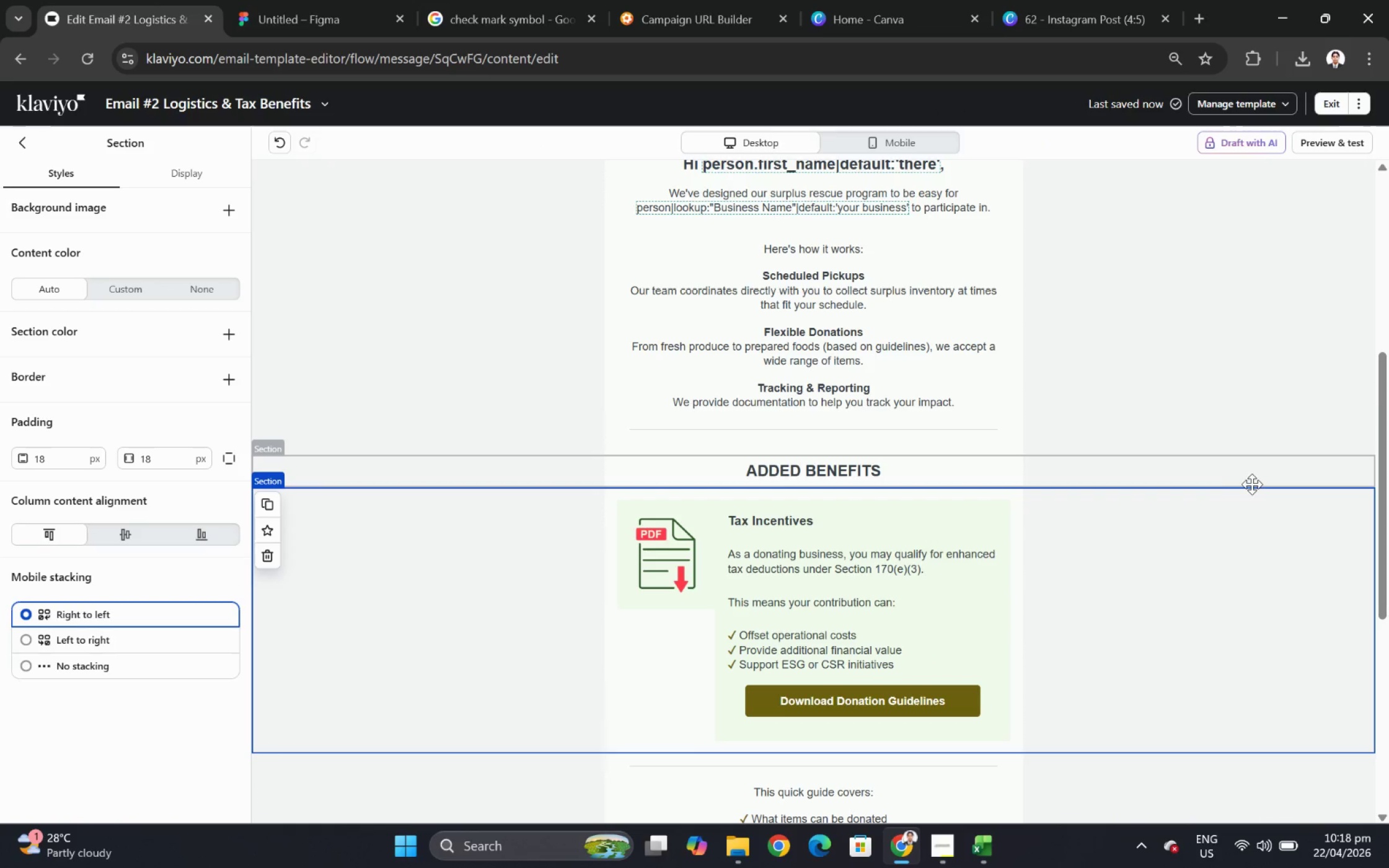 
left_click([895, 702])
 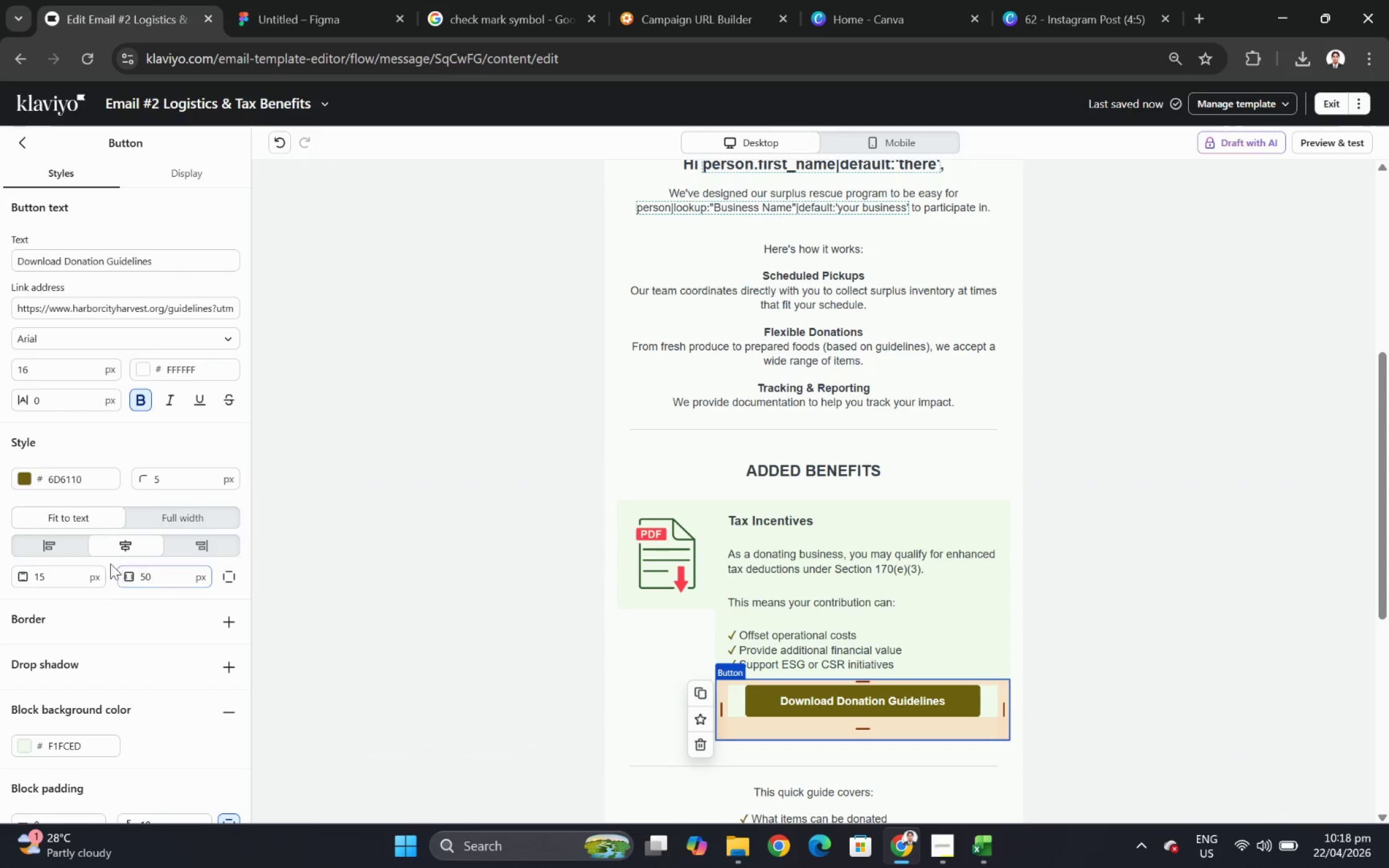 
left_click([73, 549])
 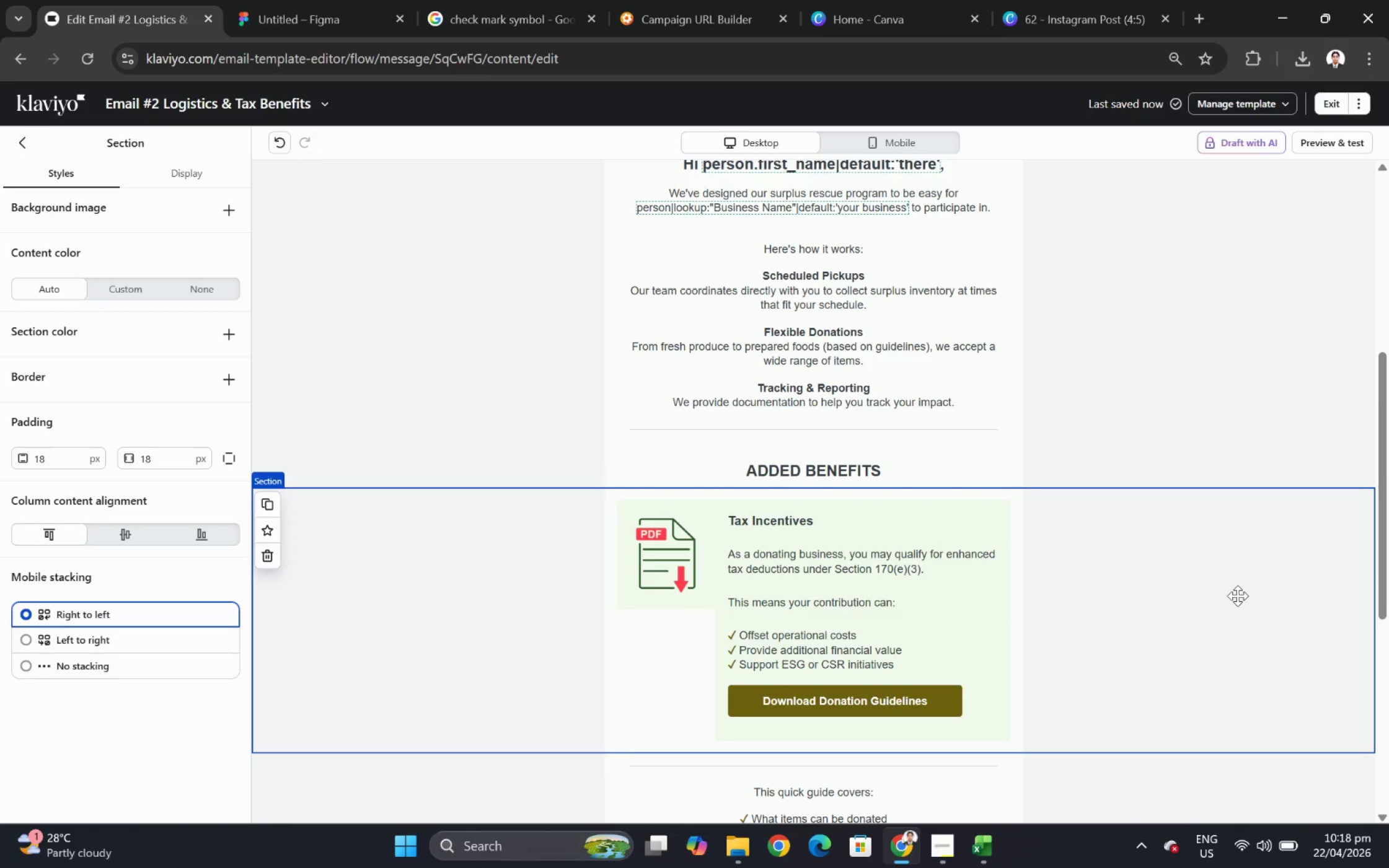 
scroll: coordinate [1237, 589], scroll_direction: down, amount: 2.0
 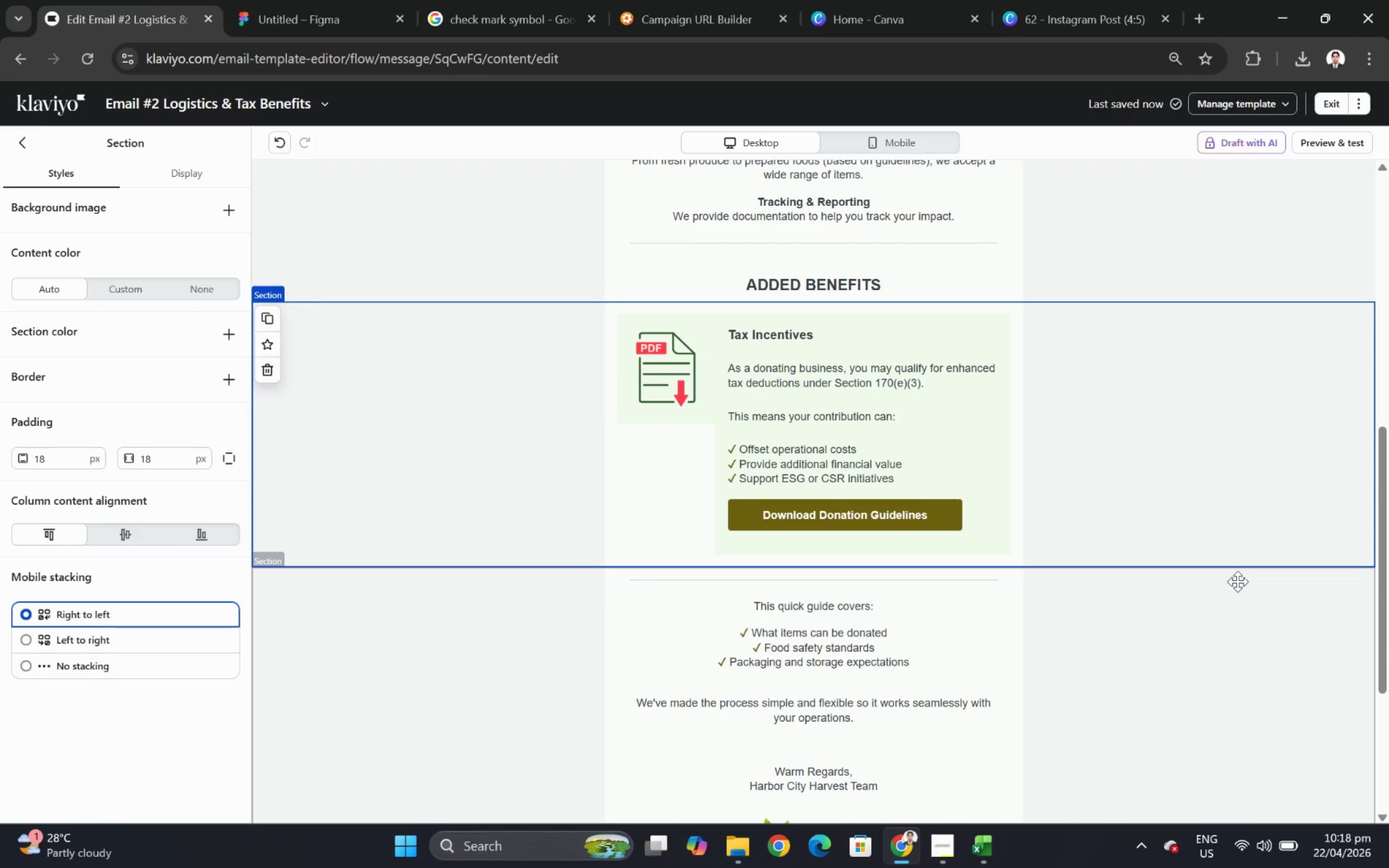 
scroll: coordinate [1237, 581], scroll_direction: up, amount: 1.0
 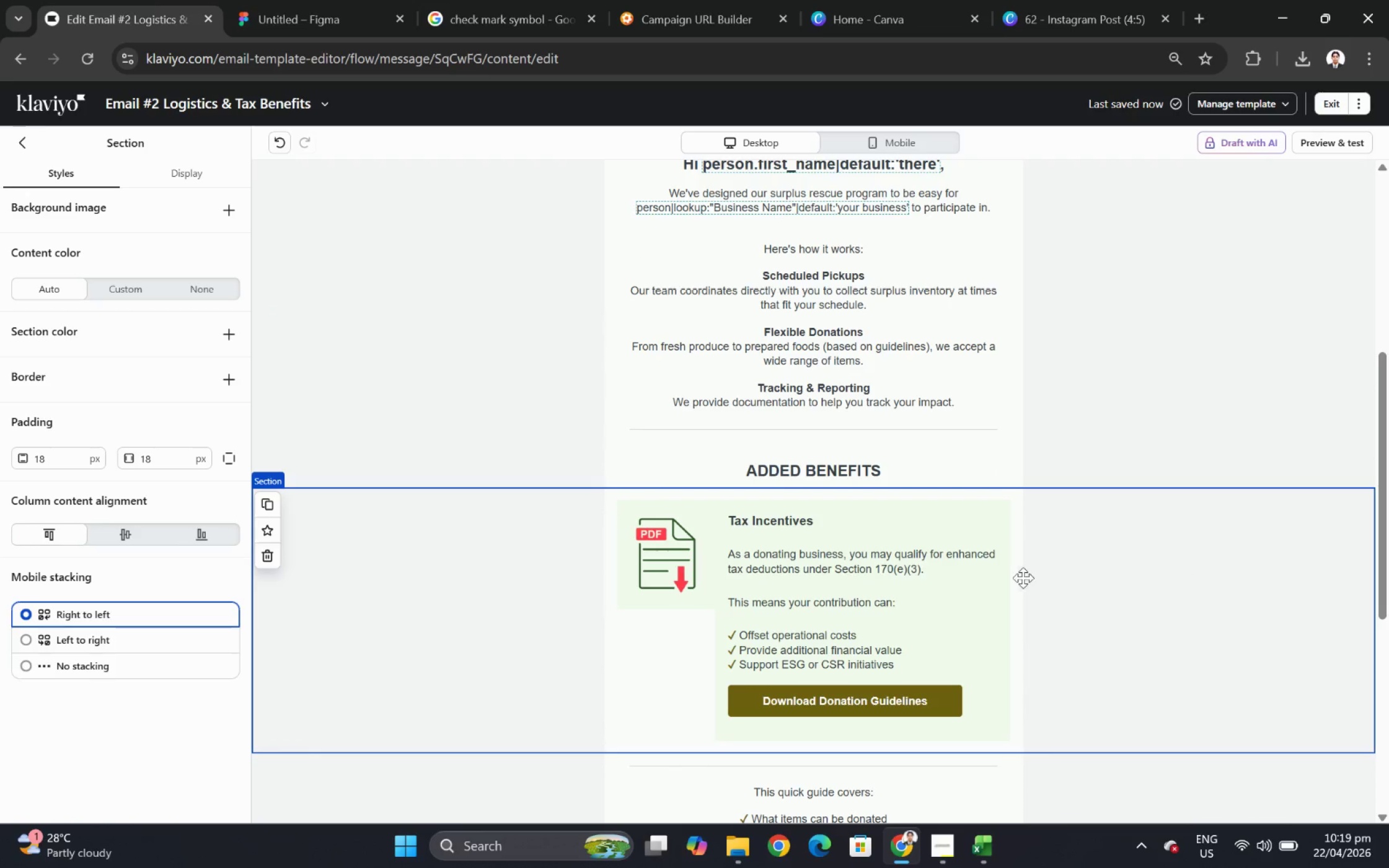 
wait(6.98)
 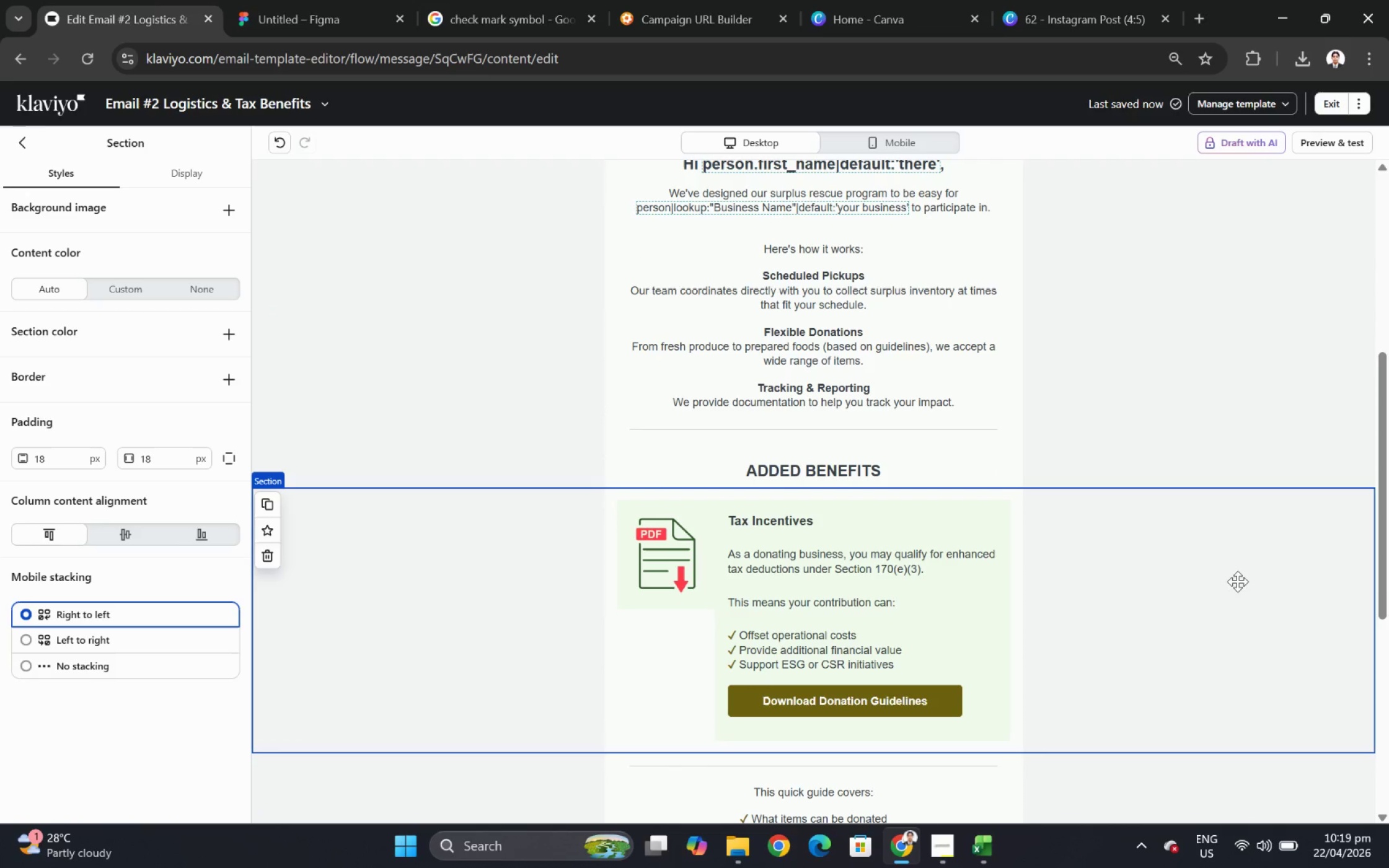 
left_click([883, 637])
 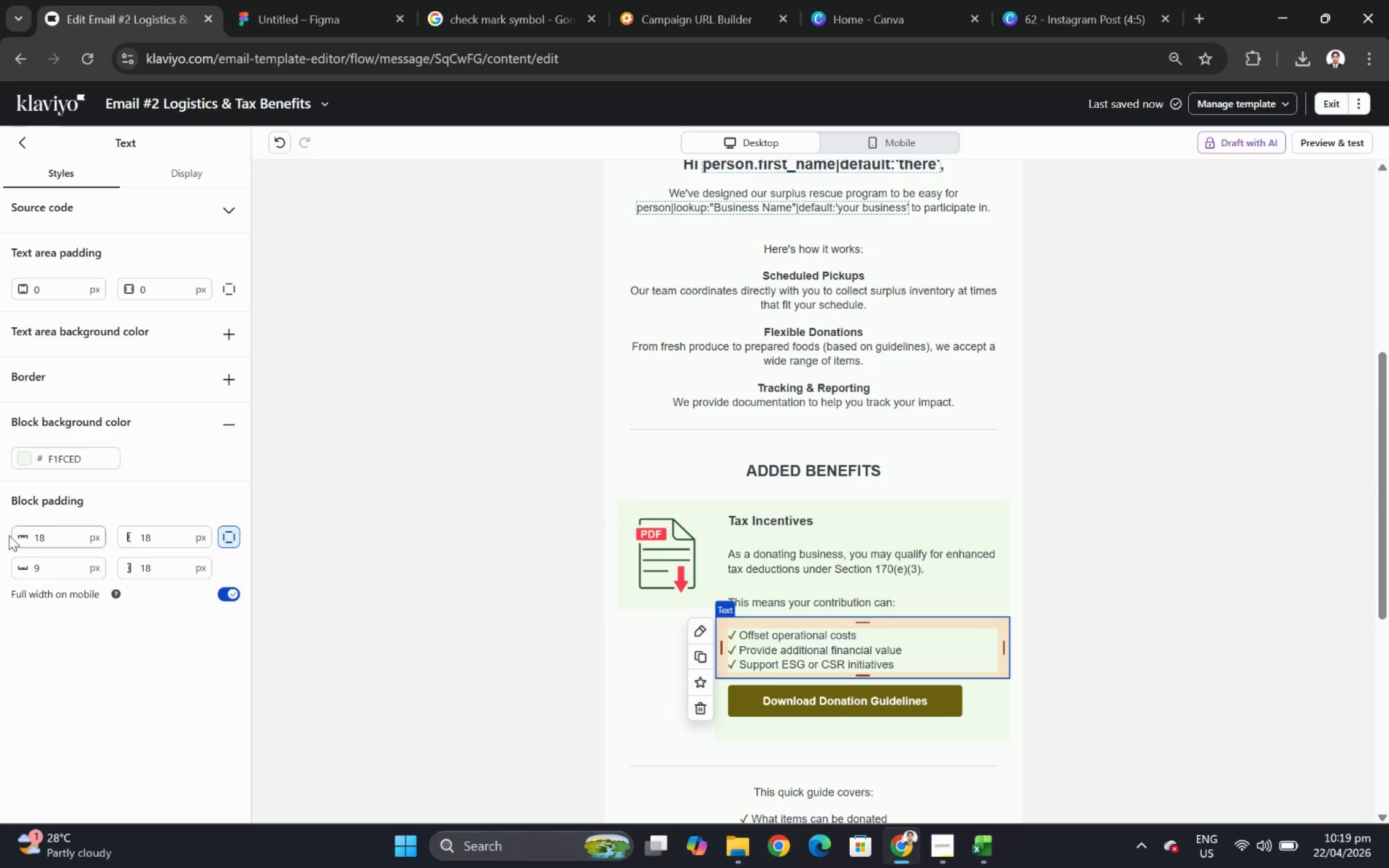 
double_click([53, 532])
 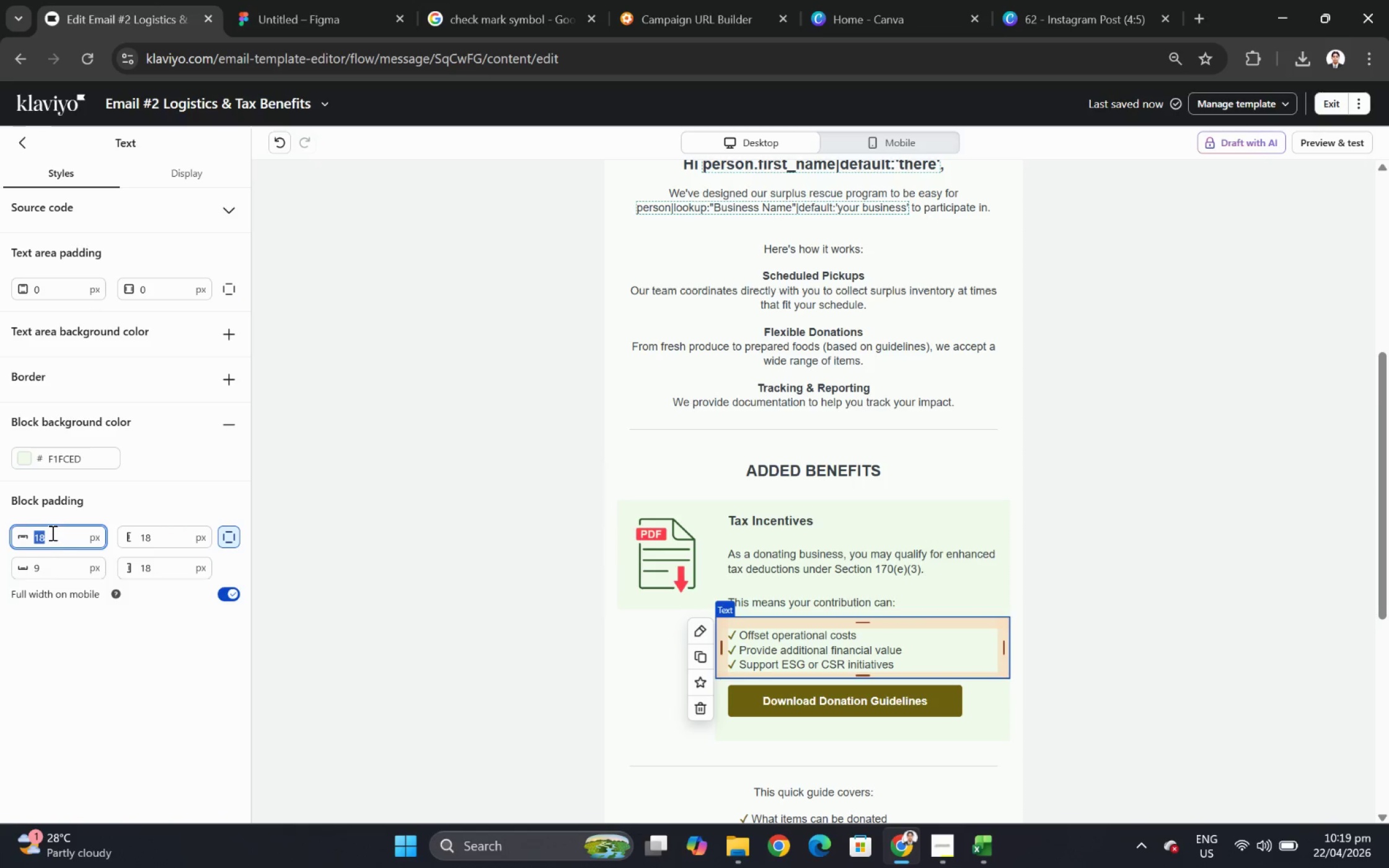 
key(Numpad9)
 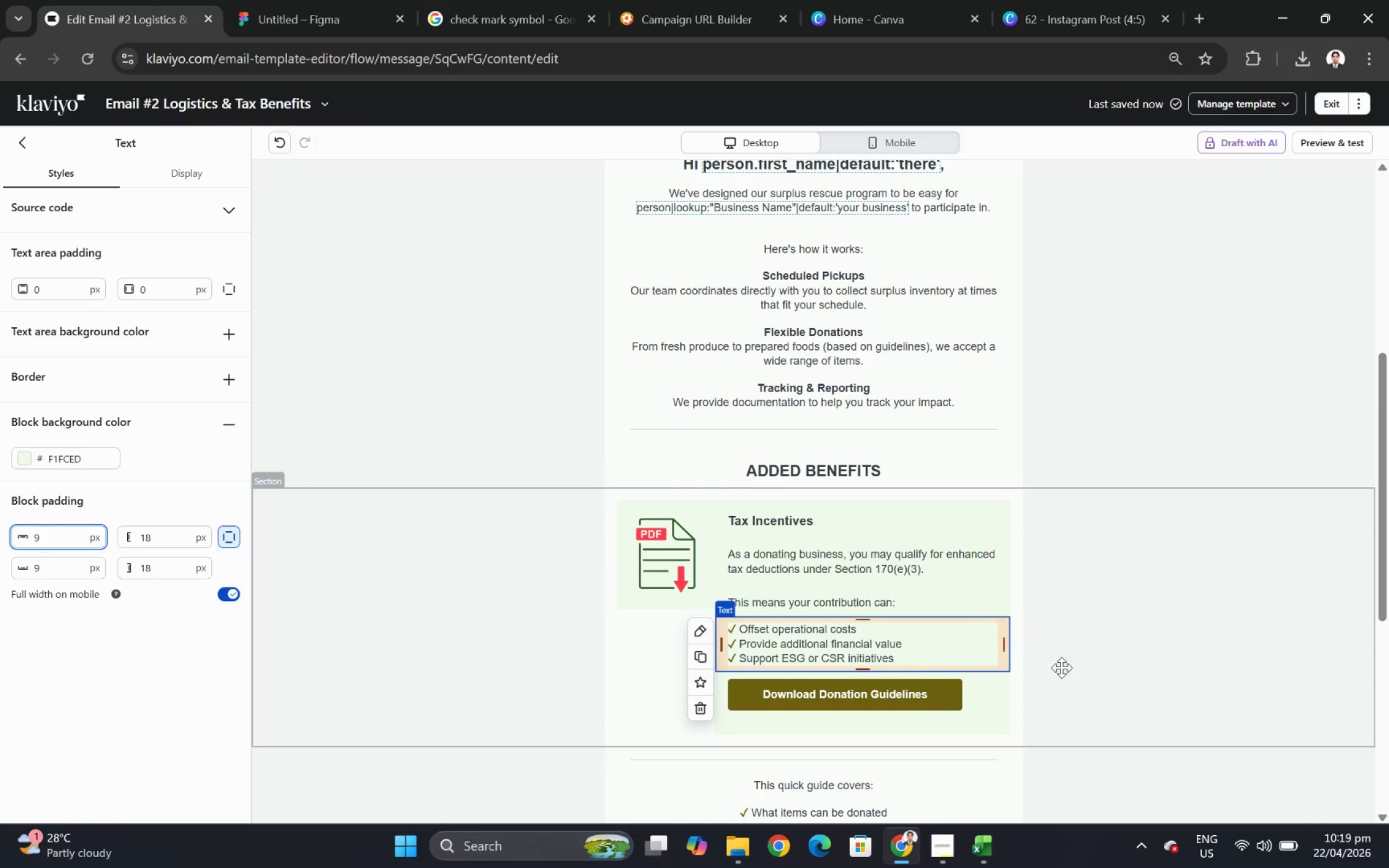 
left_click([1116, 682])
 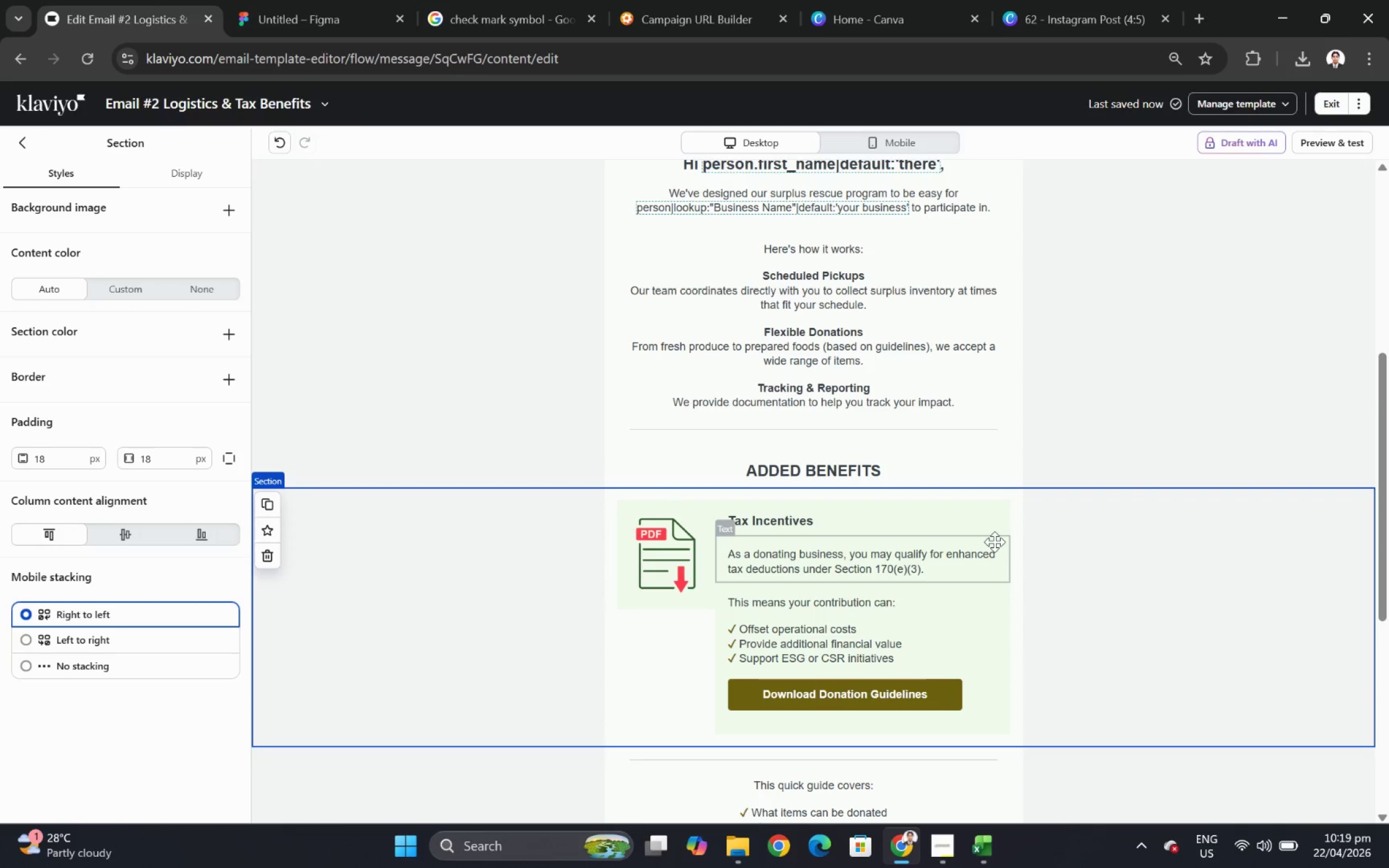 
wait(5.89)
 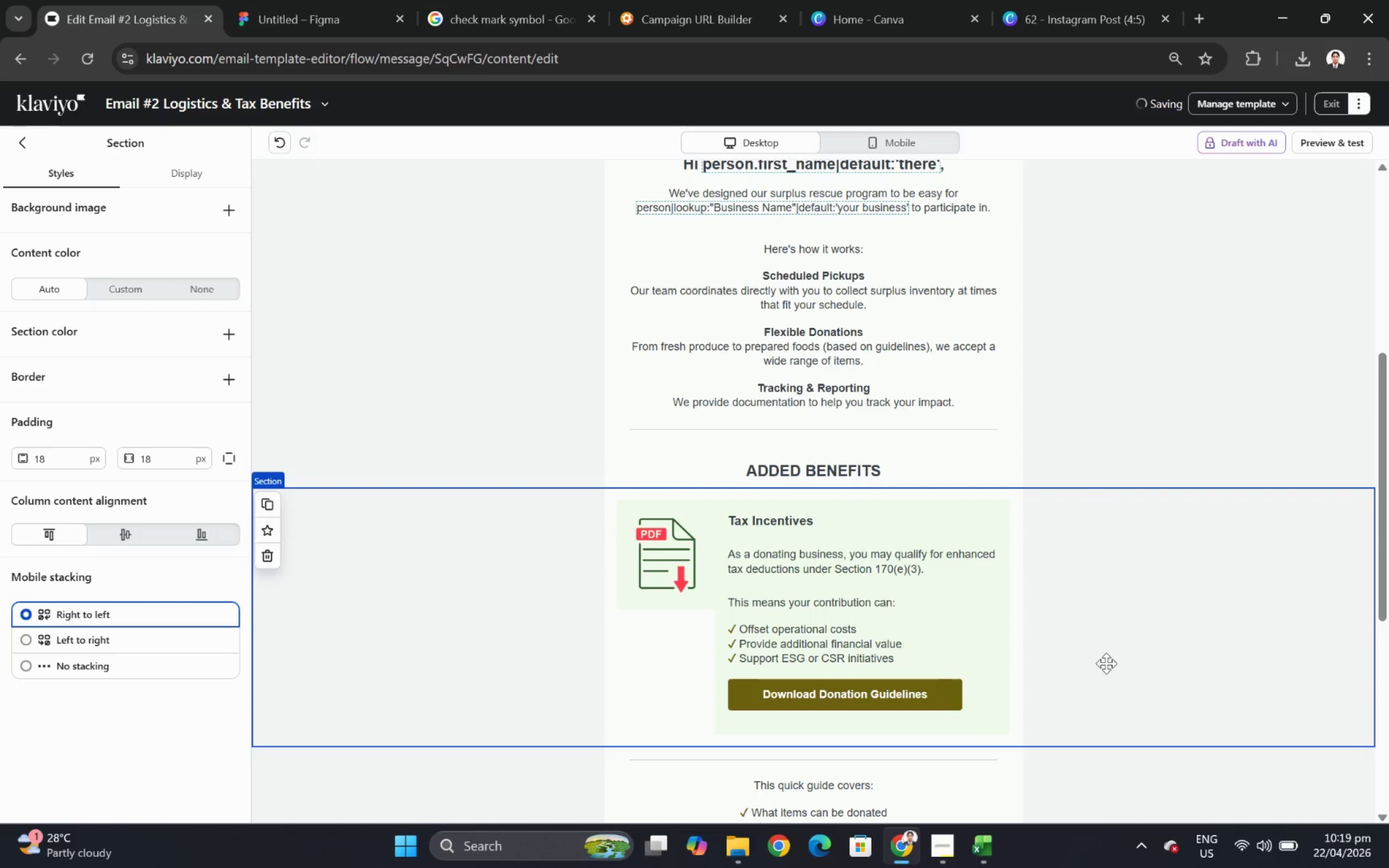 
left_click([934, 550])
 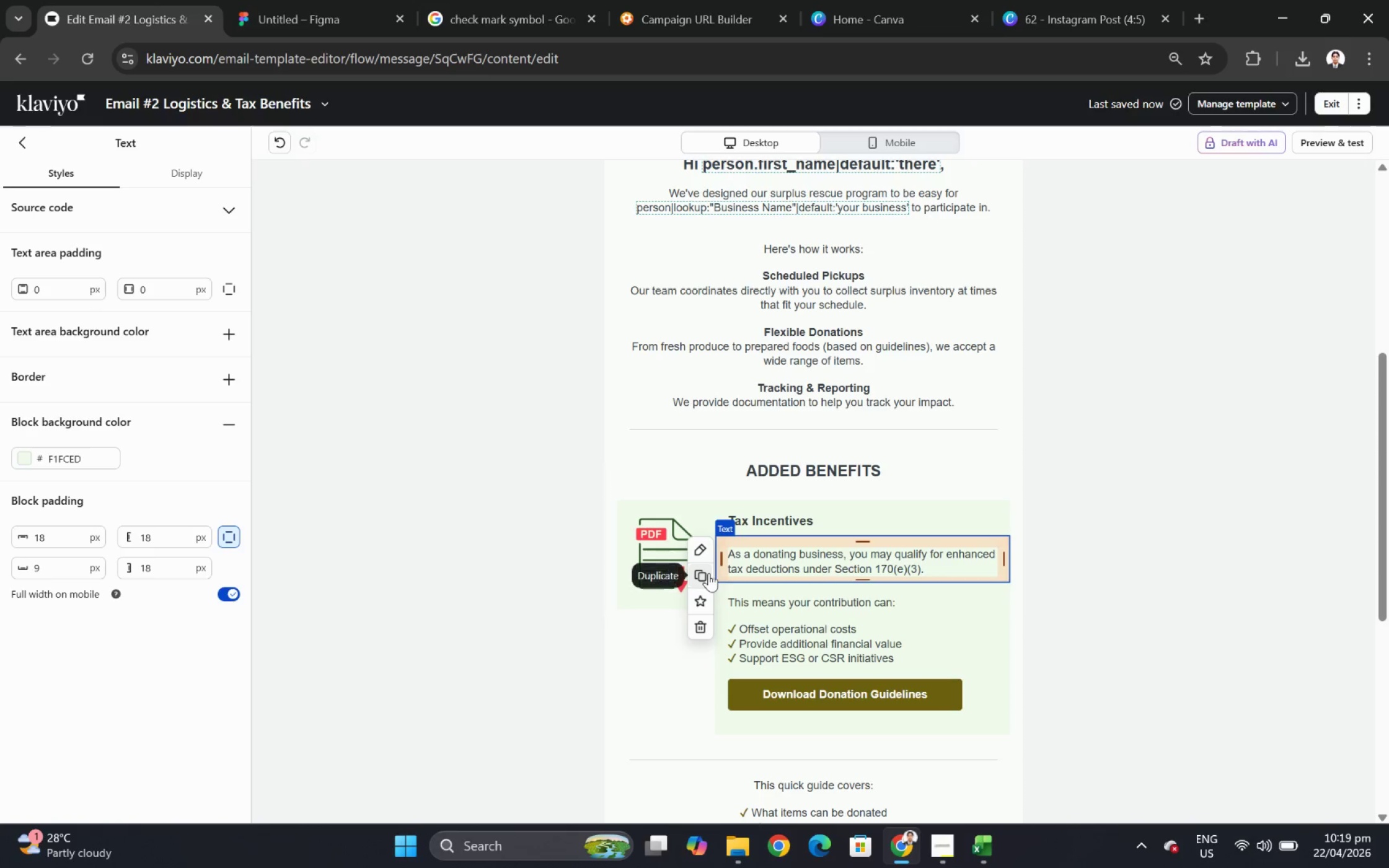 
left_click([710, 574])
 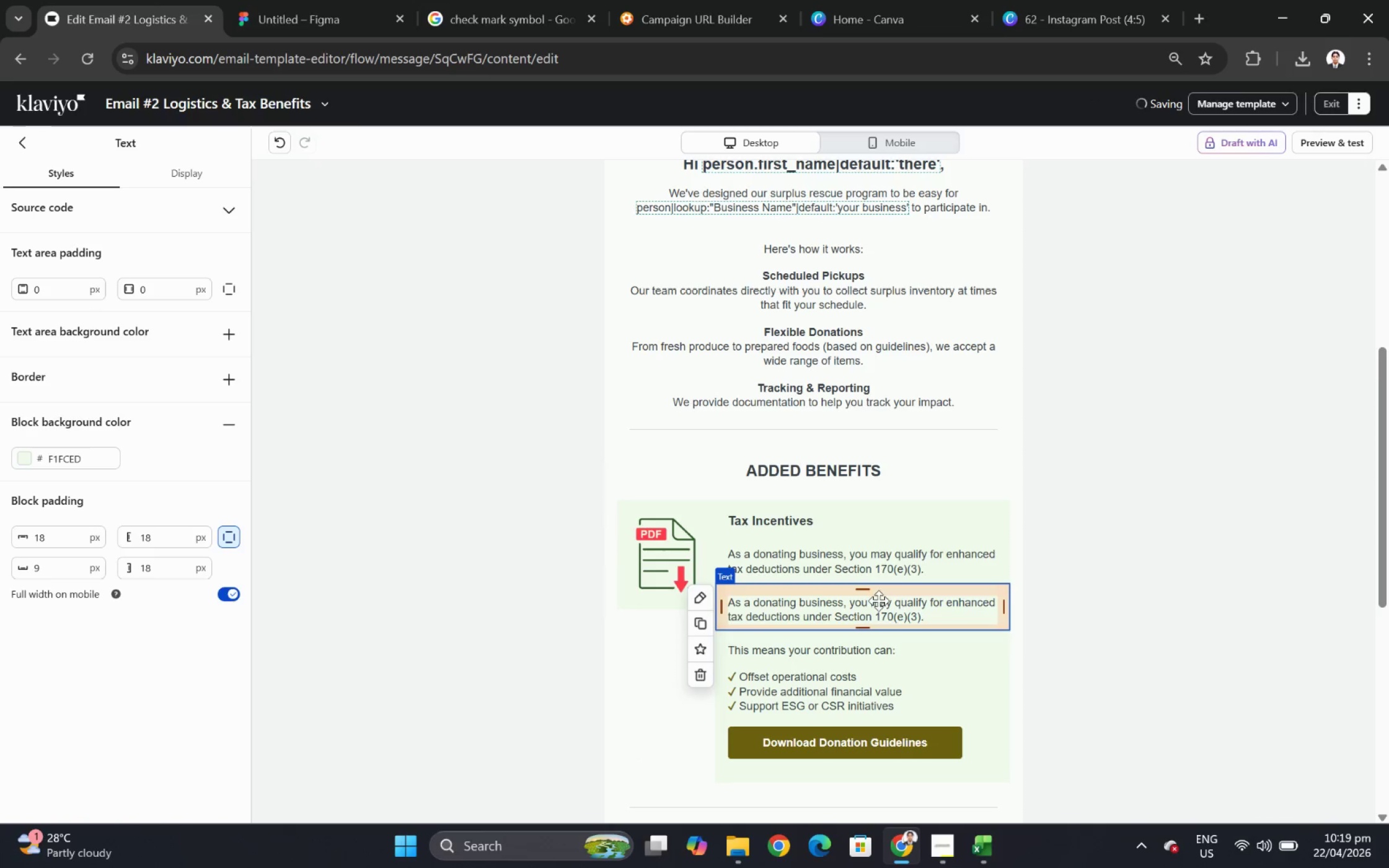 
left_click_drag(start_coordinate=[879, 603], to_coordinate=[888, 644])
 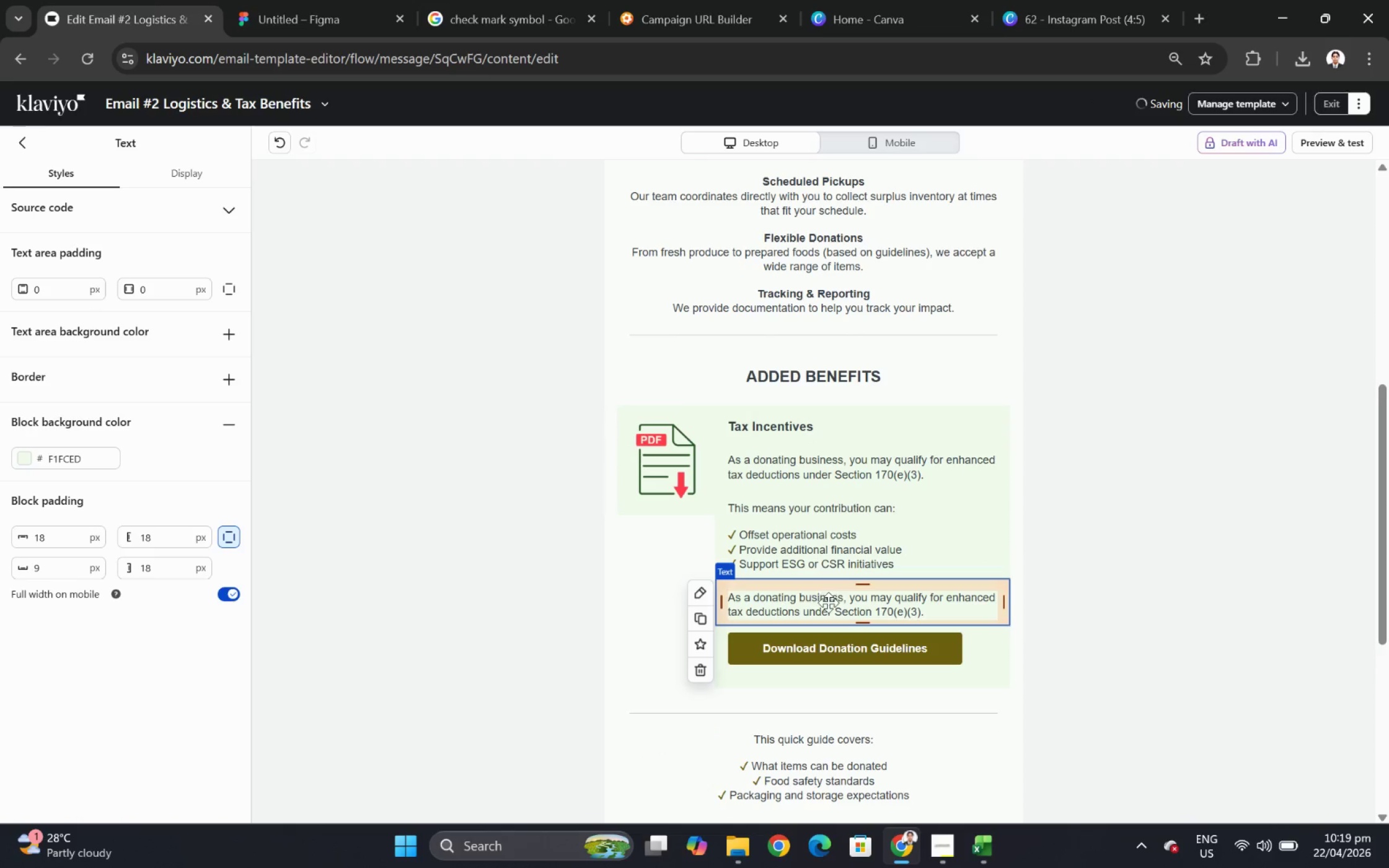 
double_click([828, 604])
 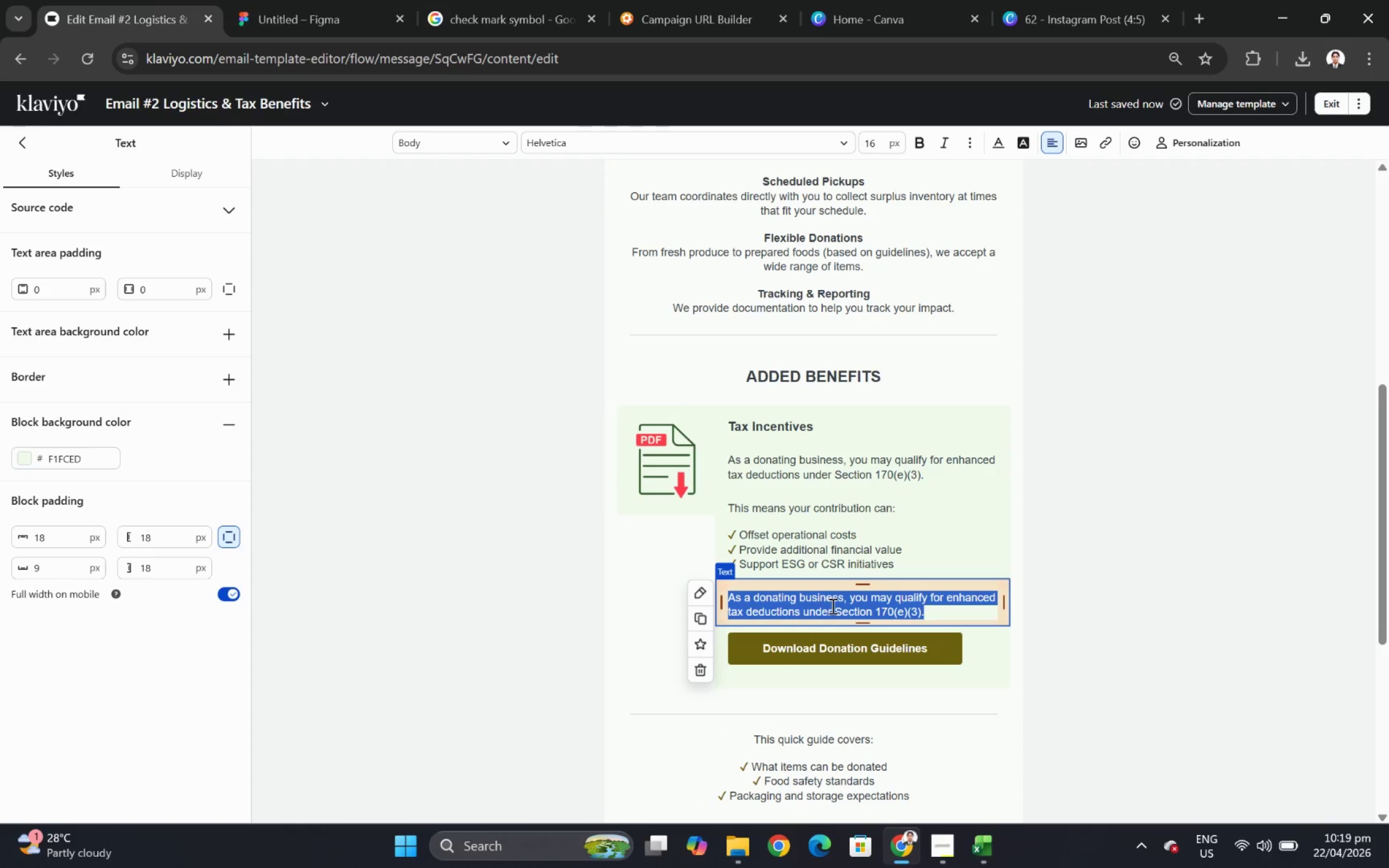 
type(We recommend consulting your tax advidor)
key(Backspace)
key(Backspace)
key(Backspace)
key(Backspace)
type(isor for details specific to your business.)
 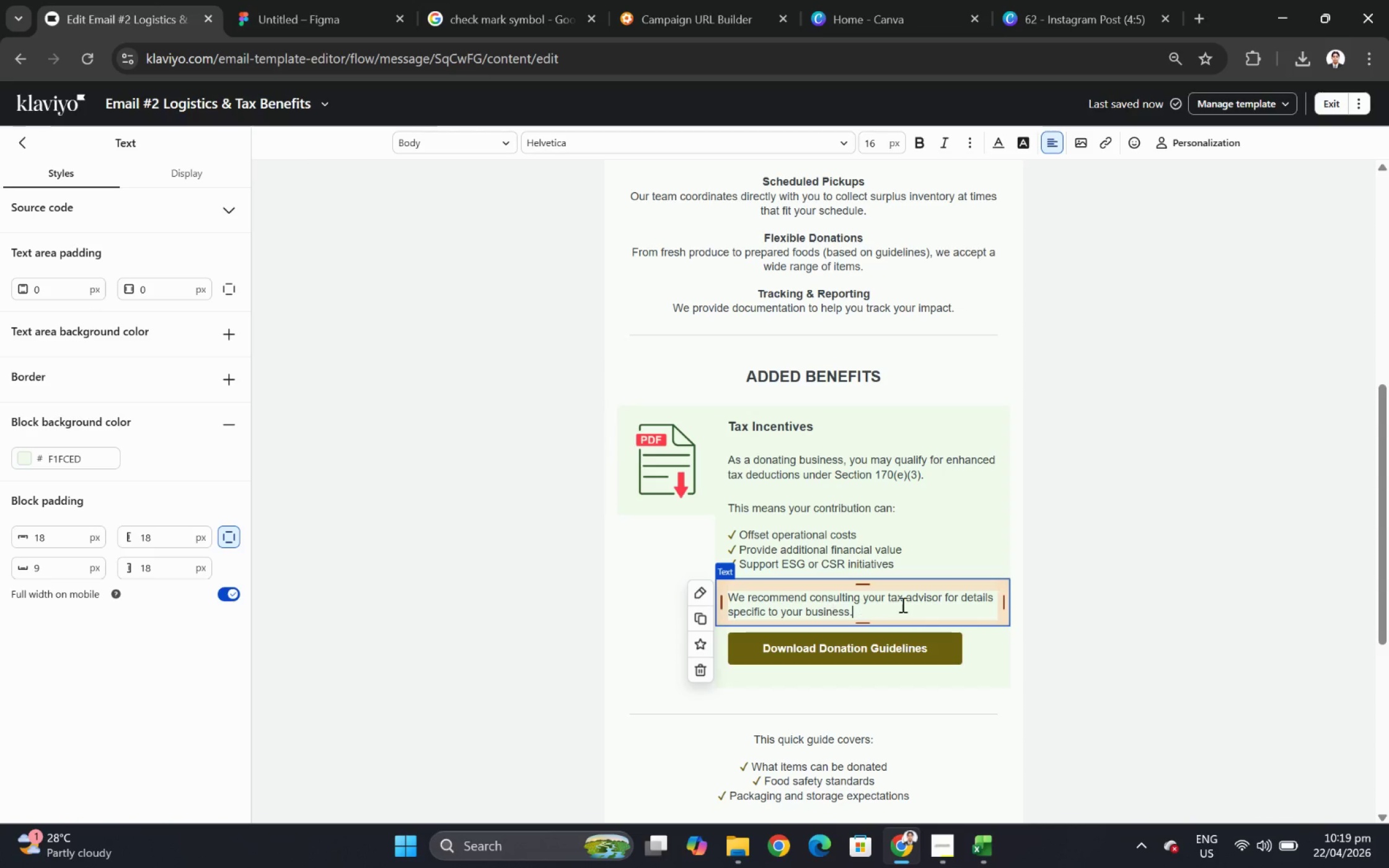 
left_click([1100, 547])
 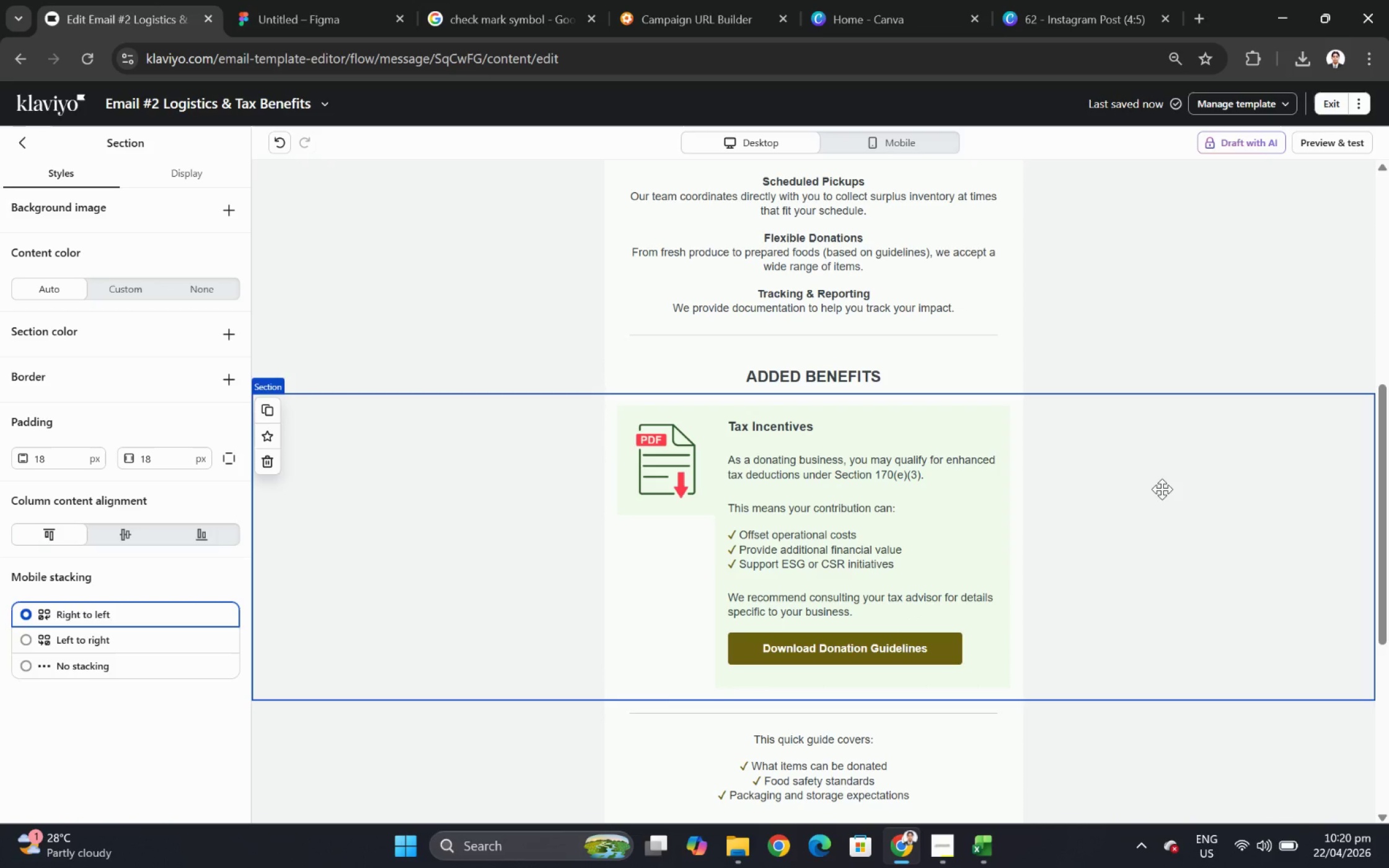 
wait(7.83)
 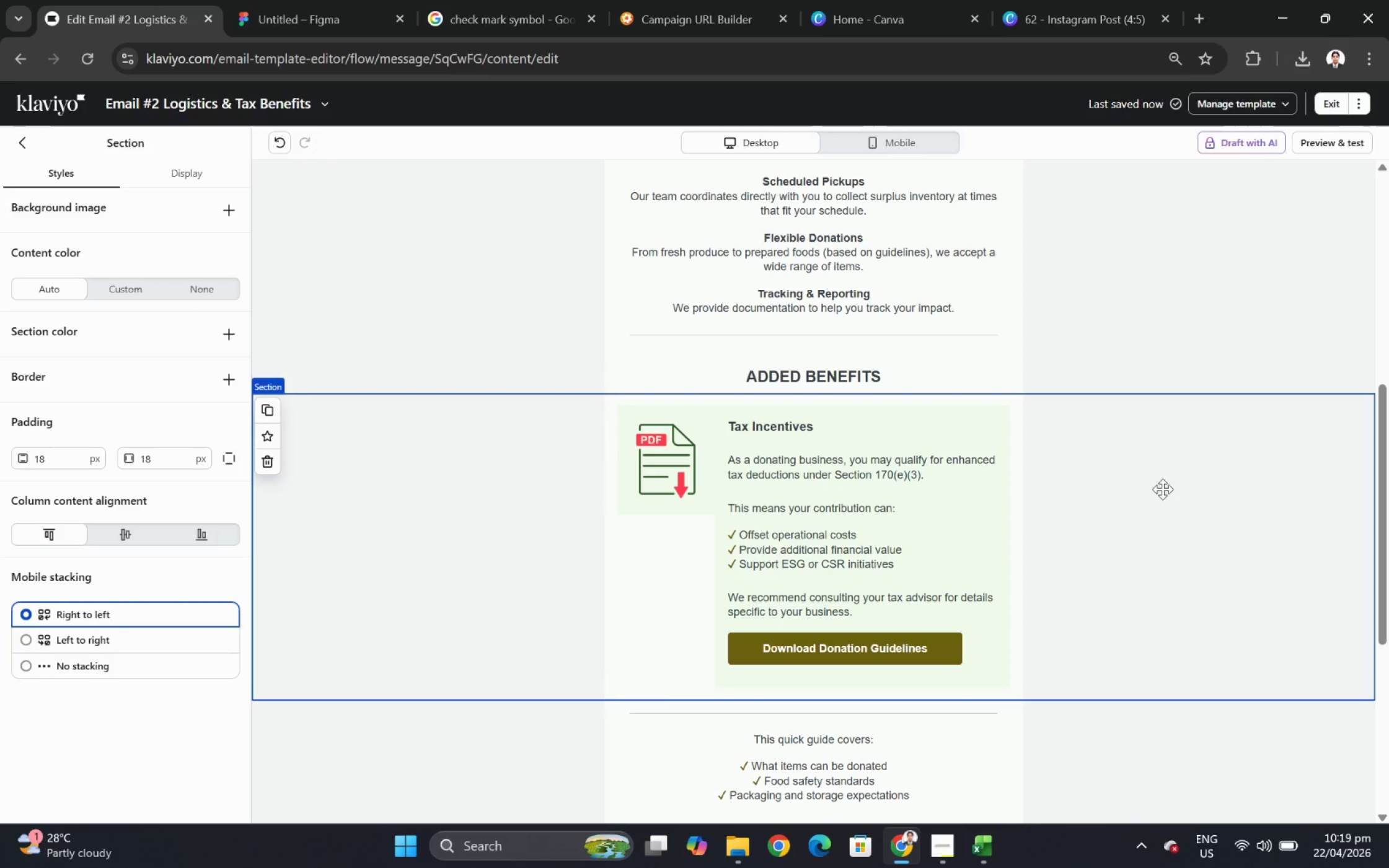 
left_click([985, 657])
 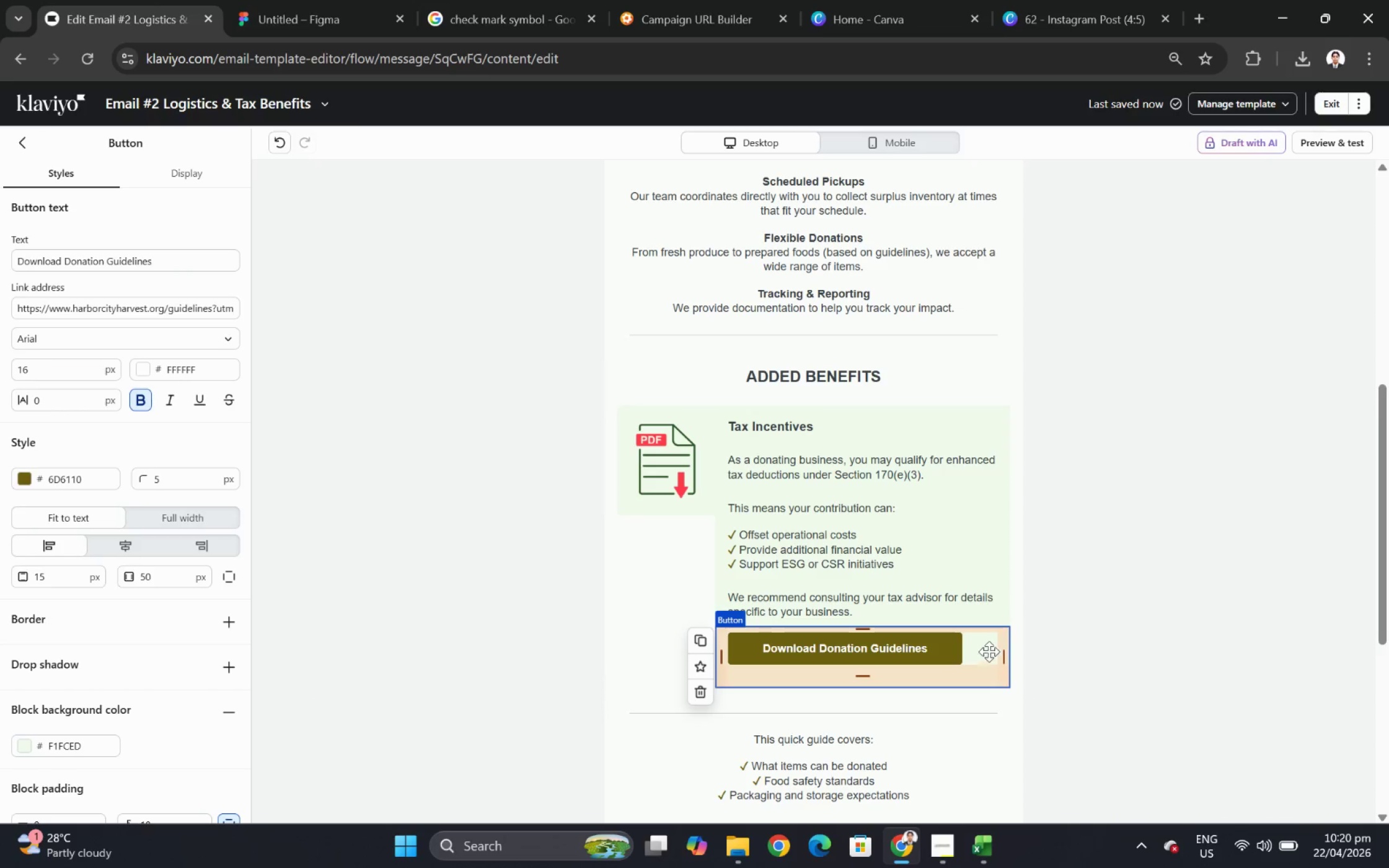 
scroll: coordinate [1013, 636], scroll_direction: down, amount: 2.0
 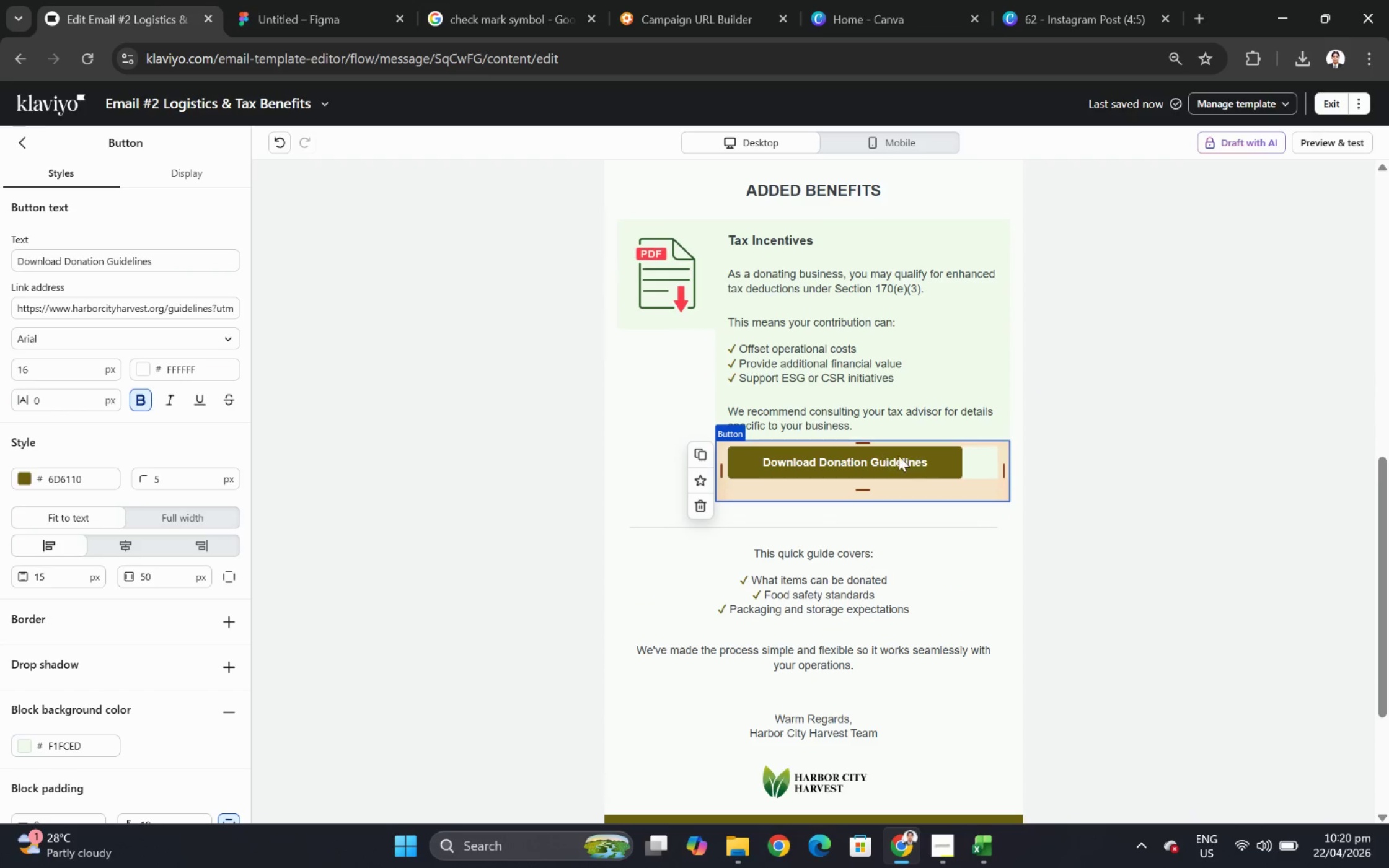 
left_click([1103, 466])
 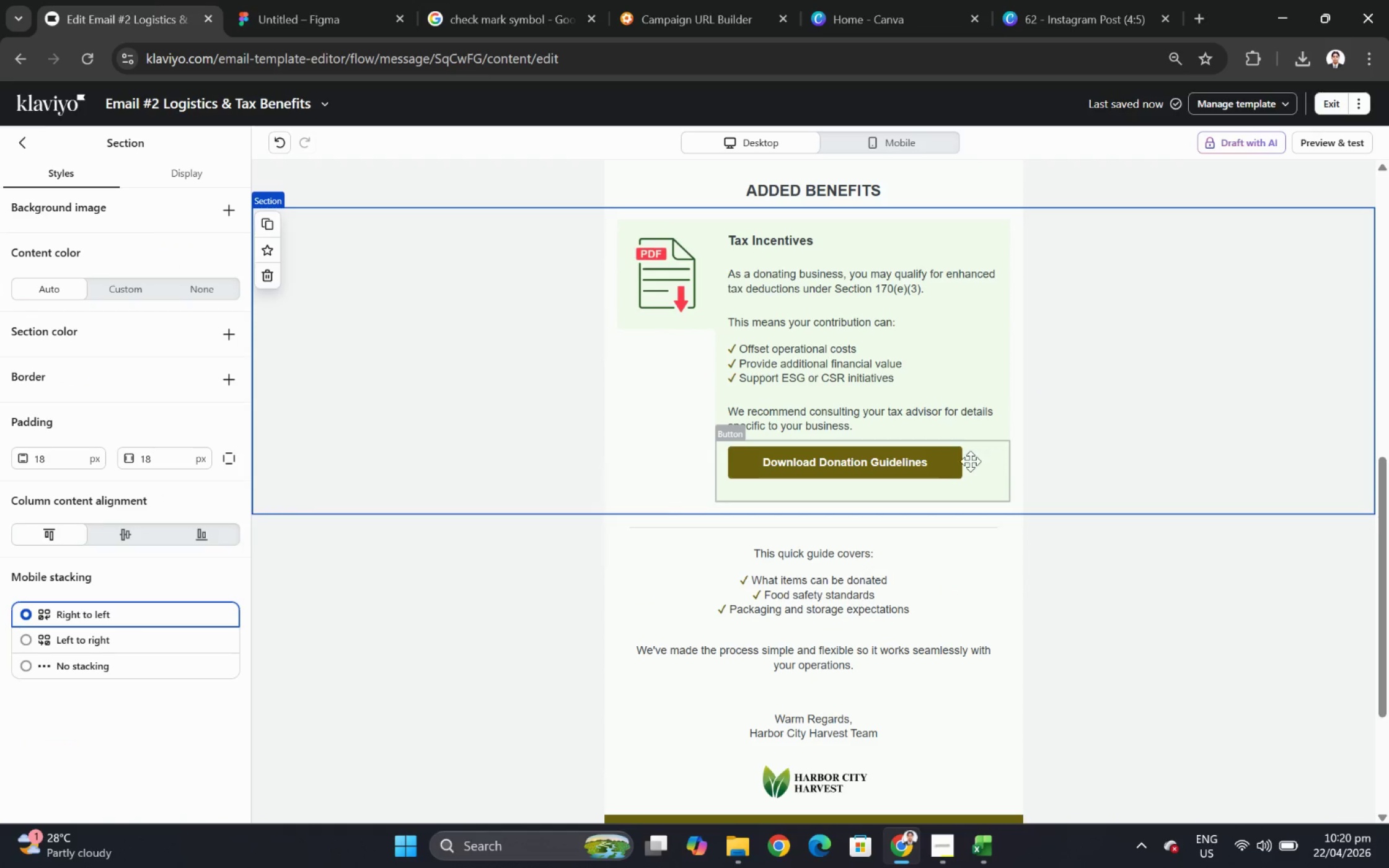 
left_click([967, 461])
 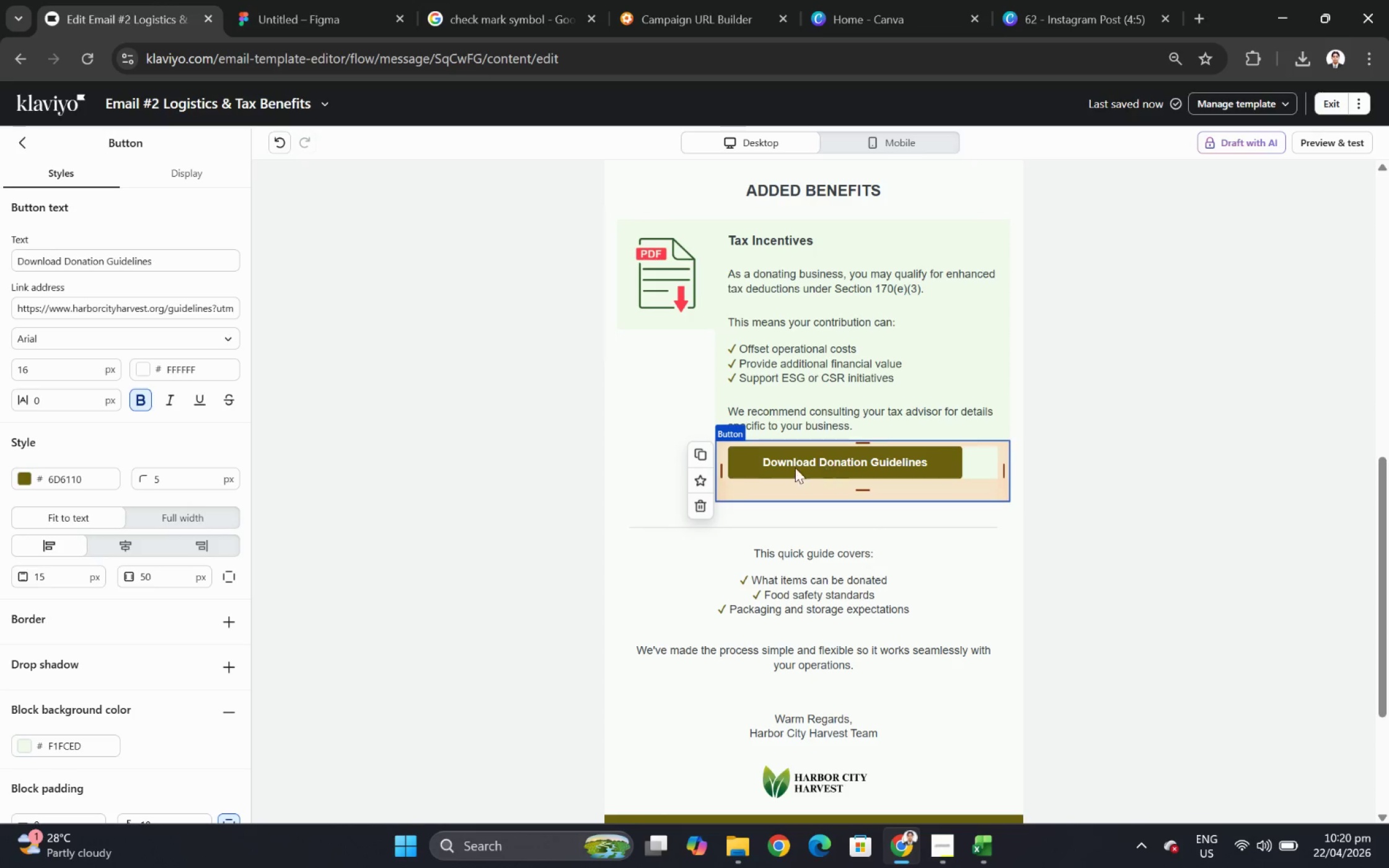 
left_click_drag(start_coordinate=[848, 458], to_coordinate=[842, 641])
 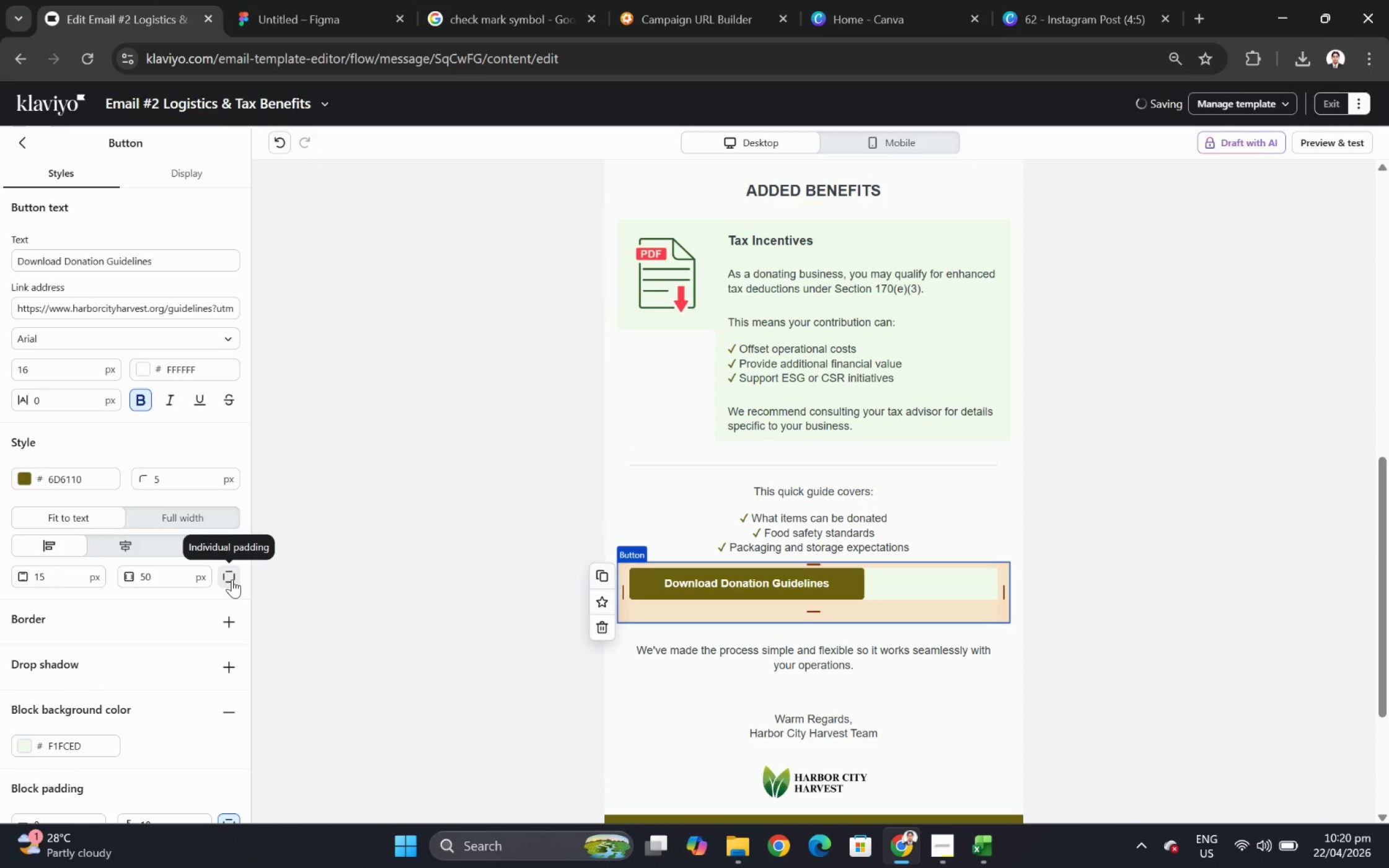 
scroll: coordinate [189, 644], scroll_direction: down, amount: 5.0
 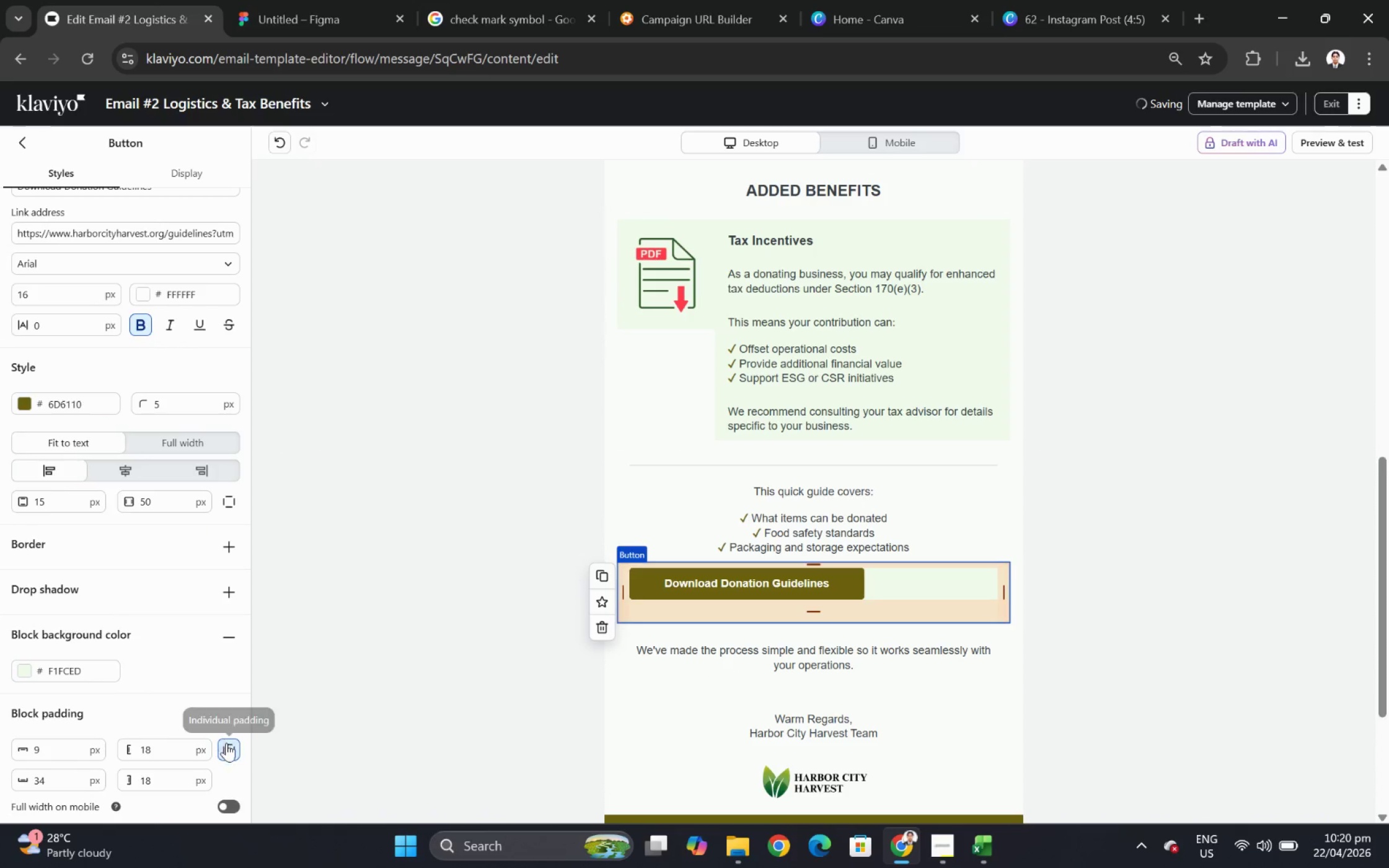 
left_click([236, 750])
 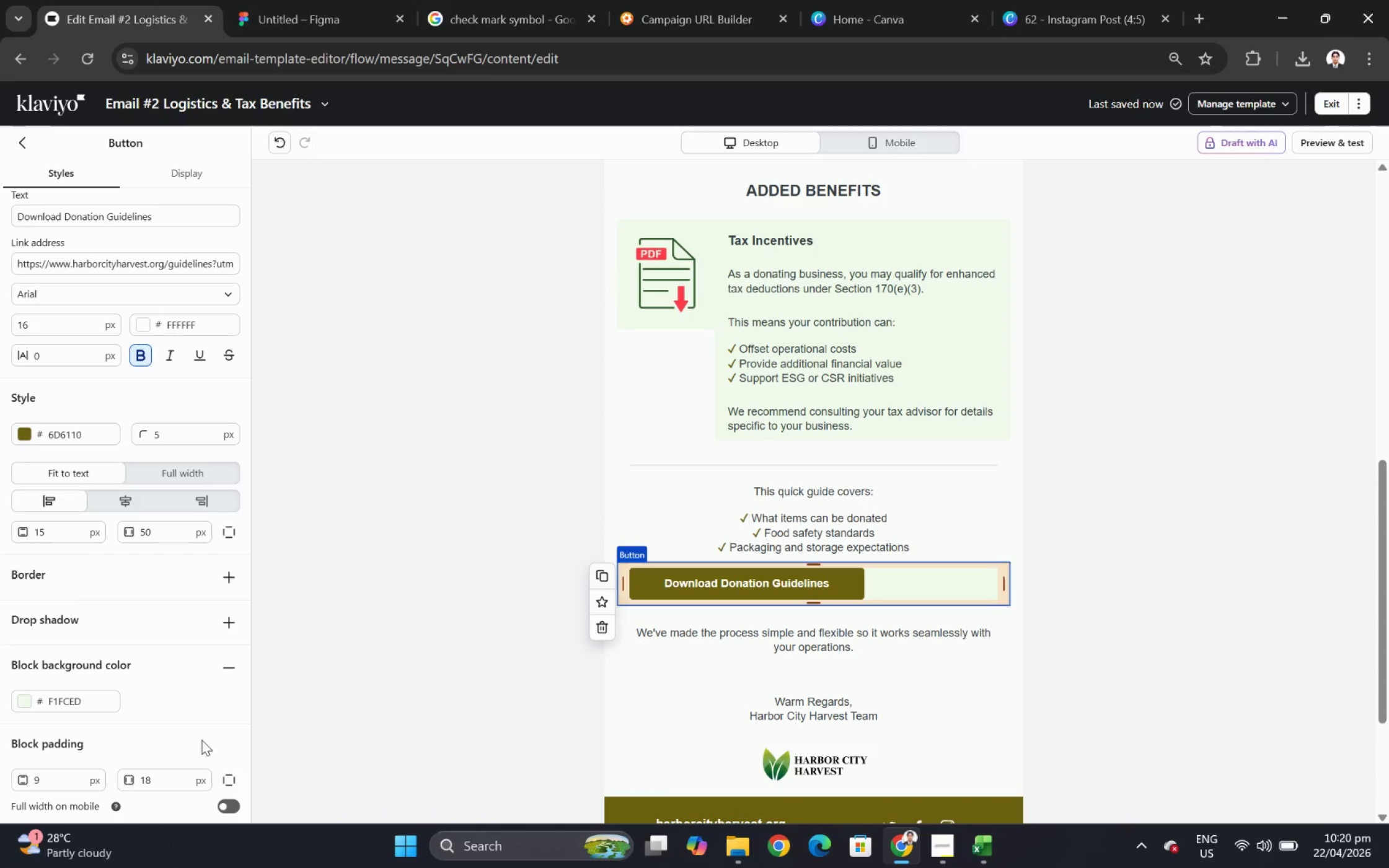 
left_click([117, 498])
 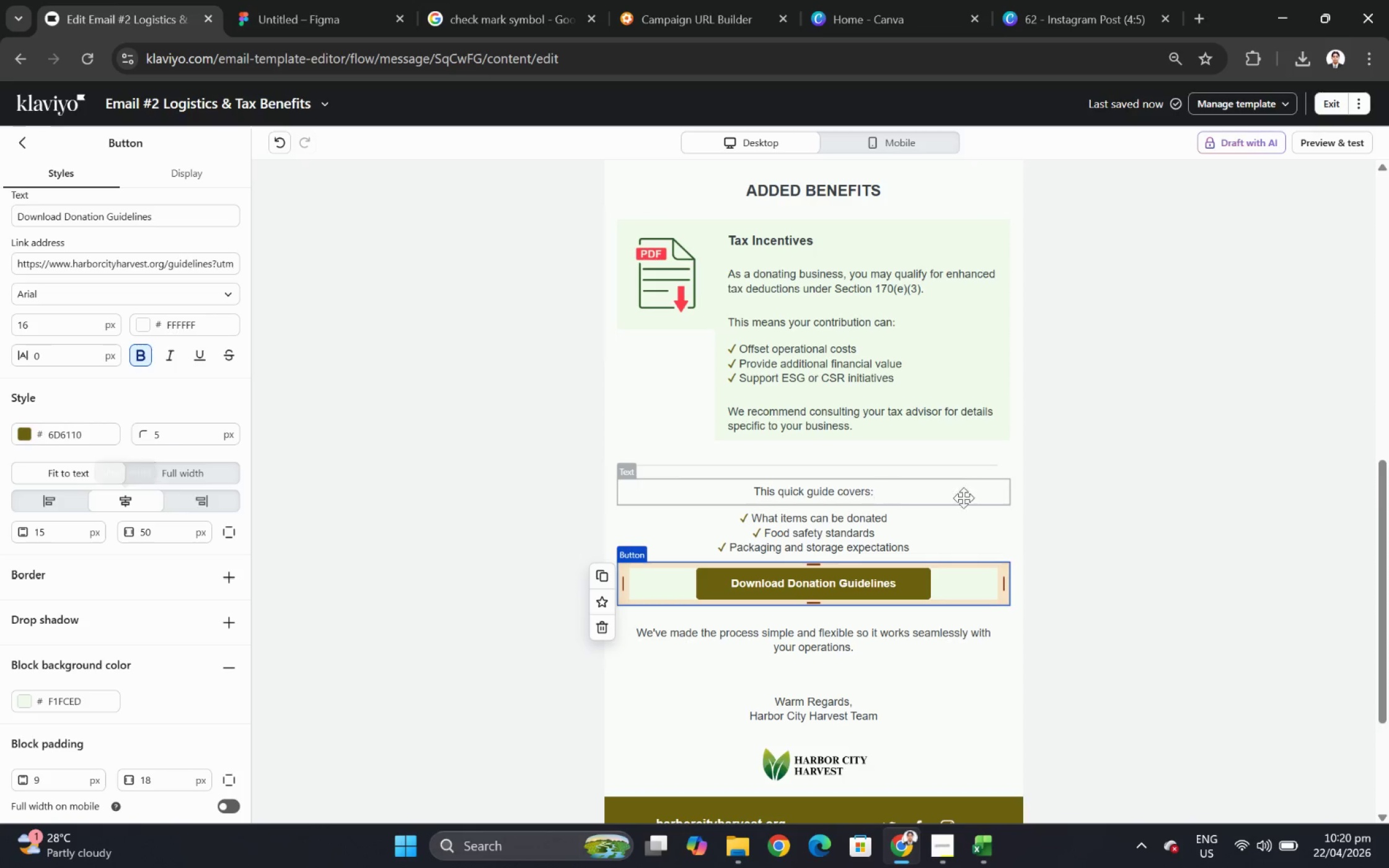 
left_click([1021, 496])
 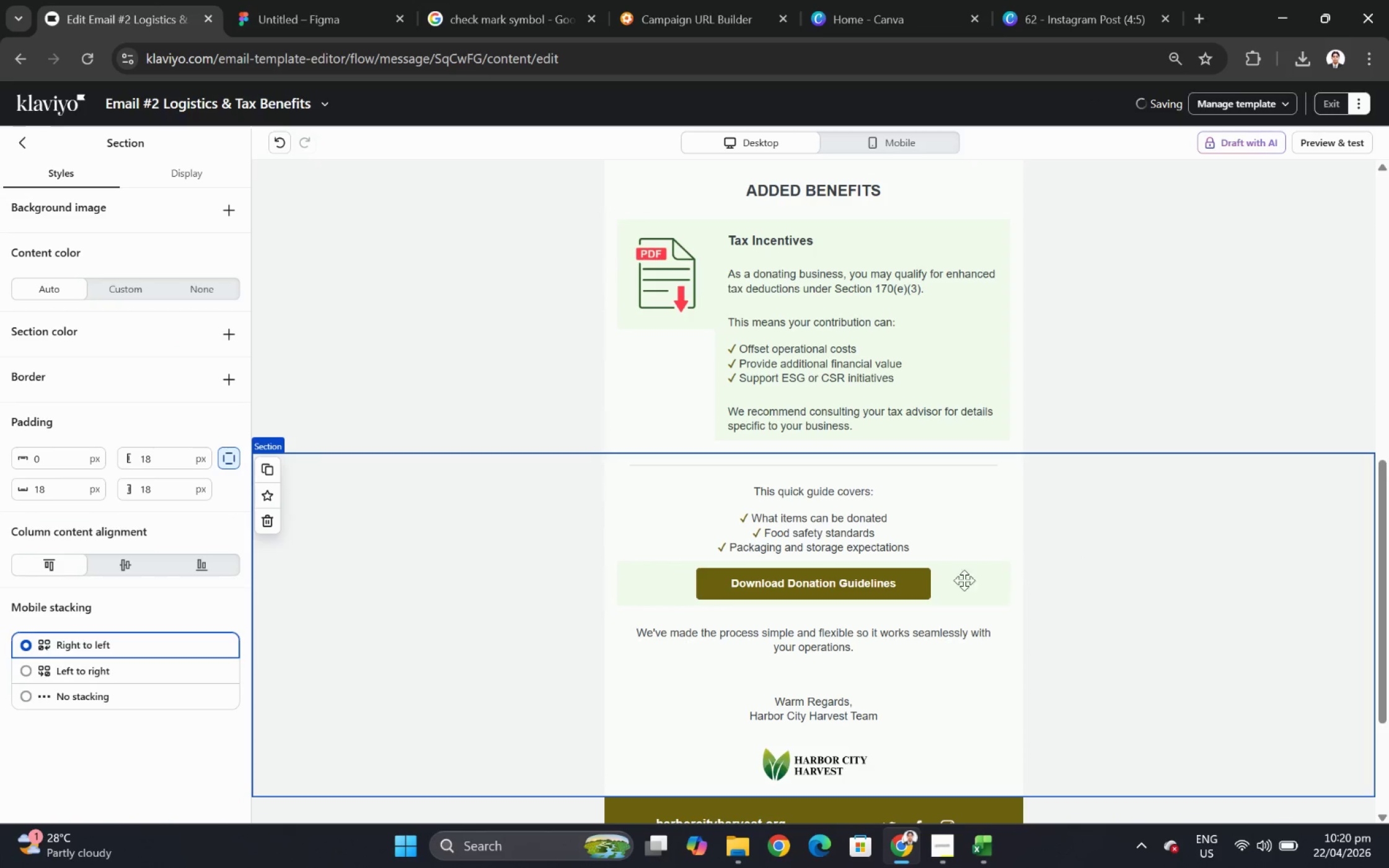 
left_click([941, 584])
 